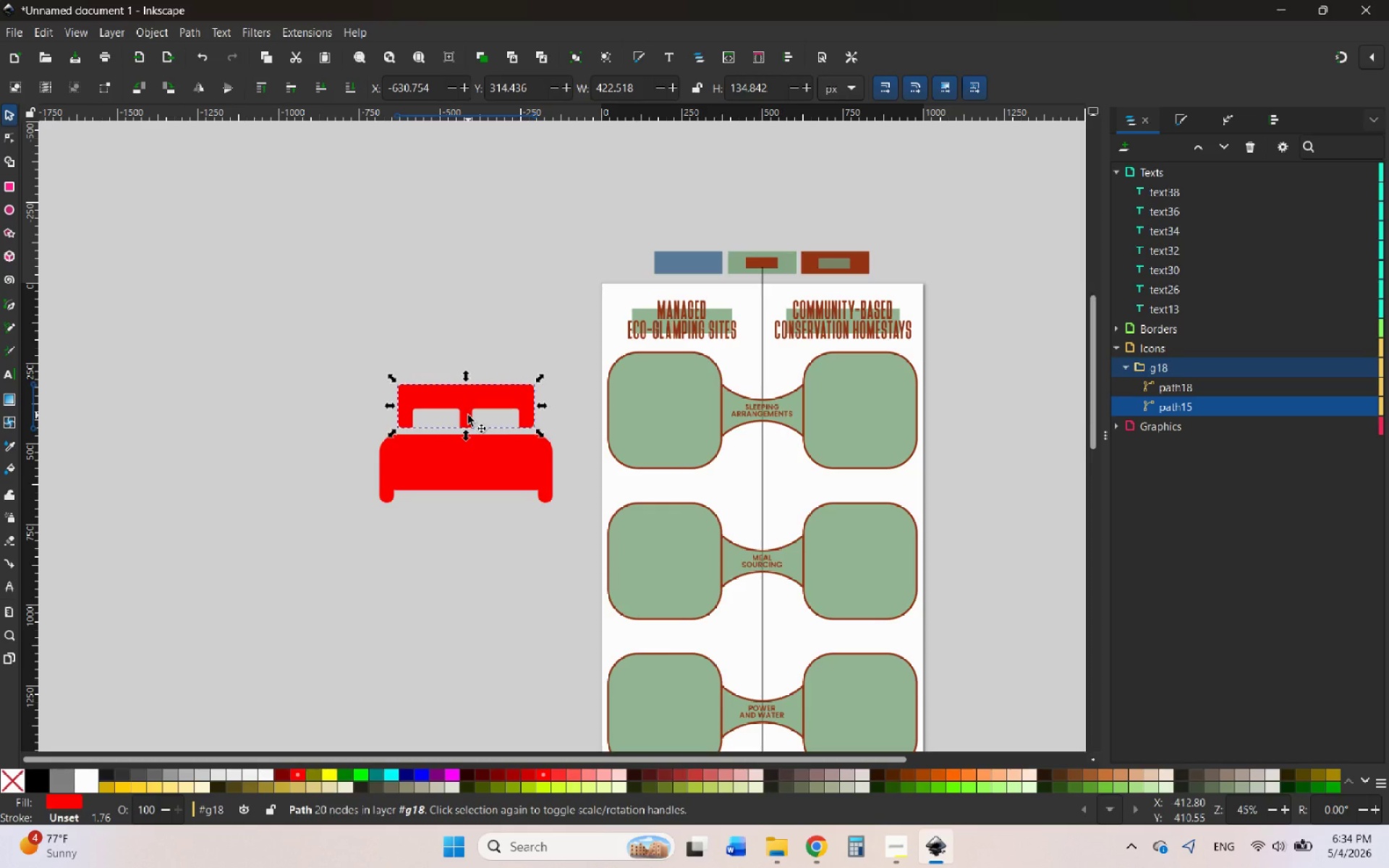 
key(ArrowUp)
 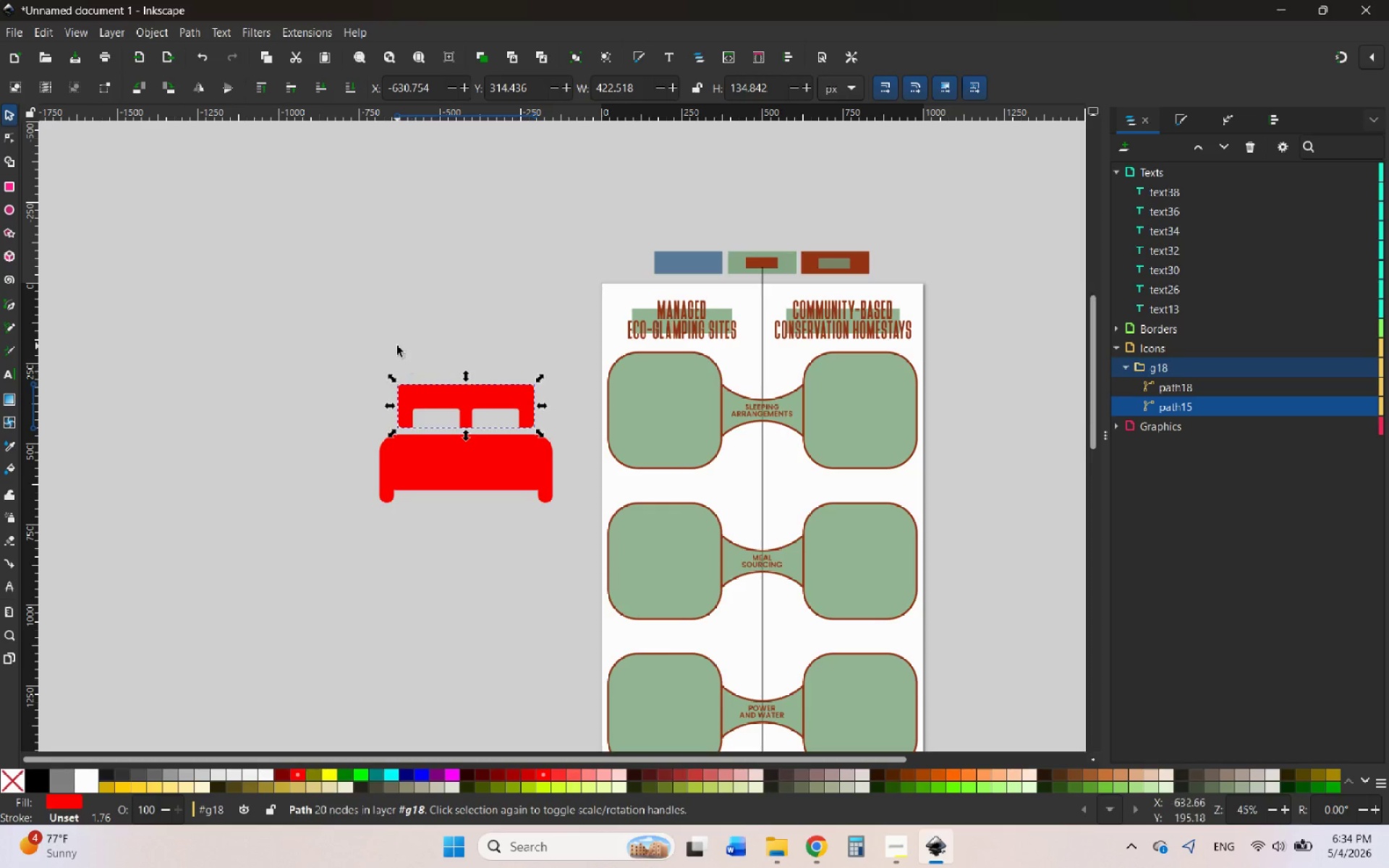 
double_click([397, 346])
 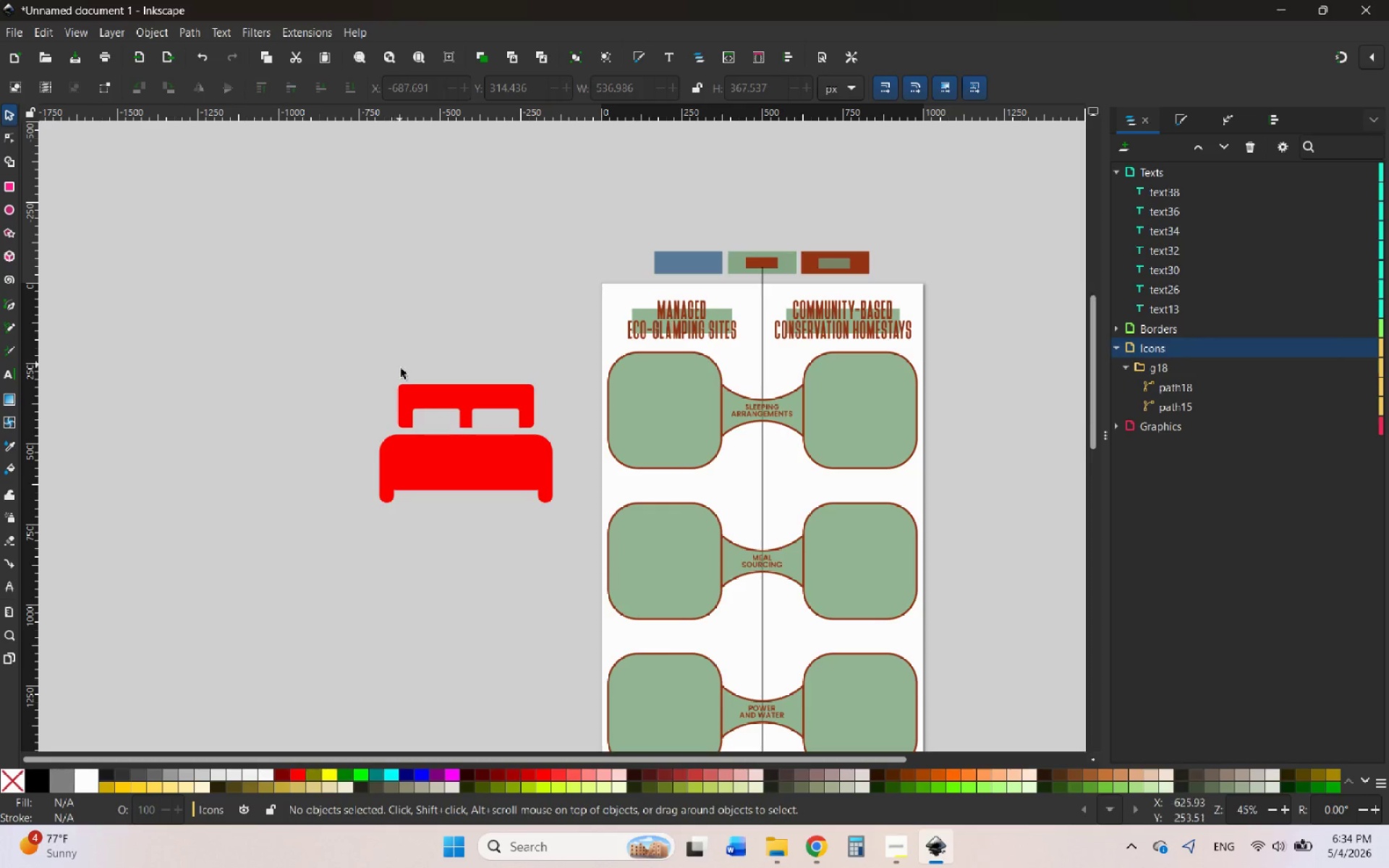 
left_click([446, 455])
 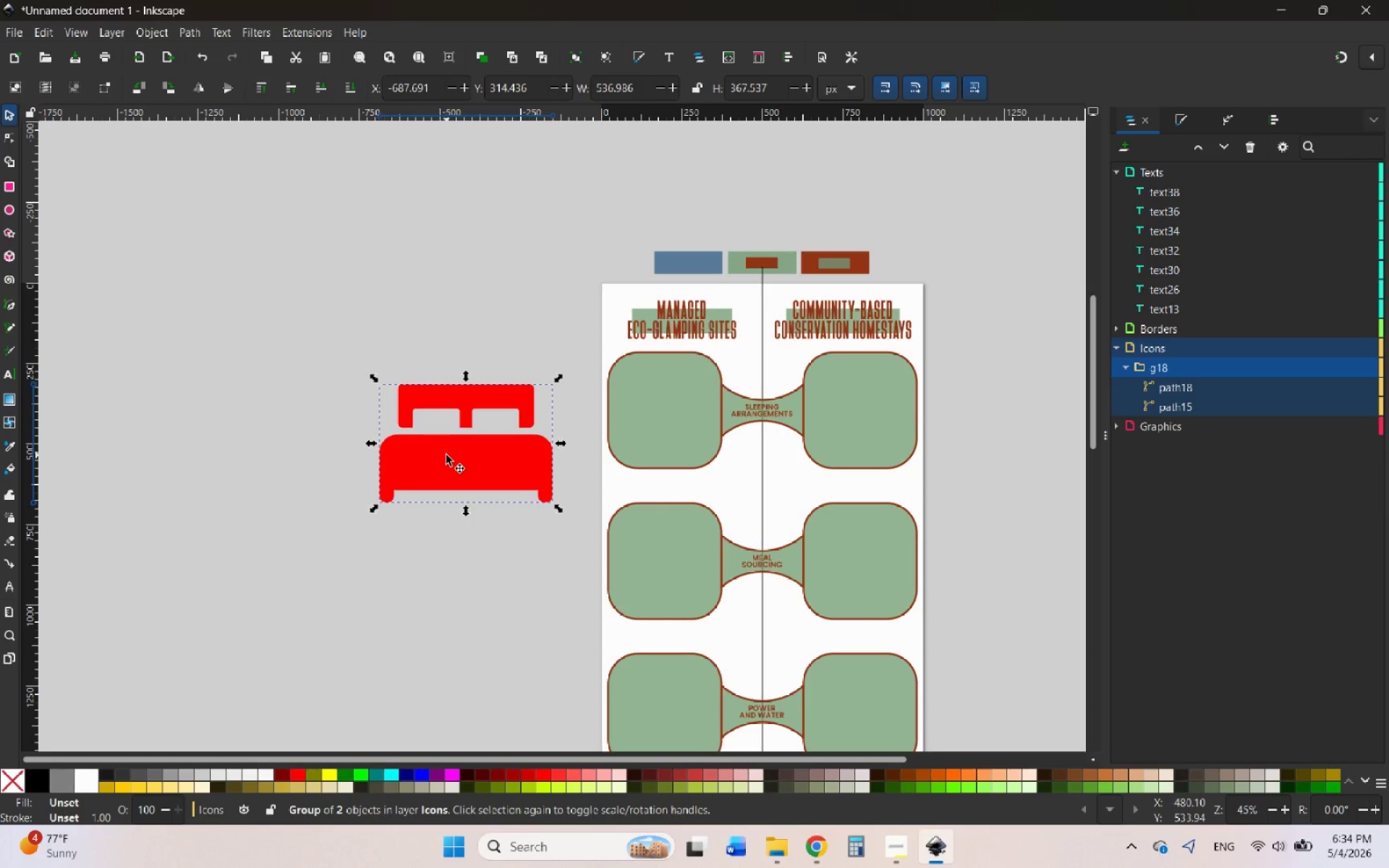 
left_click_drag(start_coordinate=[446, 455], to_coordinate=[747, 477])
 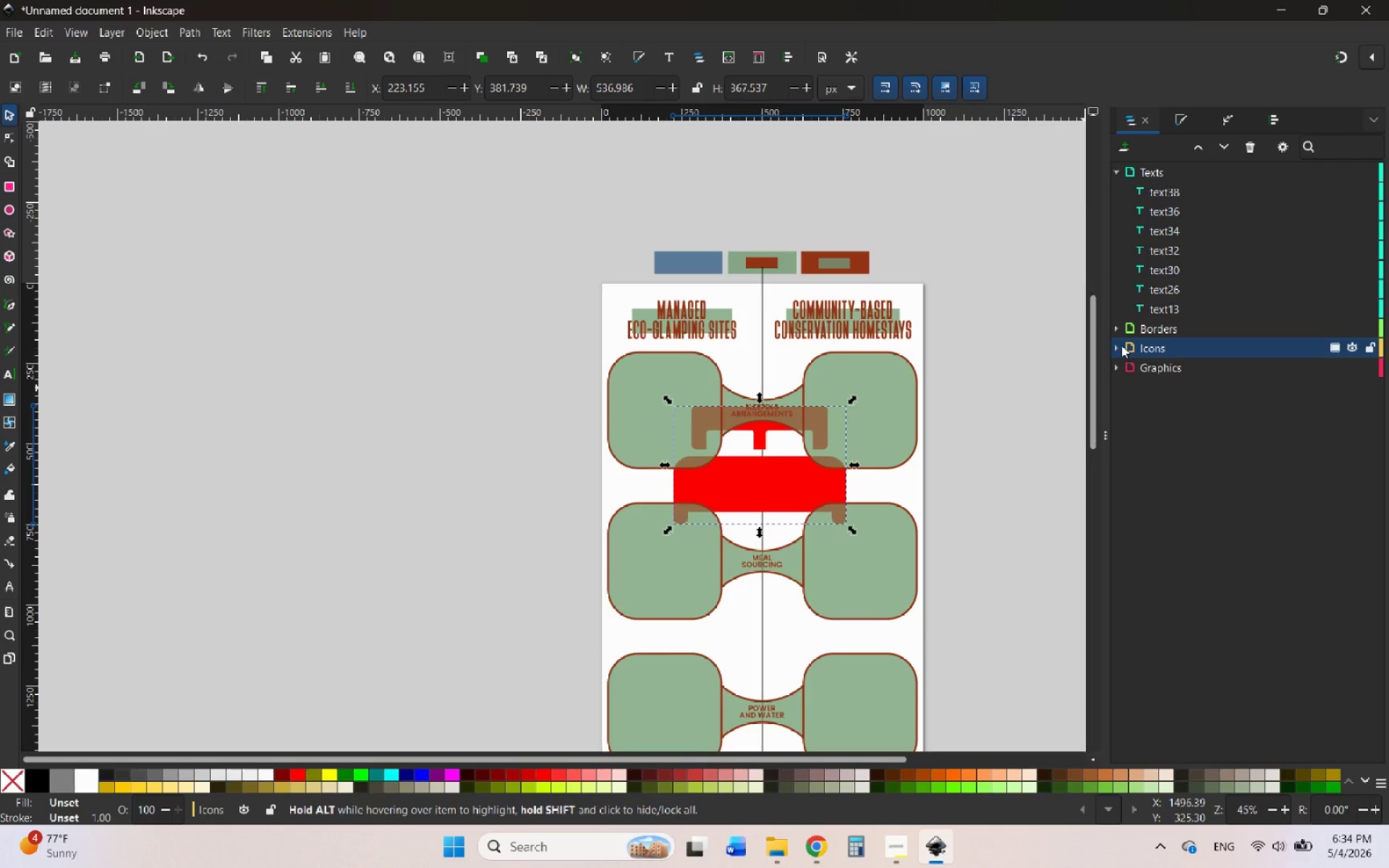 
left_click([1114, 171])
 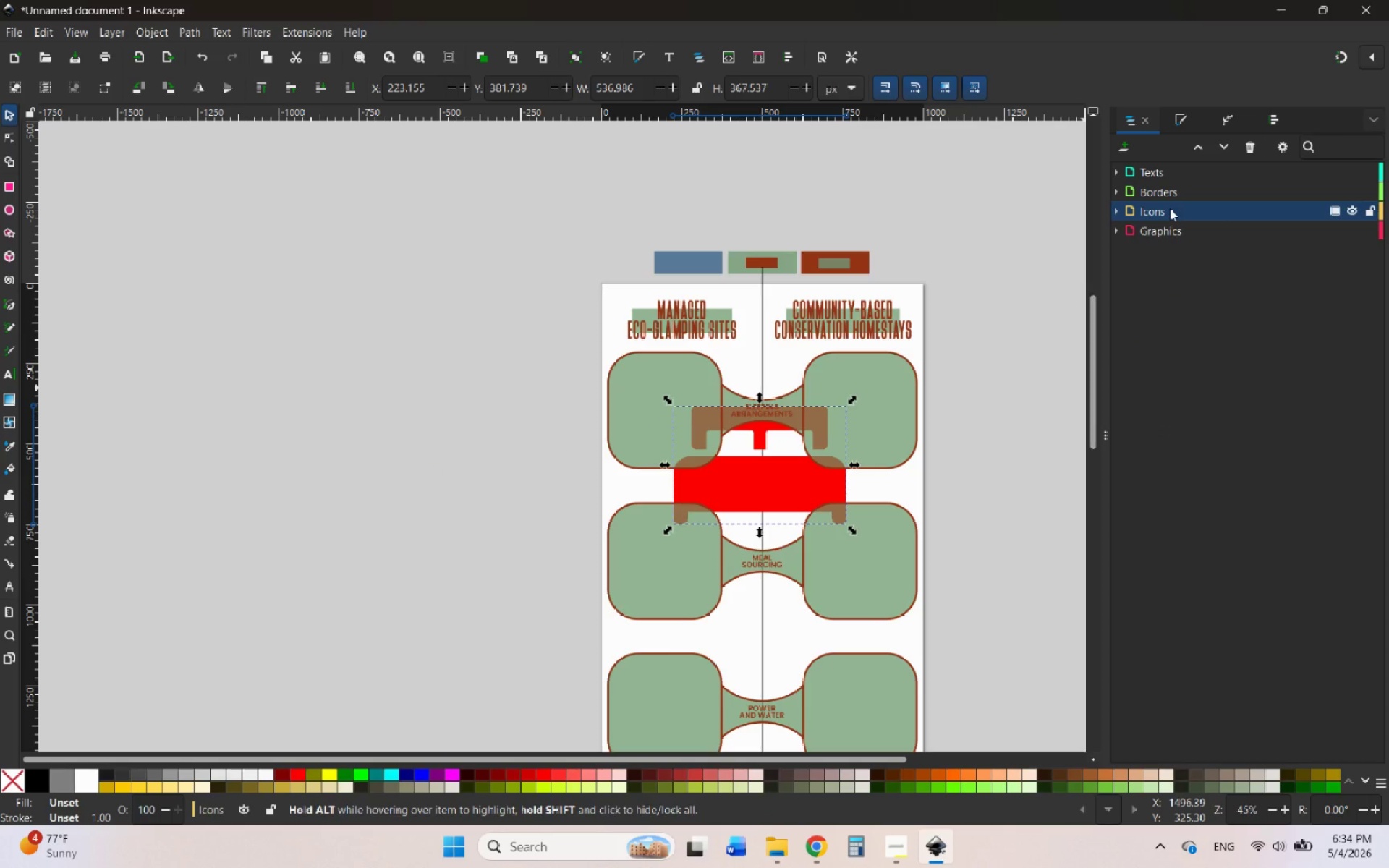 
left_click_drag(start_coordinate=[1165, 210], to_coordinate=[1176, 182])
 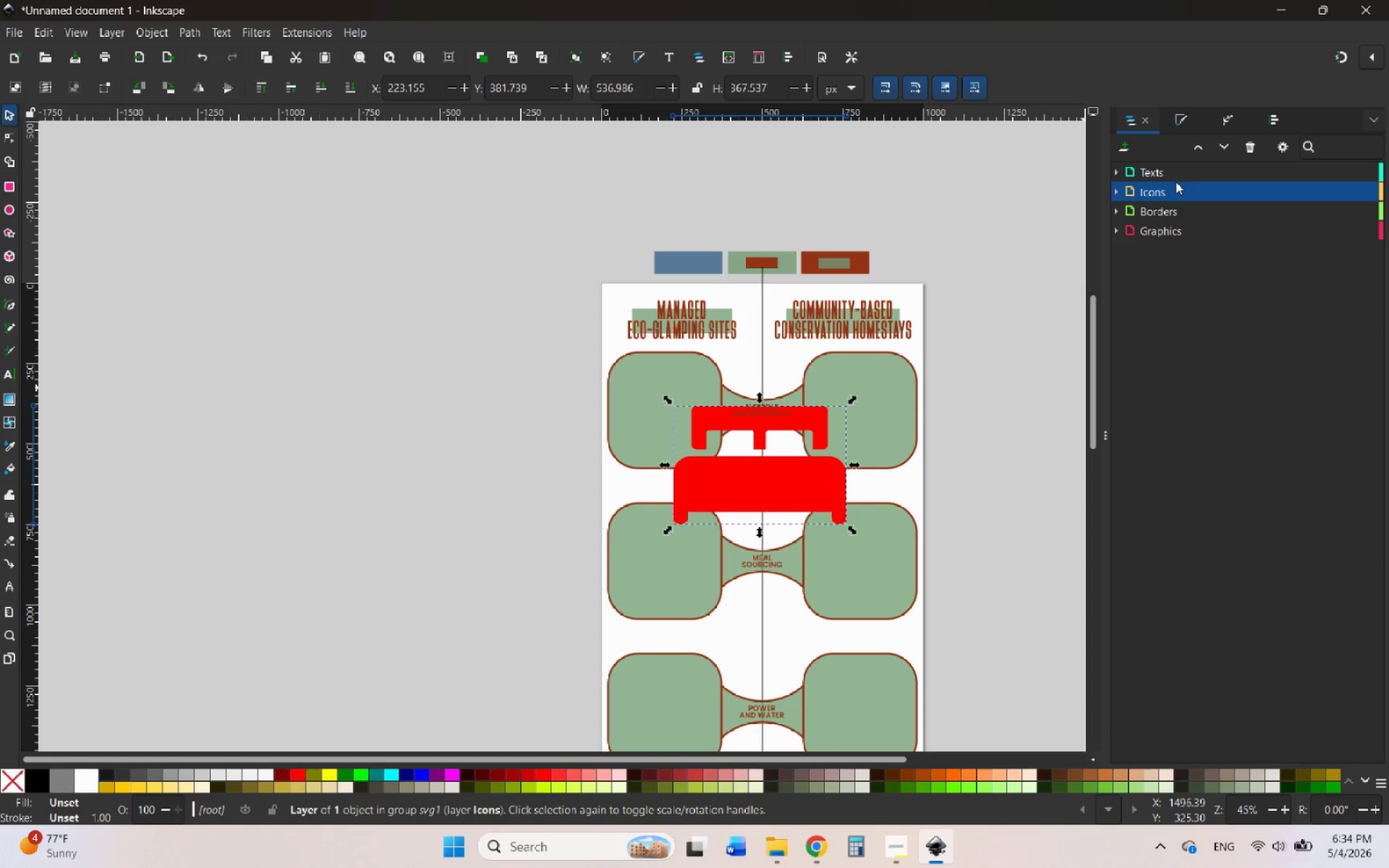 
wait(10.3)
 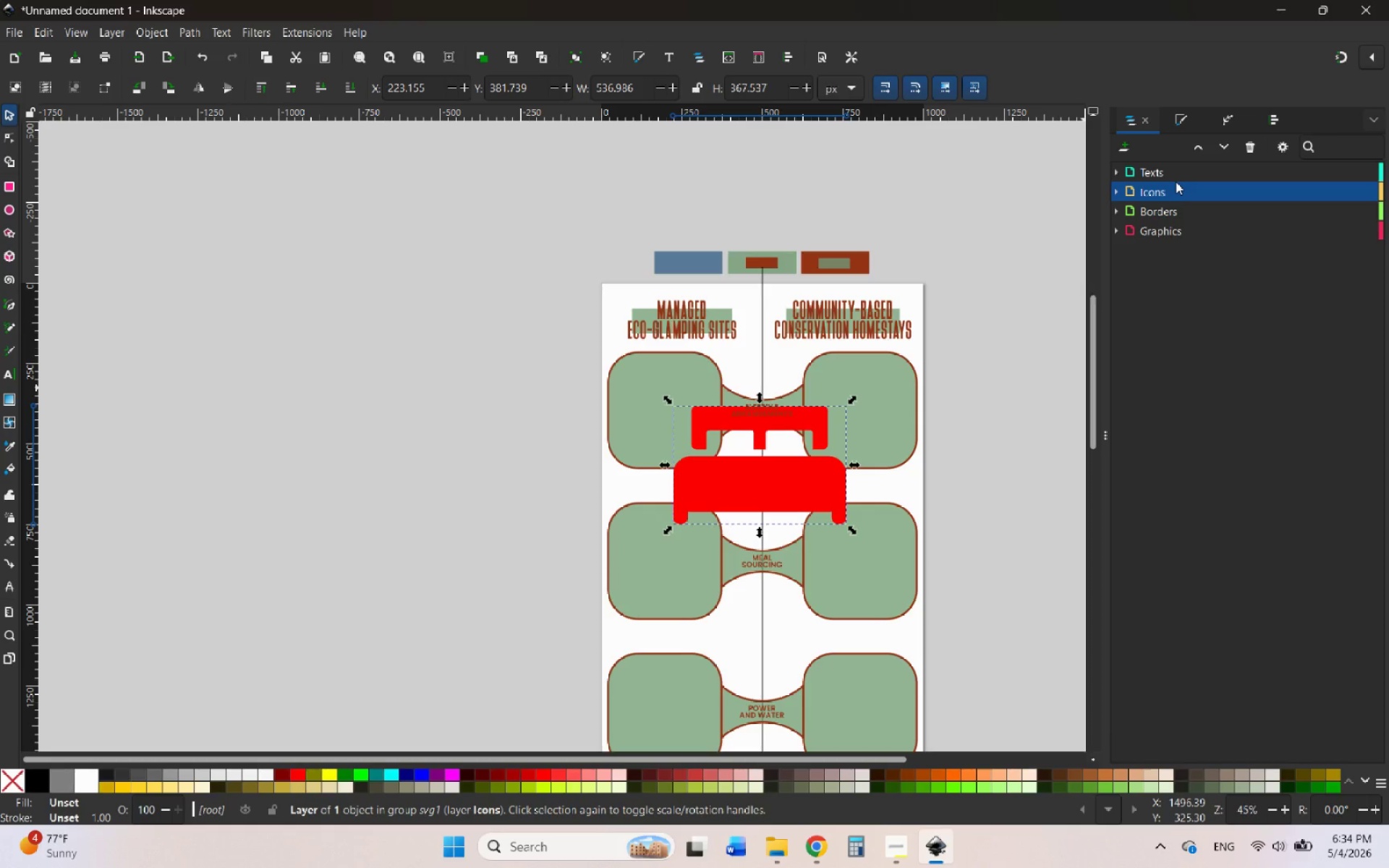 
hold_key(key=ControlLeft, duration=2.03)
left_click_drag(start_coordinate=[850, 529], to_coordinate=[720, 443])
 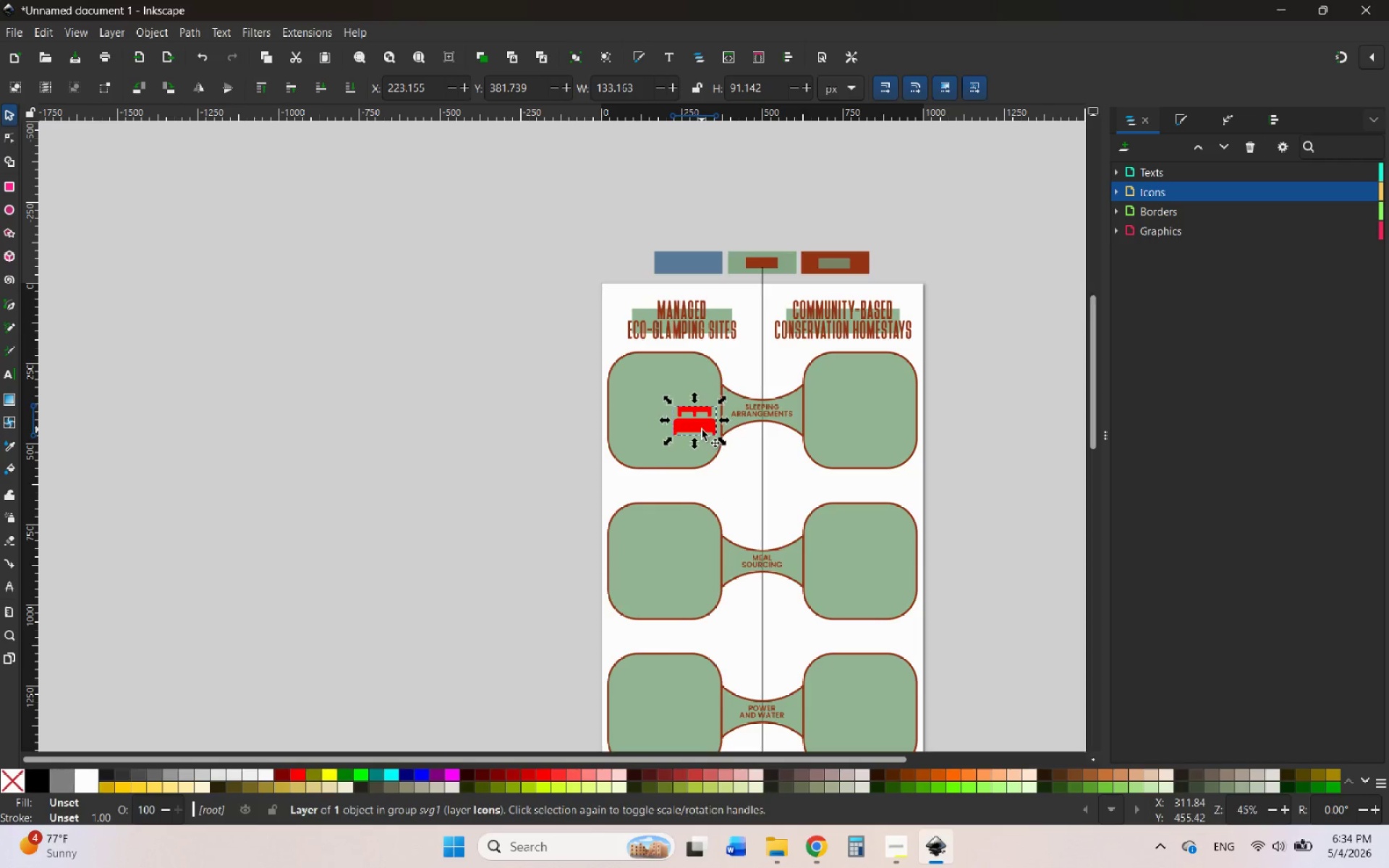 
left_click_drag(start_coordinate=[702, 428], to_coordinate=[774, 386])
 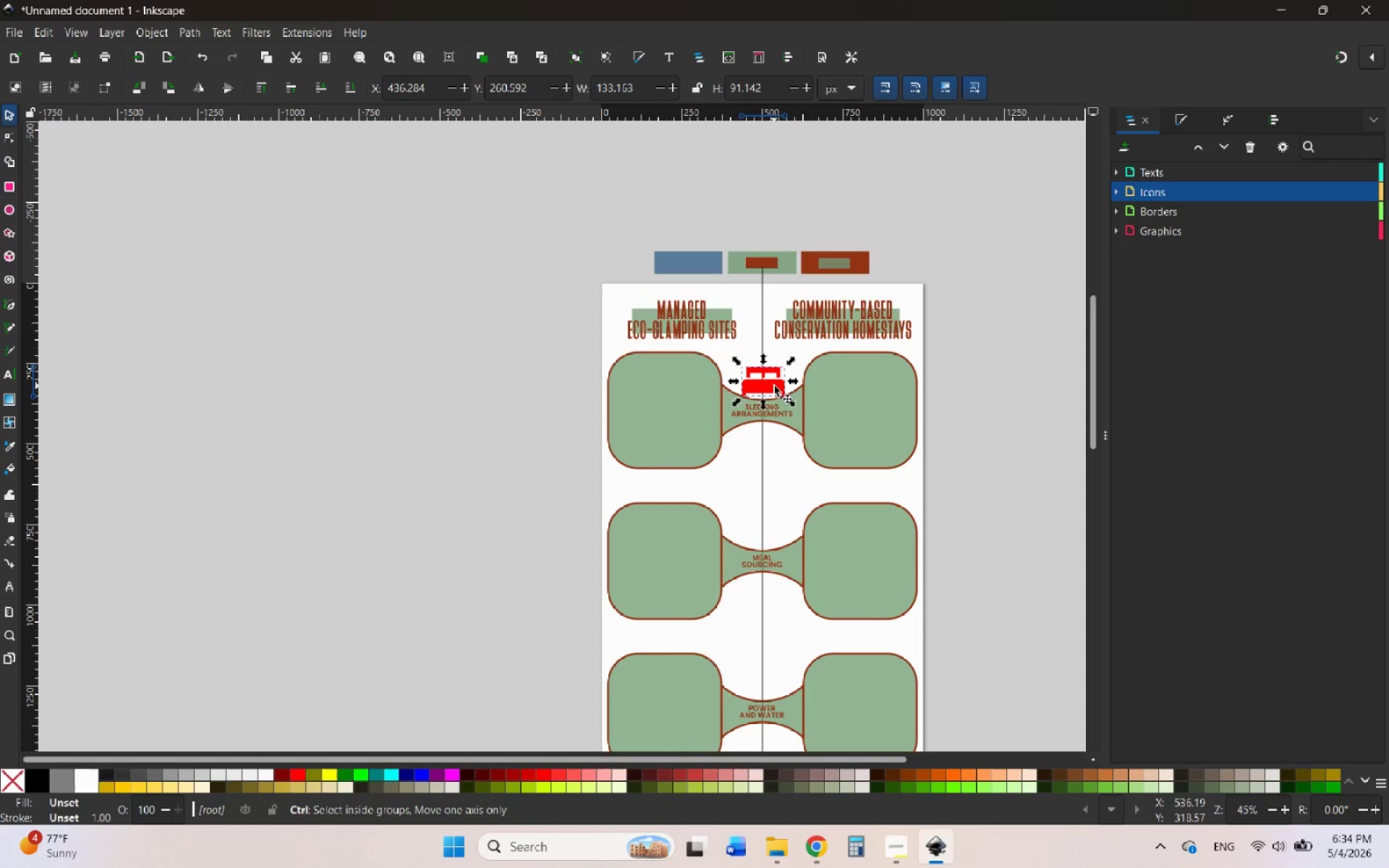 
hold_key(key=ControlLeft, duration=1.44)
scroll: coordinate [774, 385], scroll_direction: up, amount: 4.0
 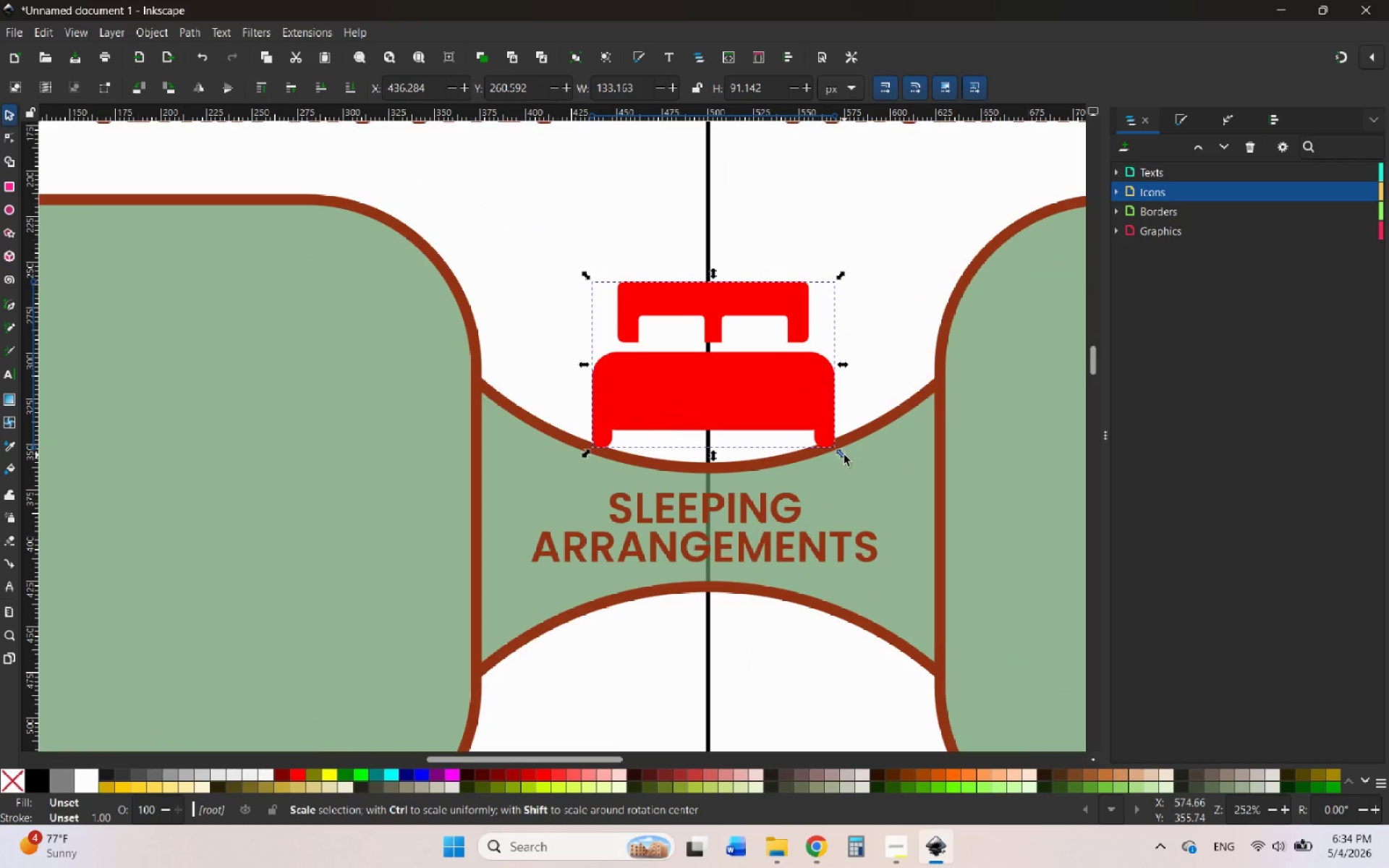 
left_click_drag(start_coordinate=[844, 455], to_coordinate=[841, 436])
 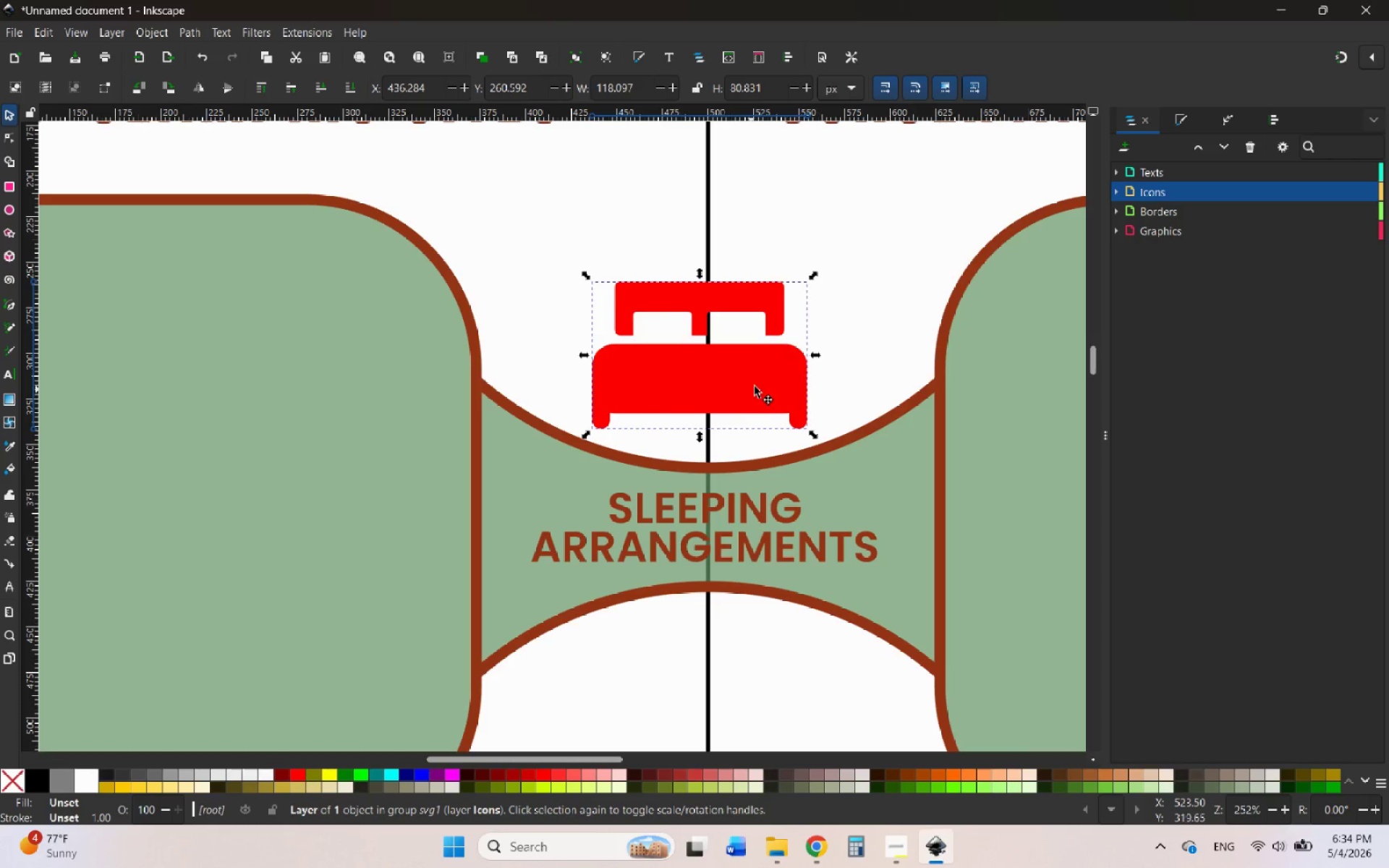 
hold_key(key=ControlLeft, duration=2.31)
 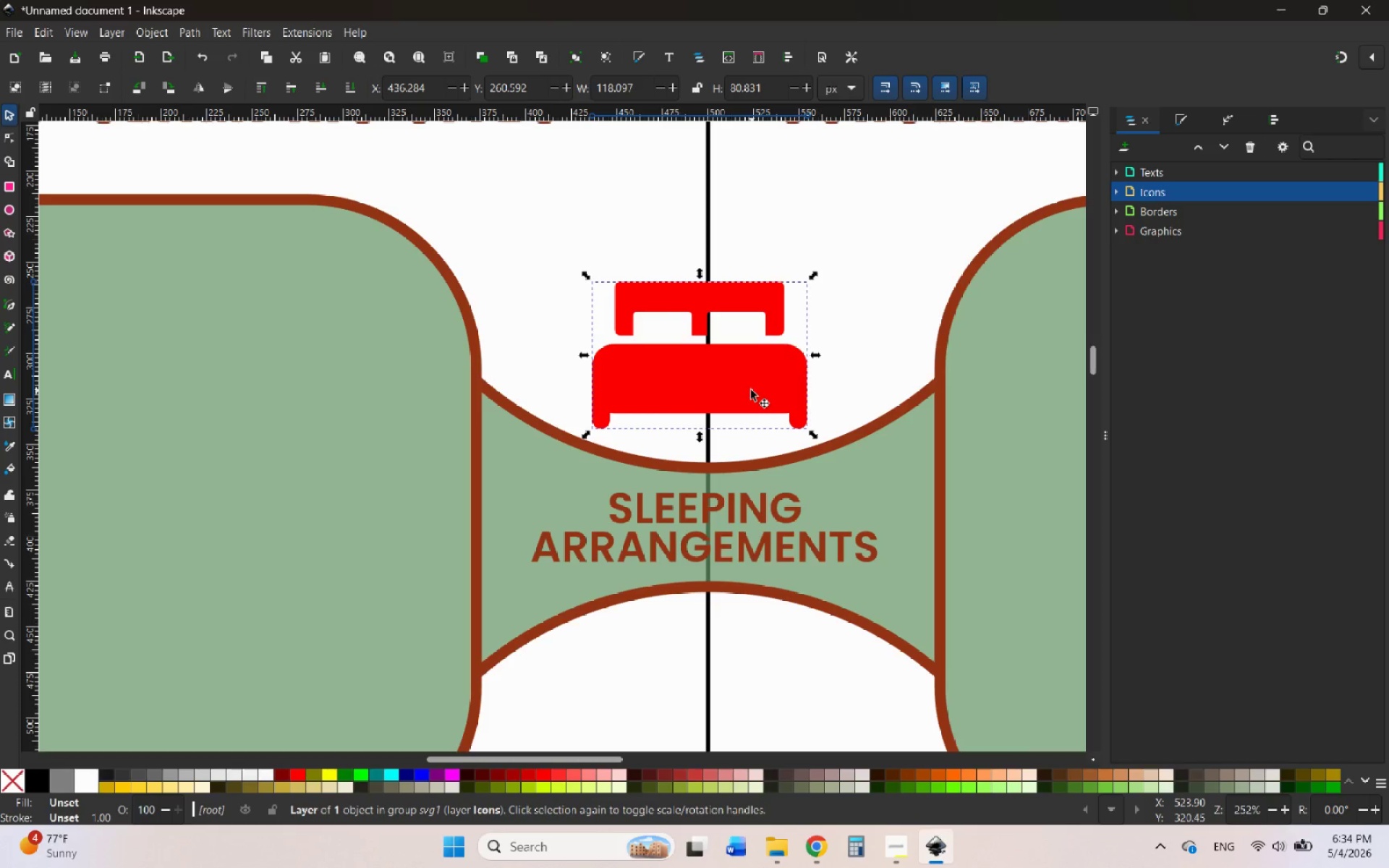 
left_click_drag(start_coordinate=[751, 390], to_coordinate=[762, 372])
 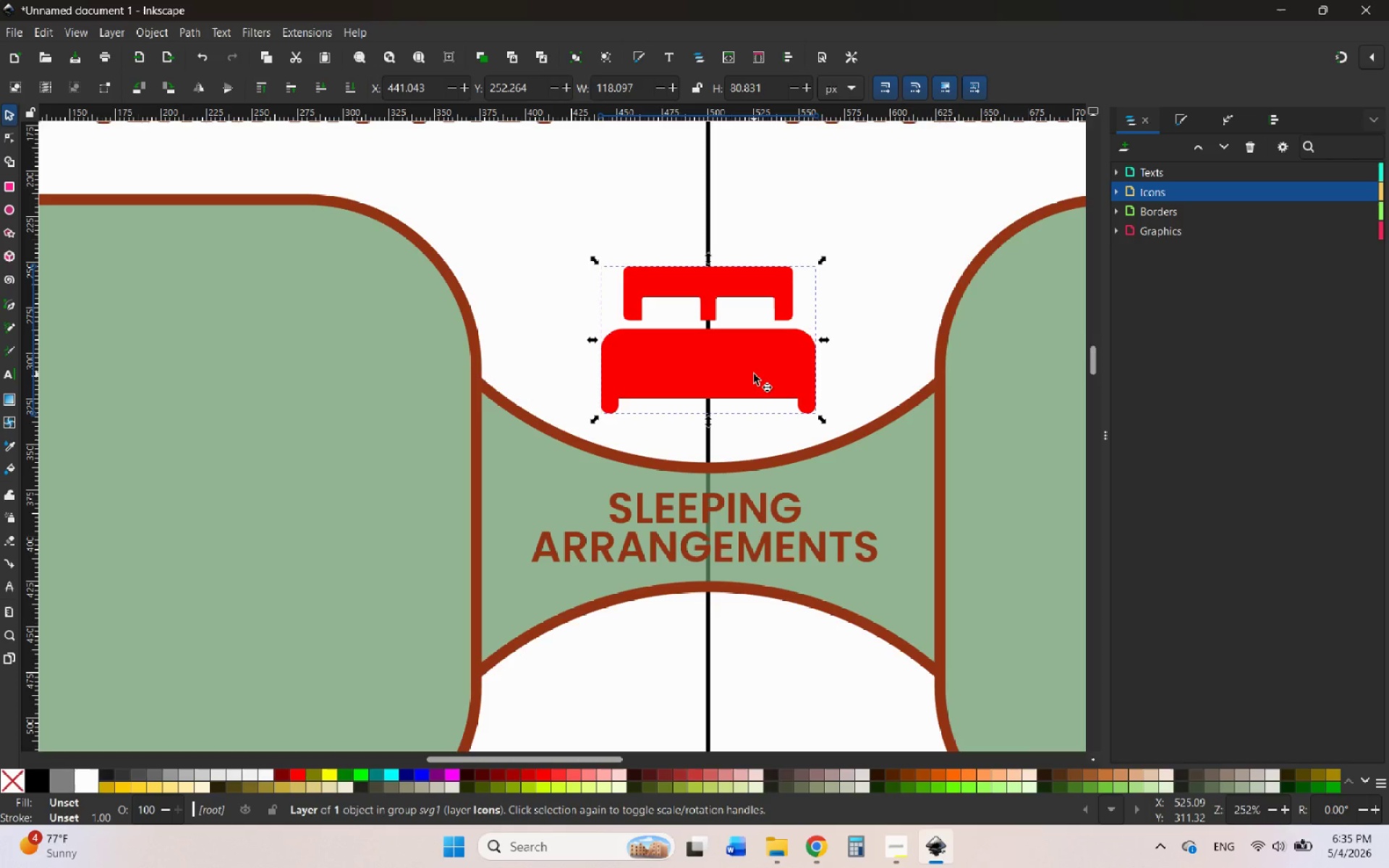 
wait(25.67)
 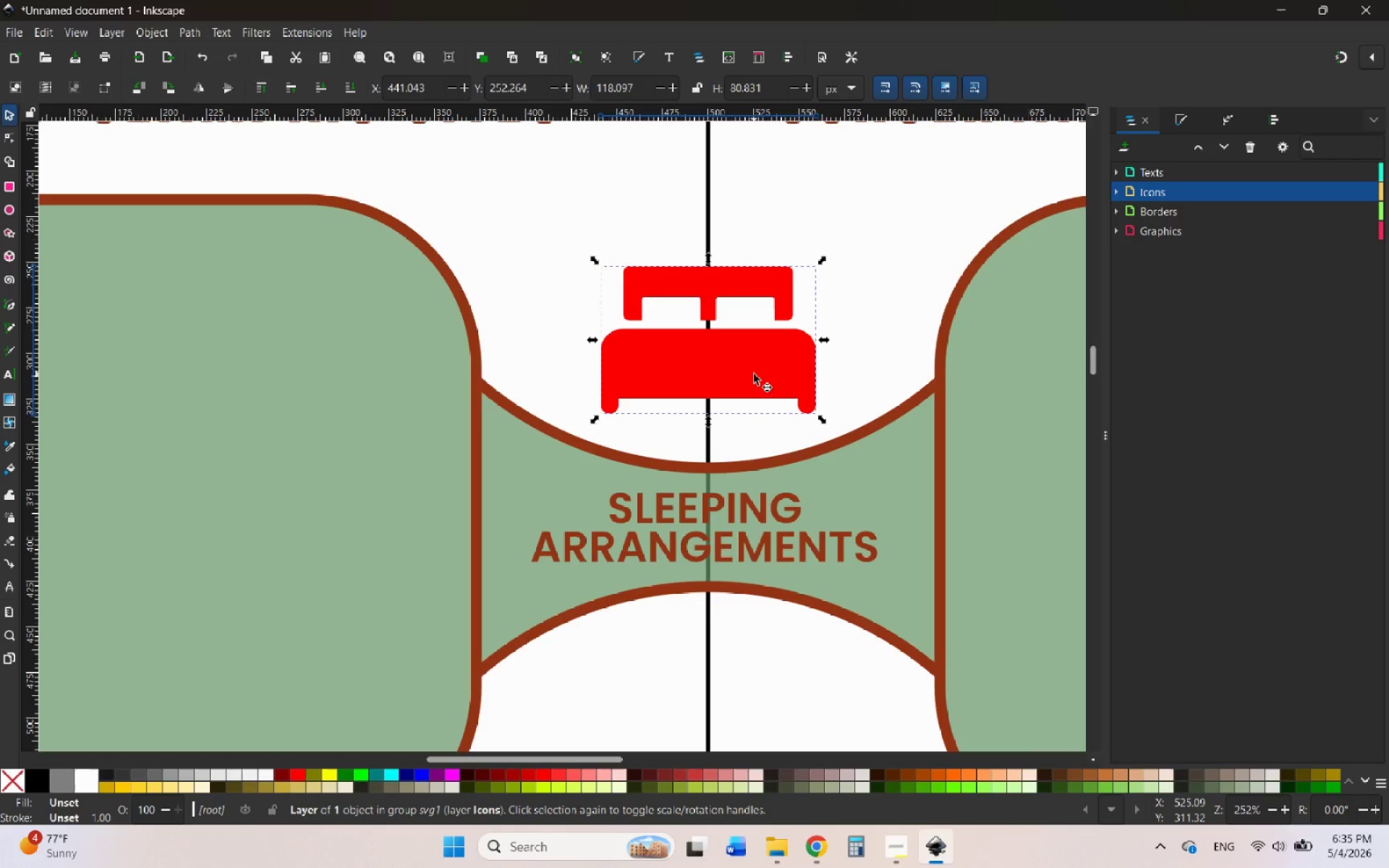 
left_click_drag(start_coordinate=[752, 379], to_coordinate=[757, 388])
 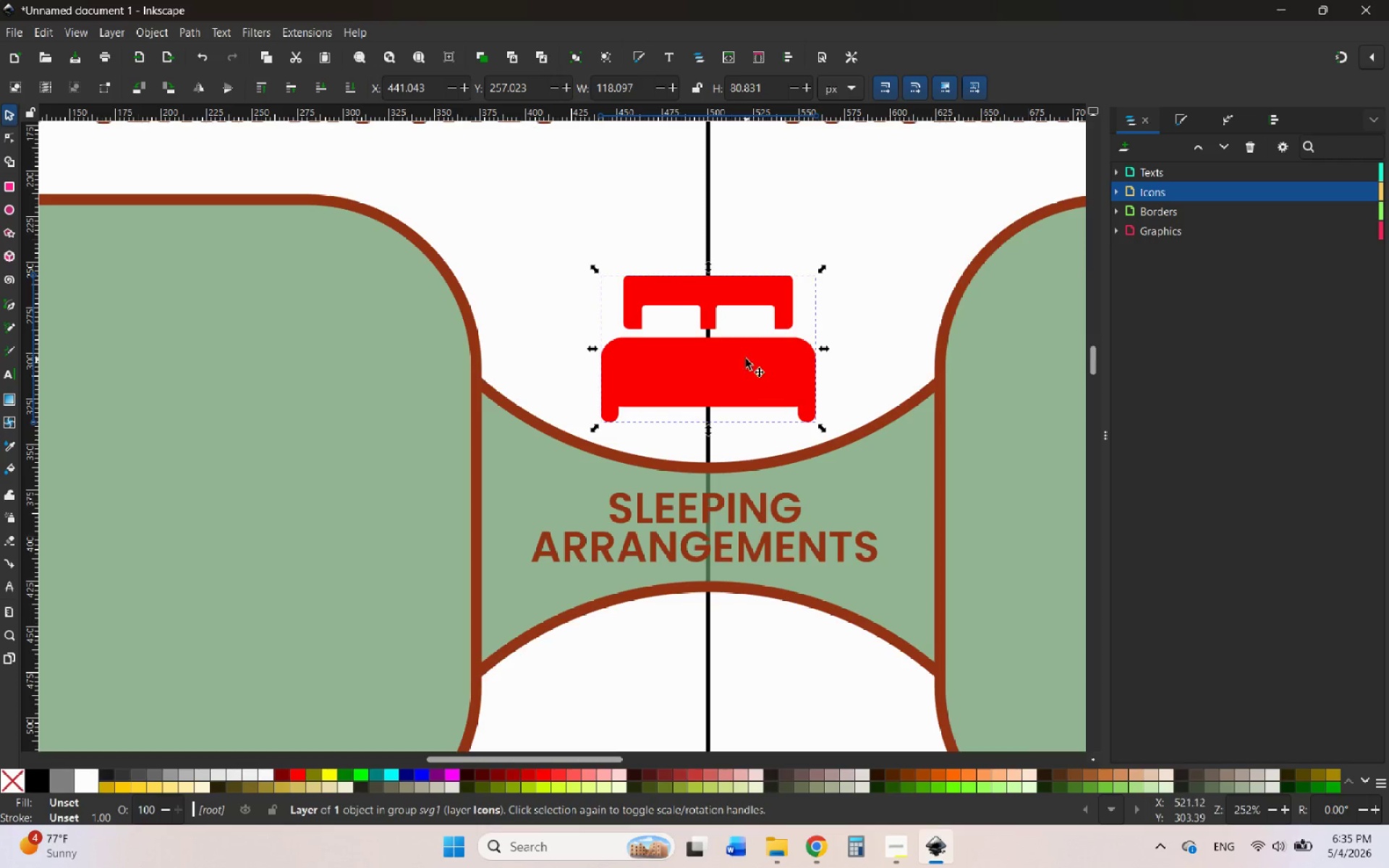 
hold_key(key=AltLeft, duration=0.52)
scroll: coordinate [746, 359], scroll_direction: down, amount: 3.0
 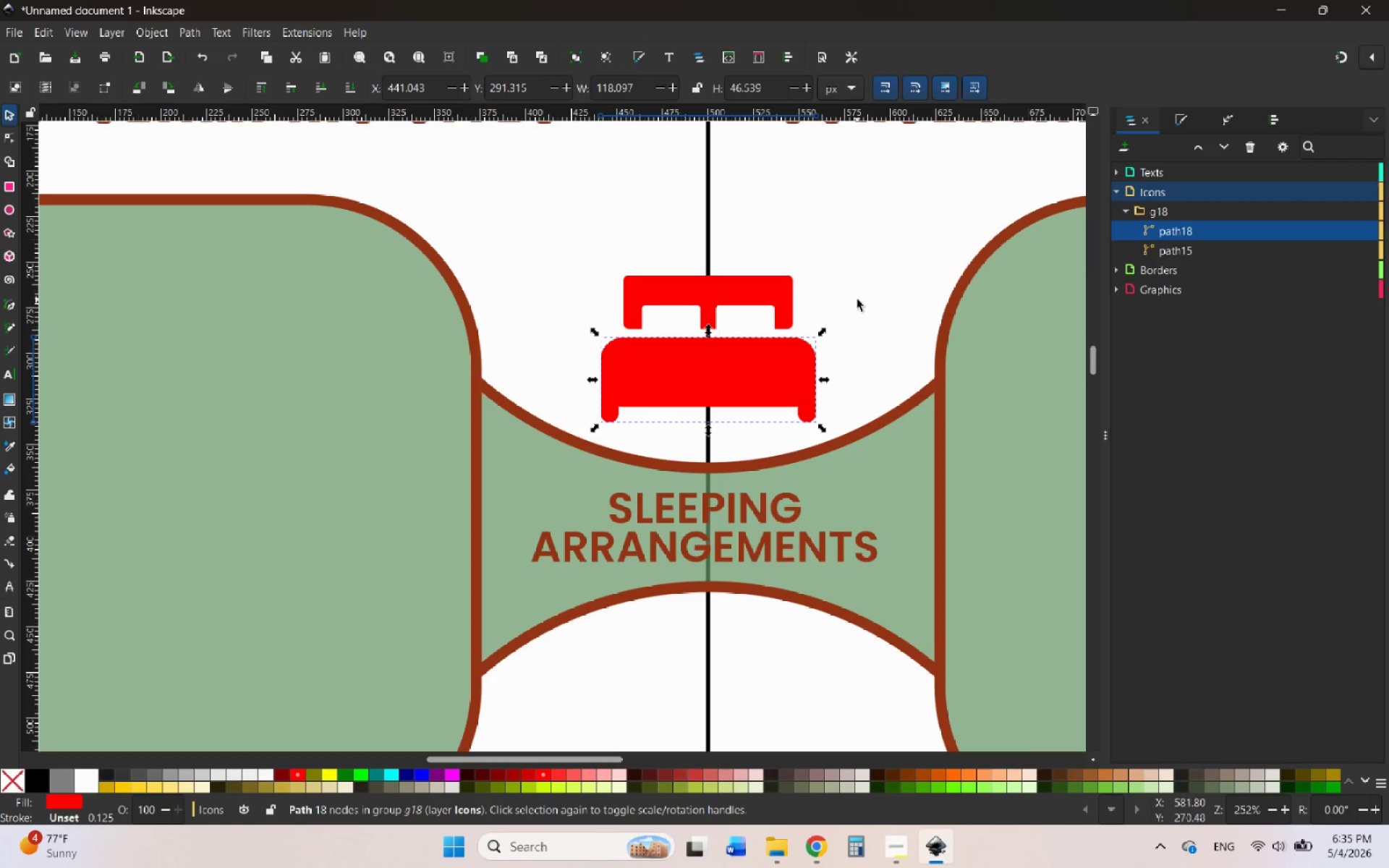 
double_click([857, 299])
 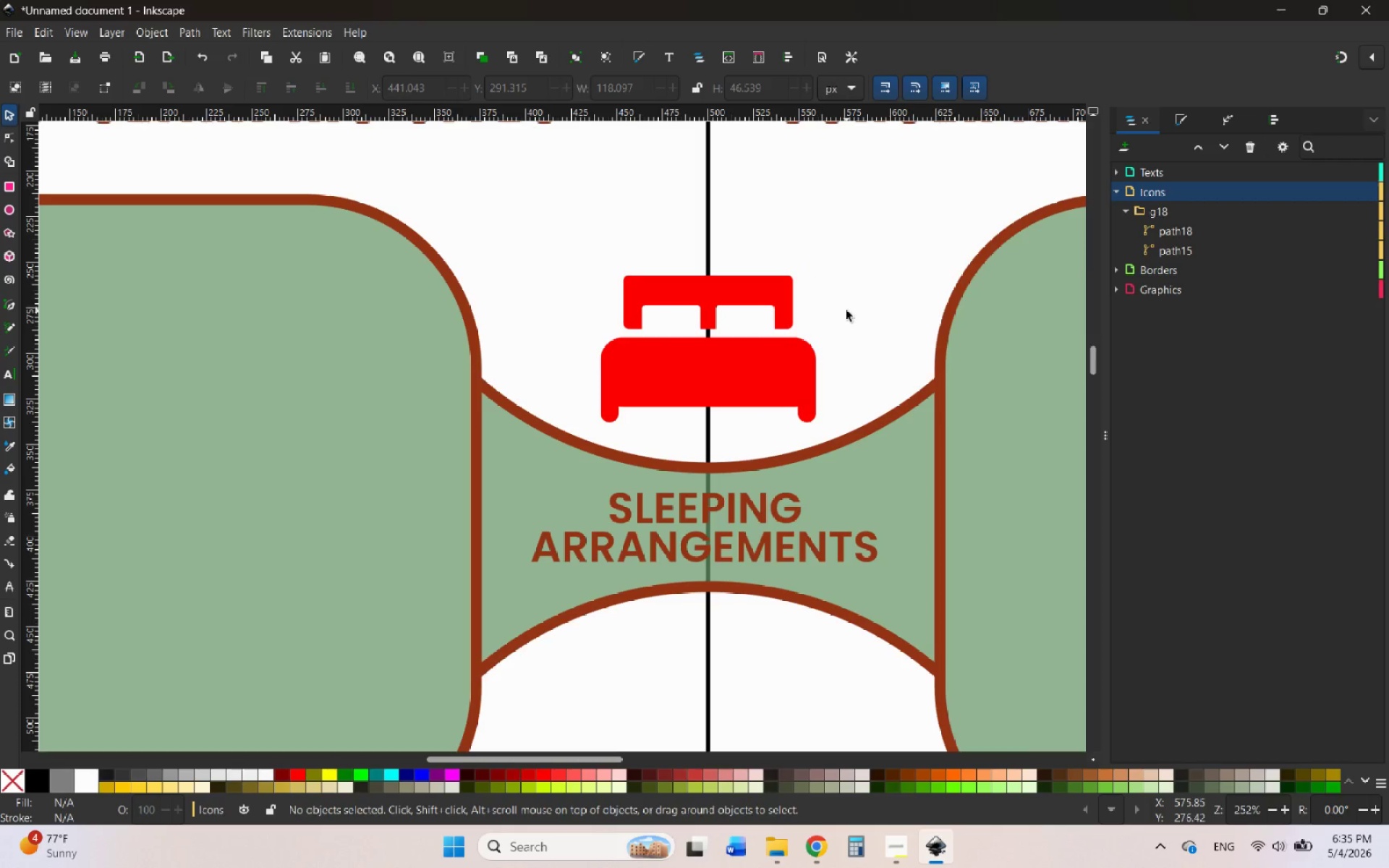 
key(Control+ControlLeft)
 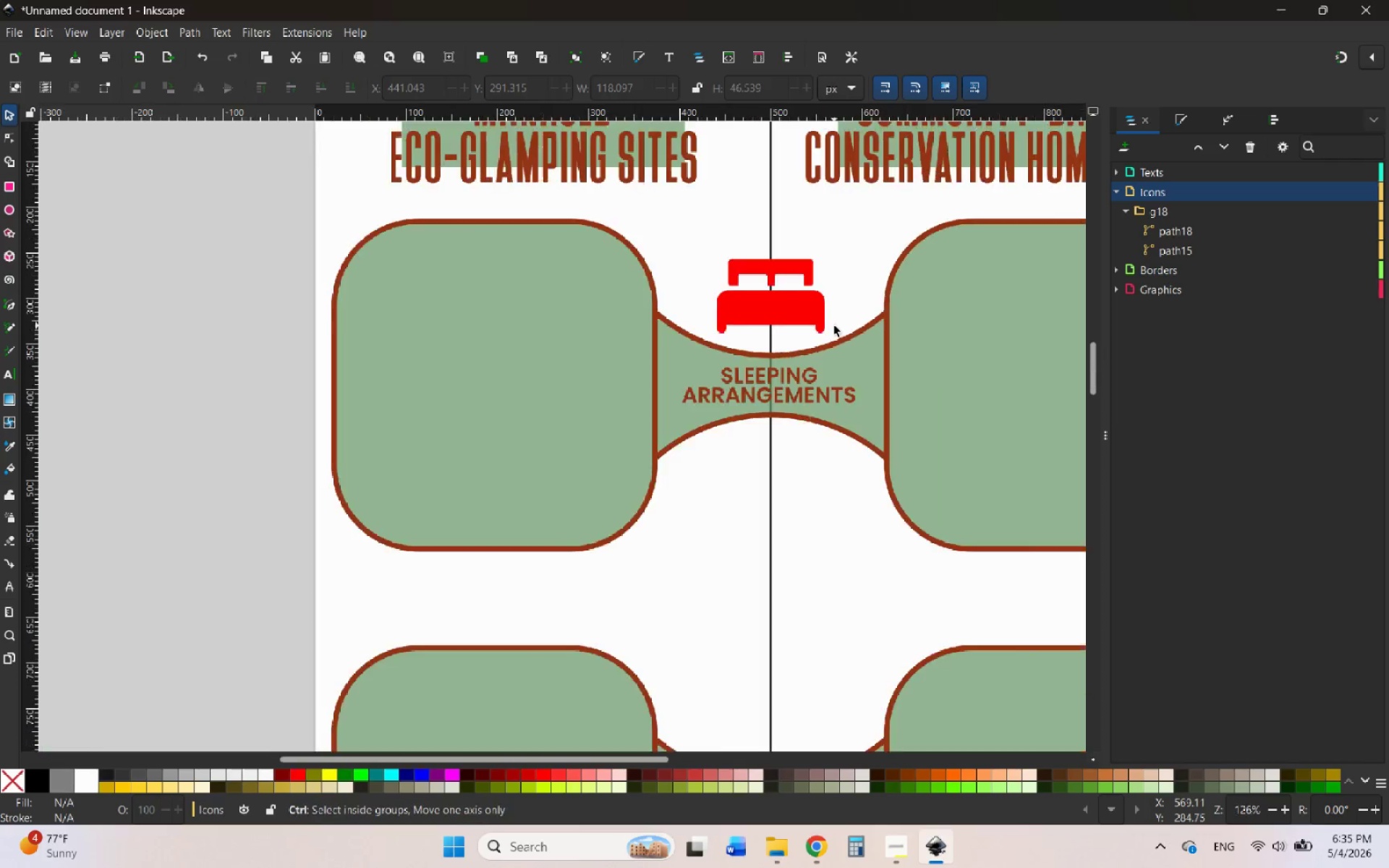 
hold_key(key=ControlLeft, duration=0.44)
scroll: coordinate [834, 326], scroll_direction: down, amount: 4.0
 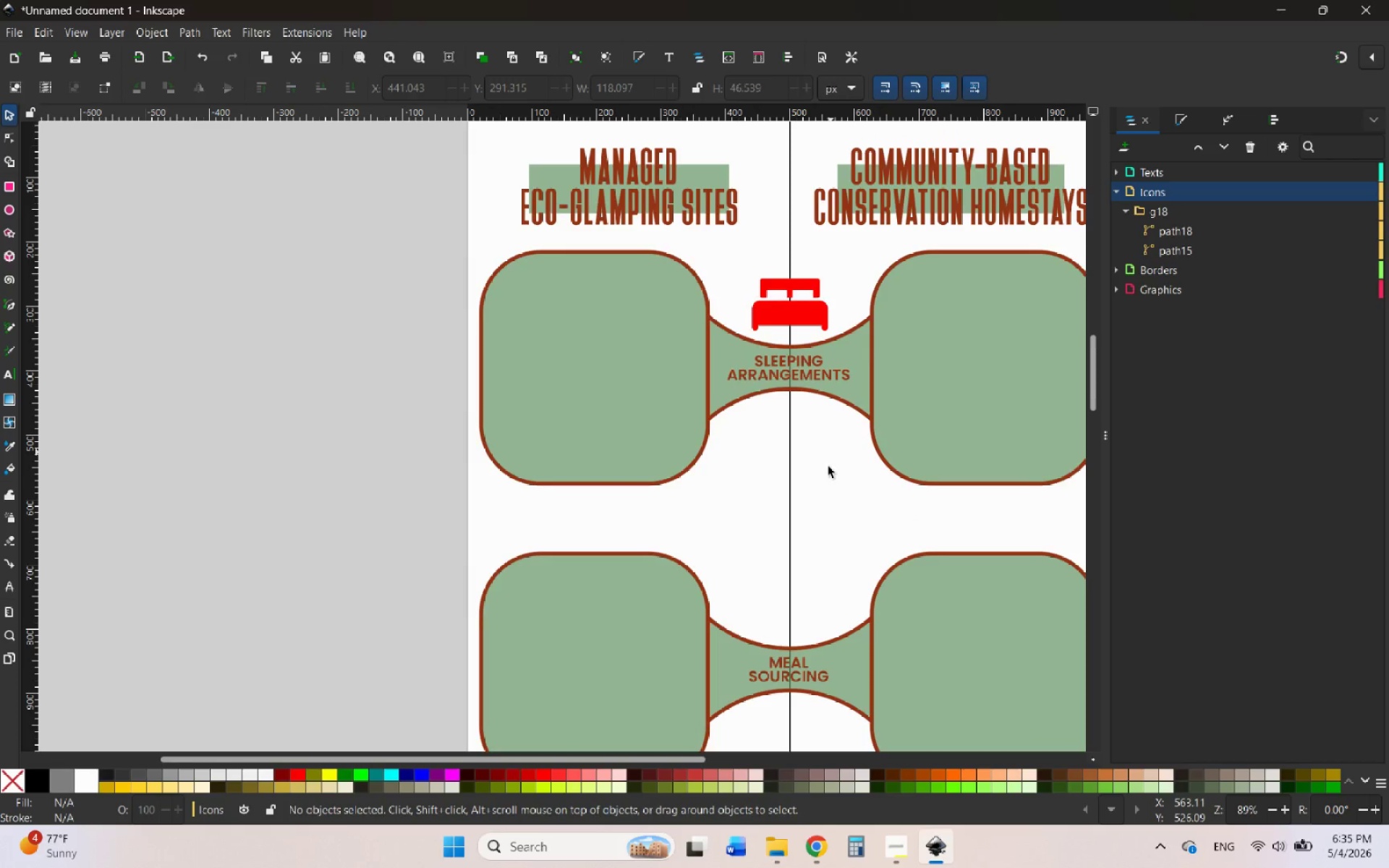 
hold_key(key=ControlLeft, duration=0.45)
scroll: coordinate [828, 501], scroll_direction: down, amount: 1.0
 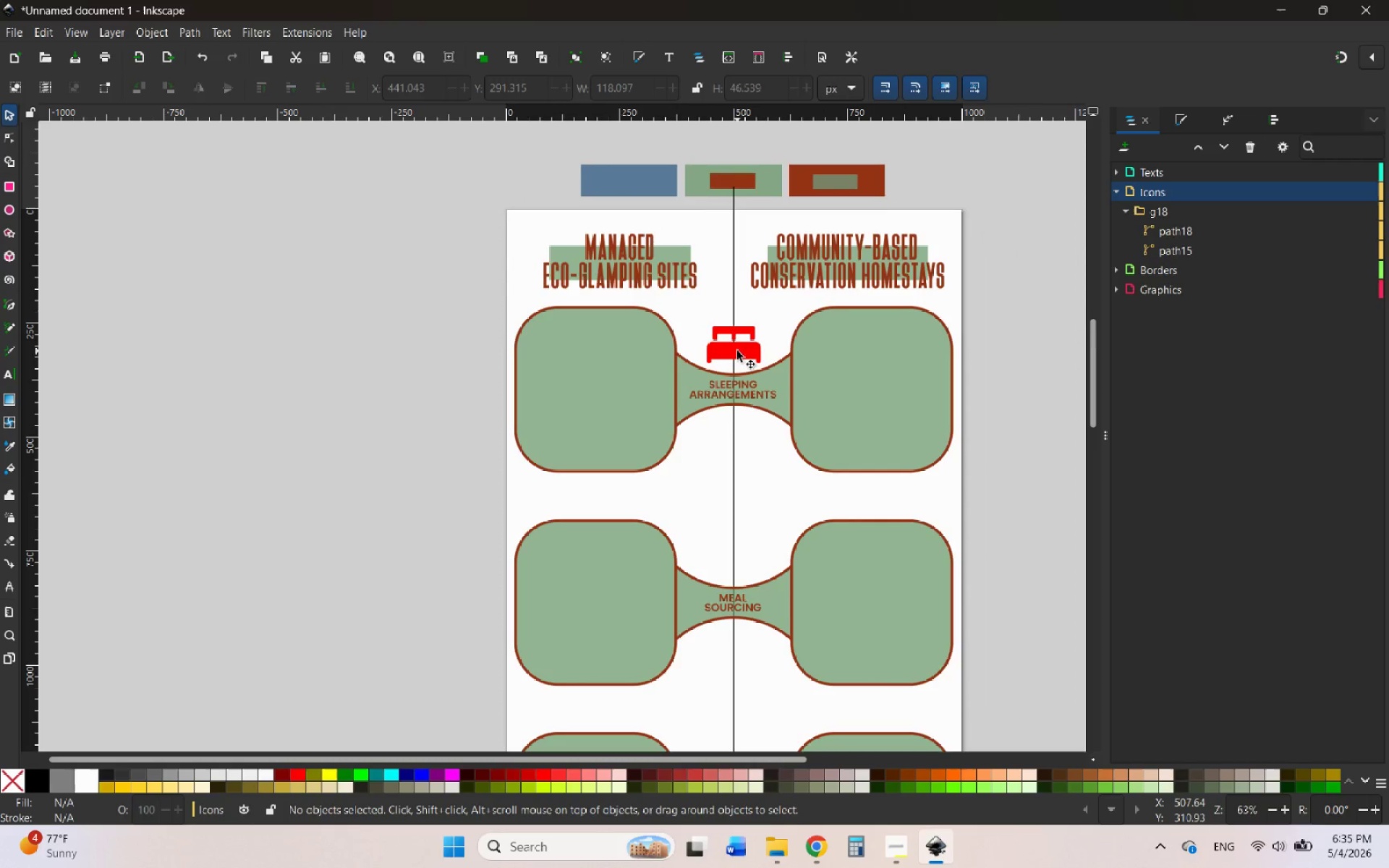 
hold_key(key=ControlLeft, duration=1.0)
scroll: coordinate [757, 624], scroll_direction: up, amount: 1.0
 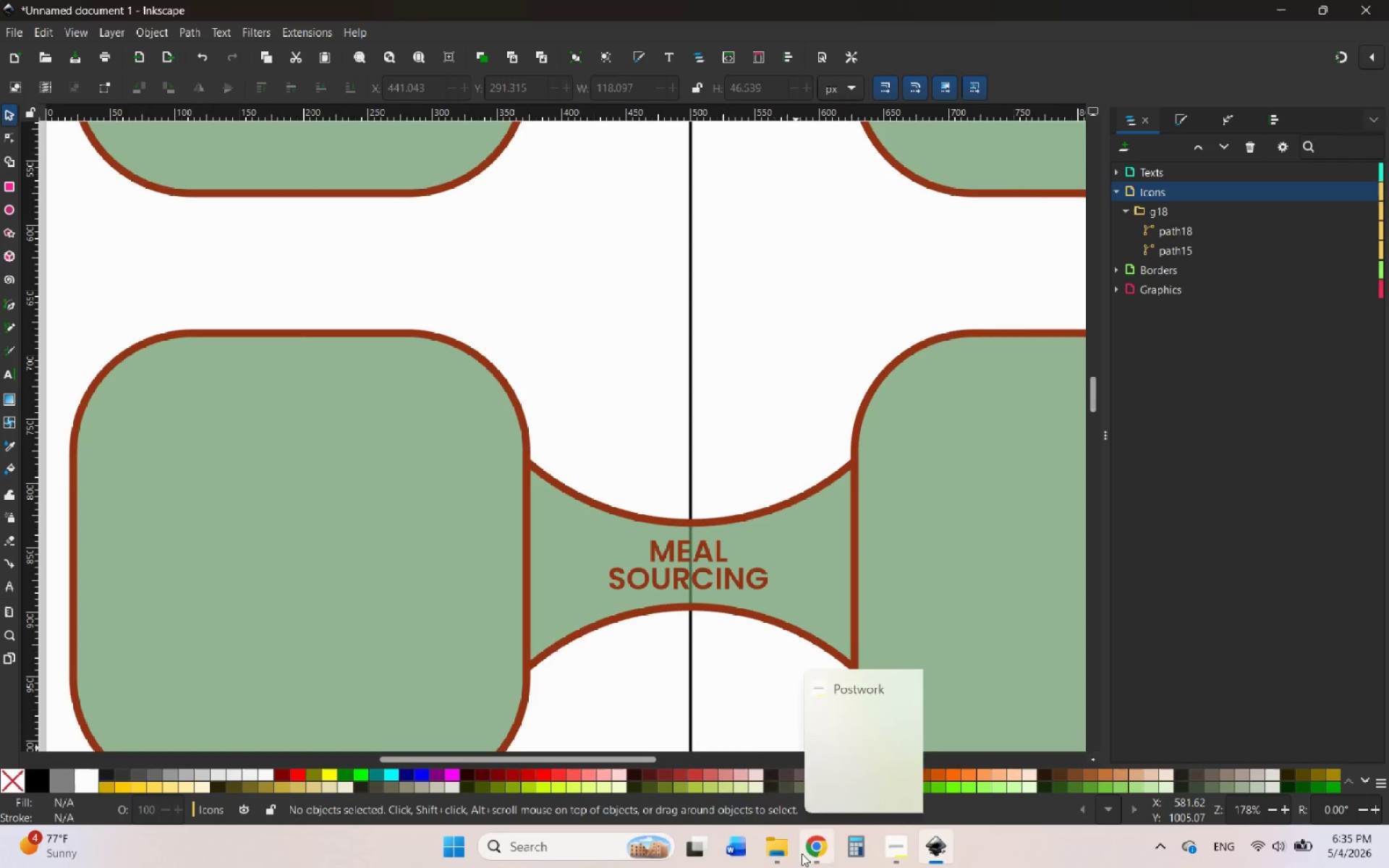 
left_click([811, 854])
 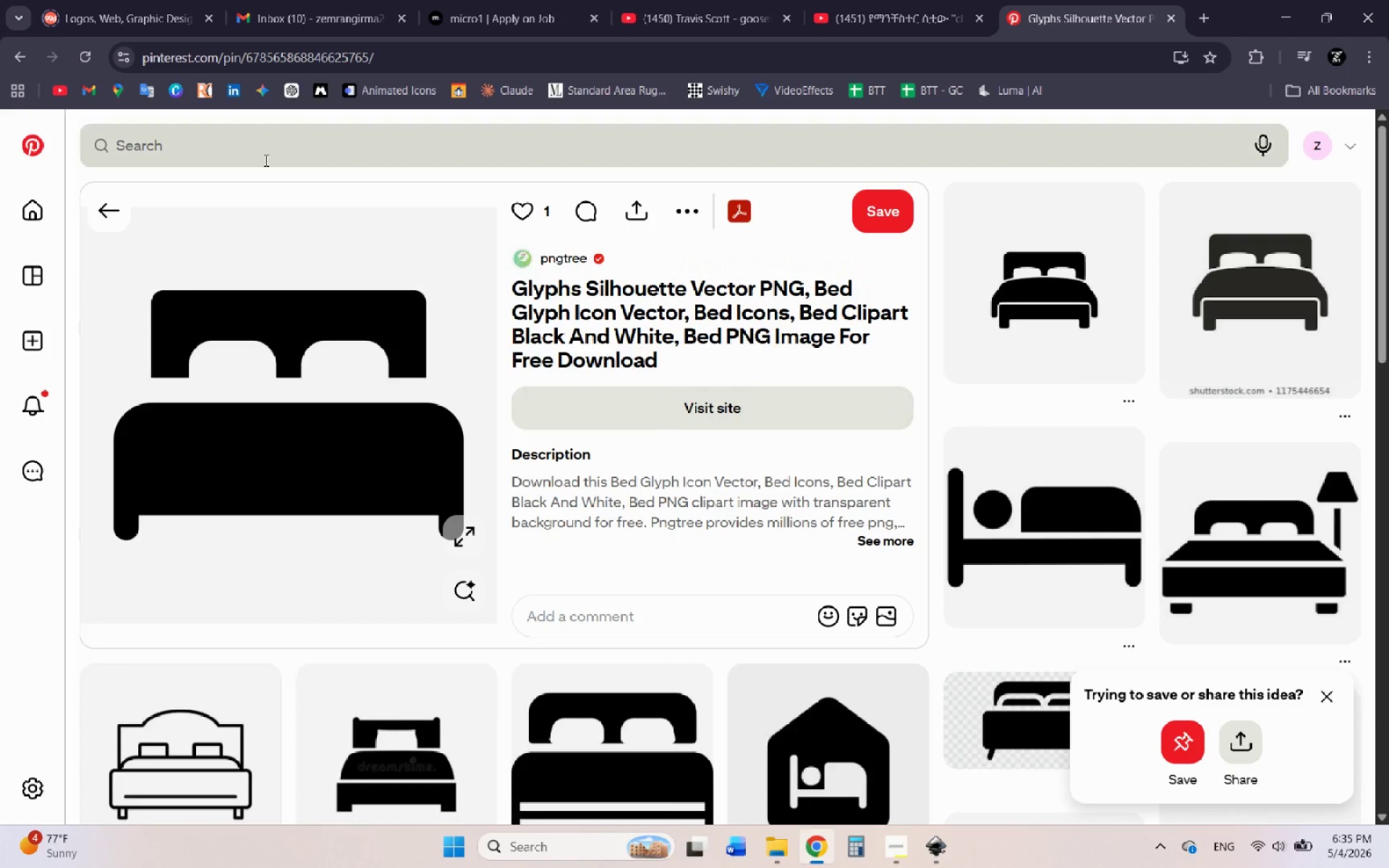 
left_click([256, 158])
 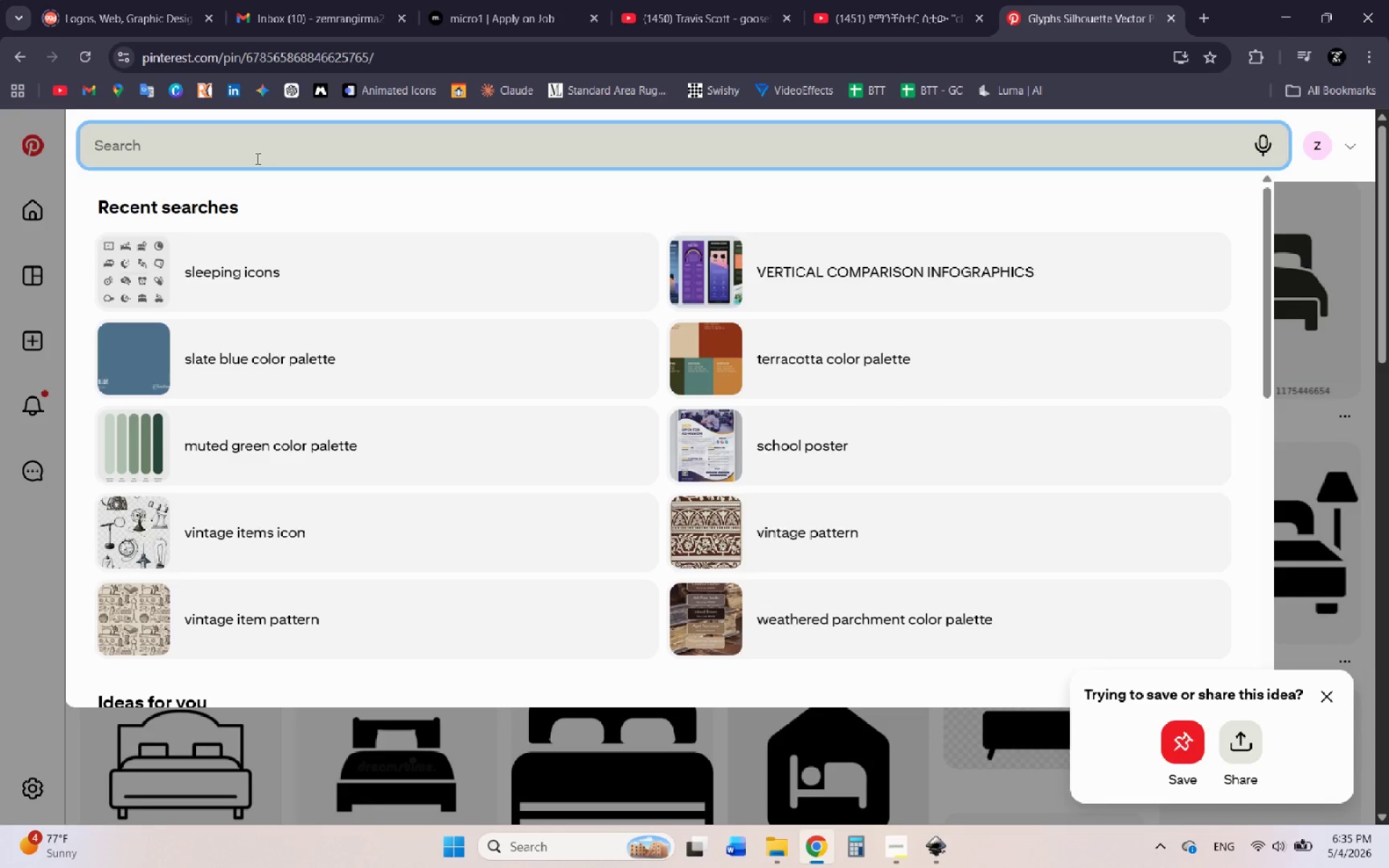 
type(meal icons)
 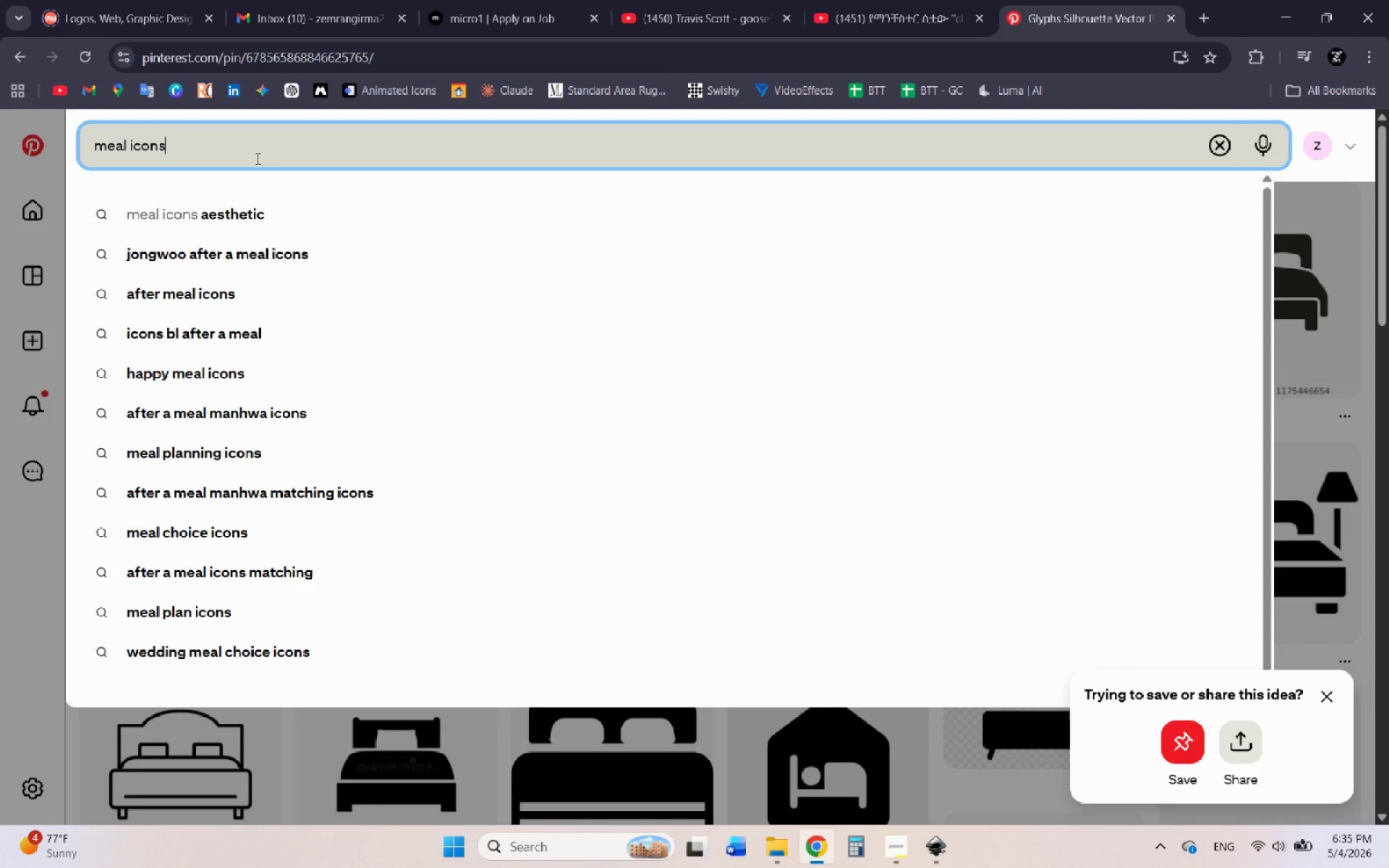 
wait(17.69)
 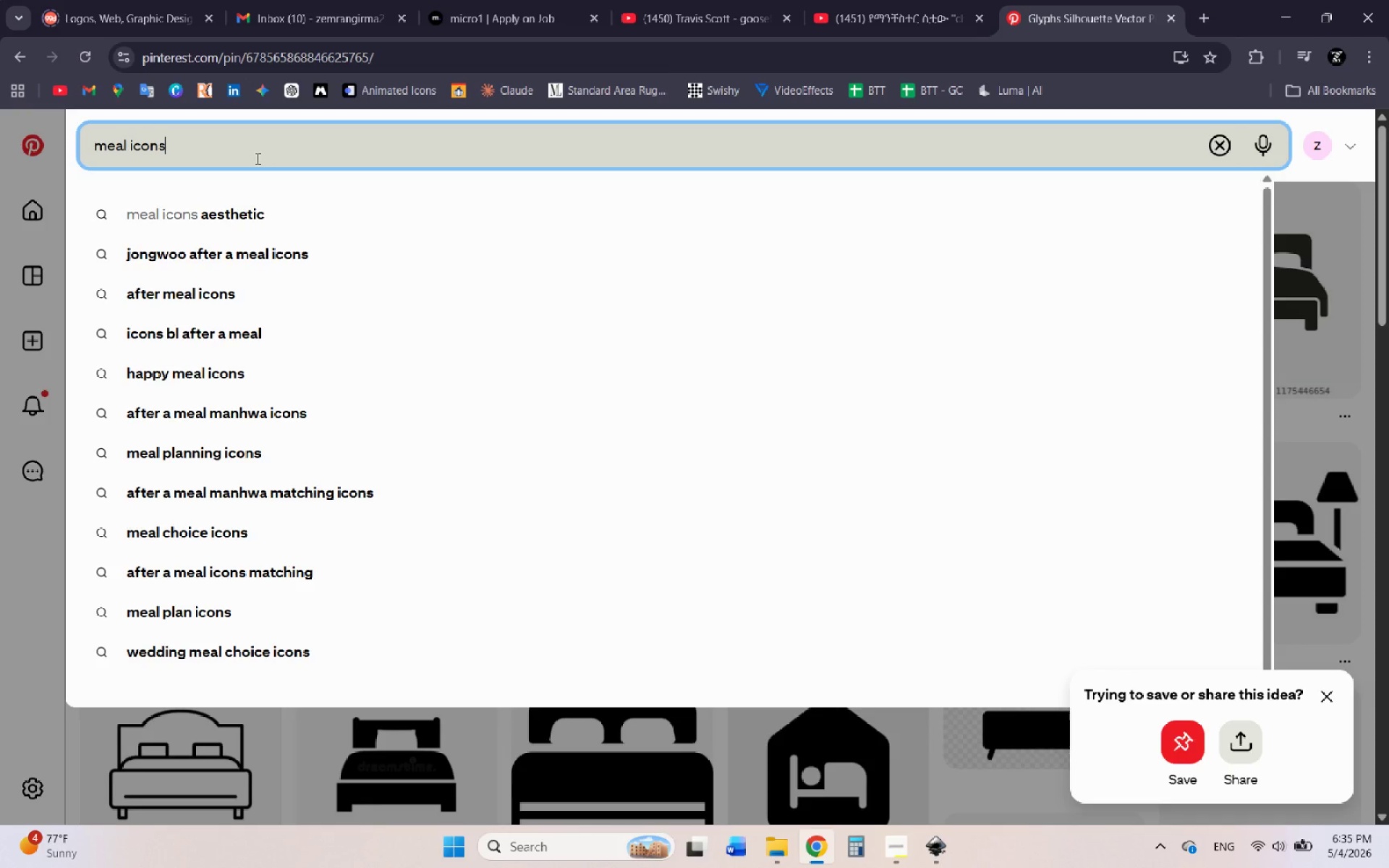 
key(Enter)
 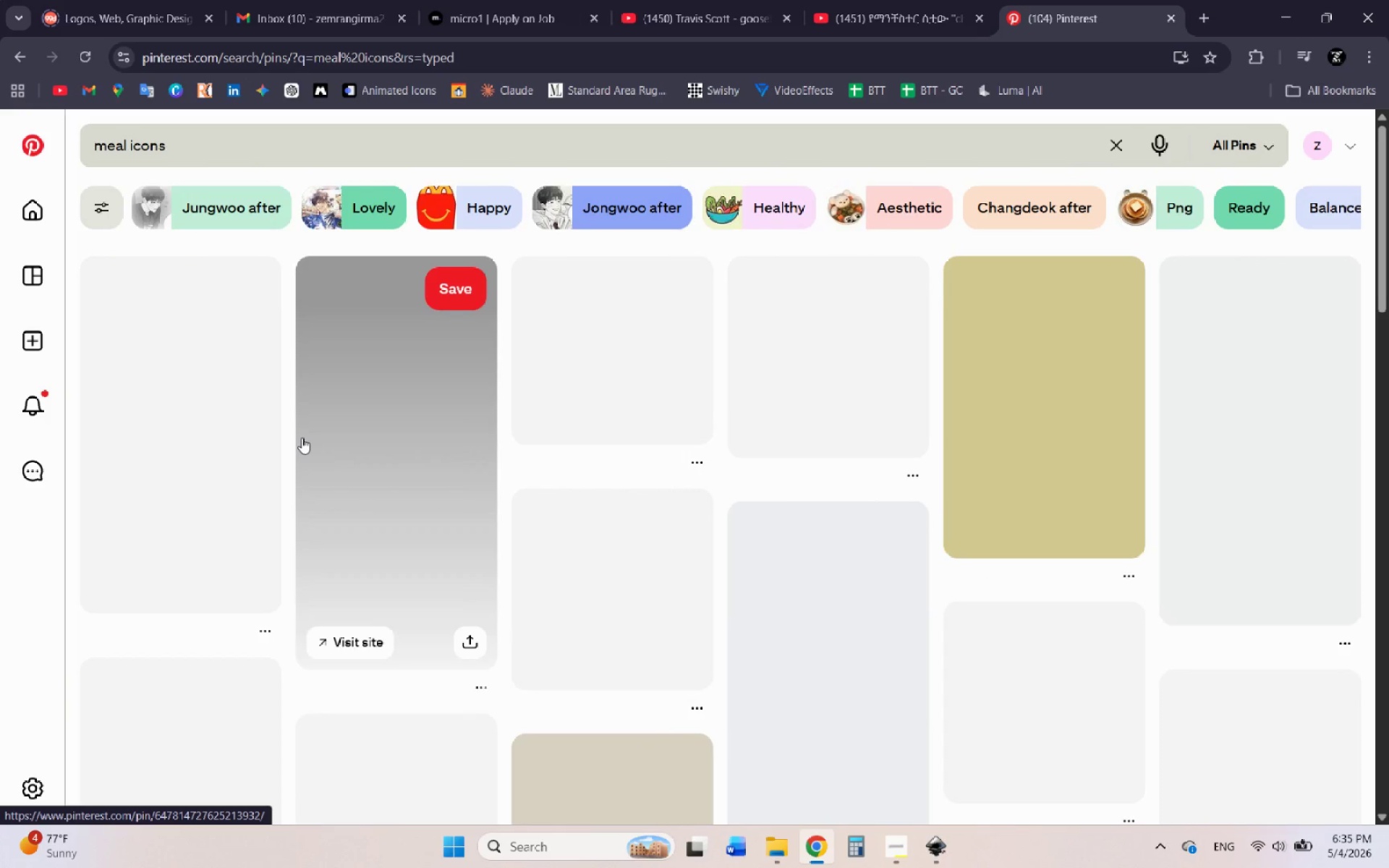 
wait(6.42)
 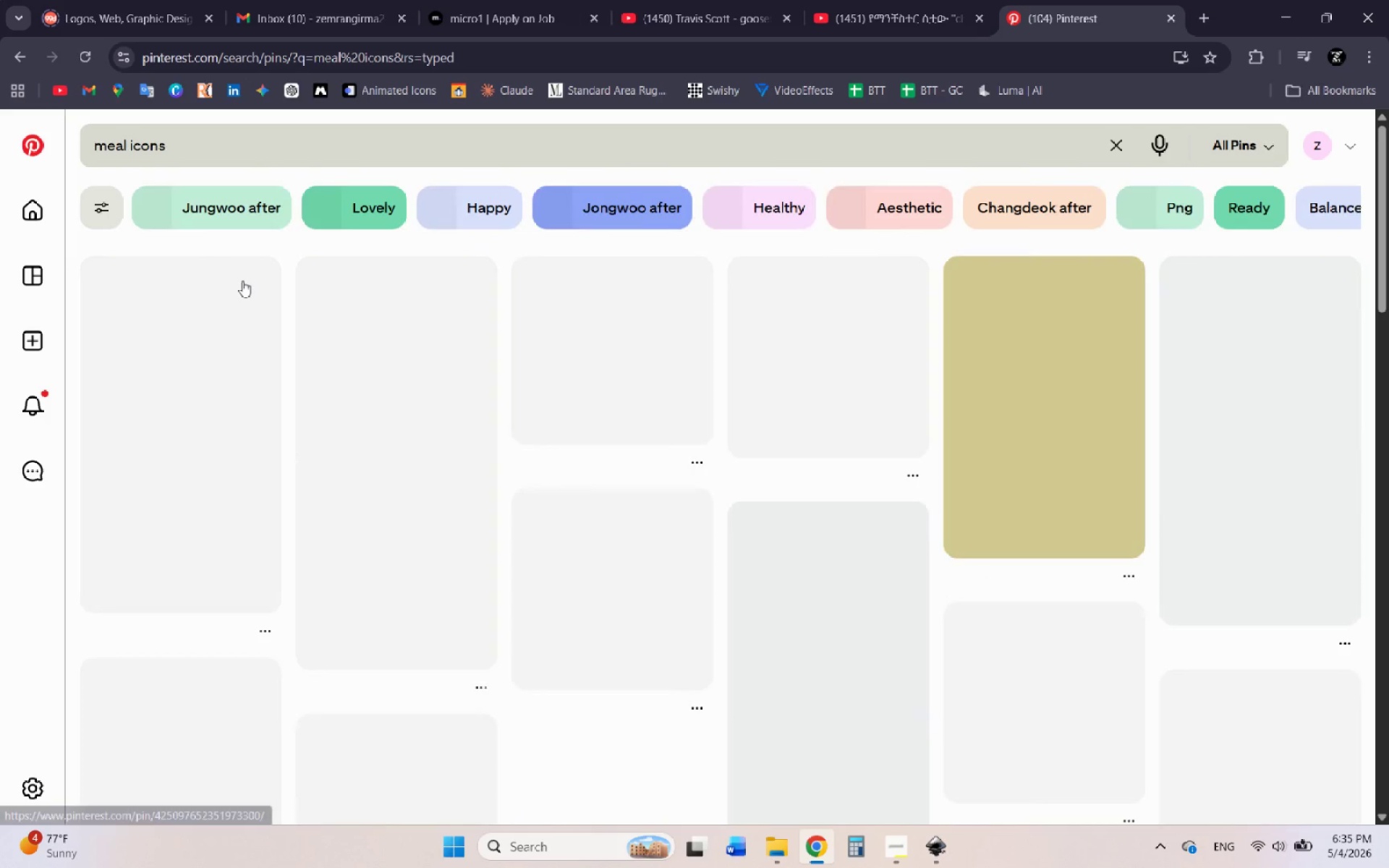 
scroll: coordinate [331, 511], scroll_direction: none, amount: 0.0
 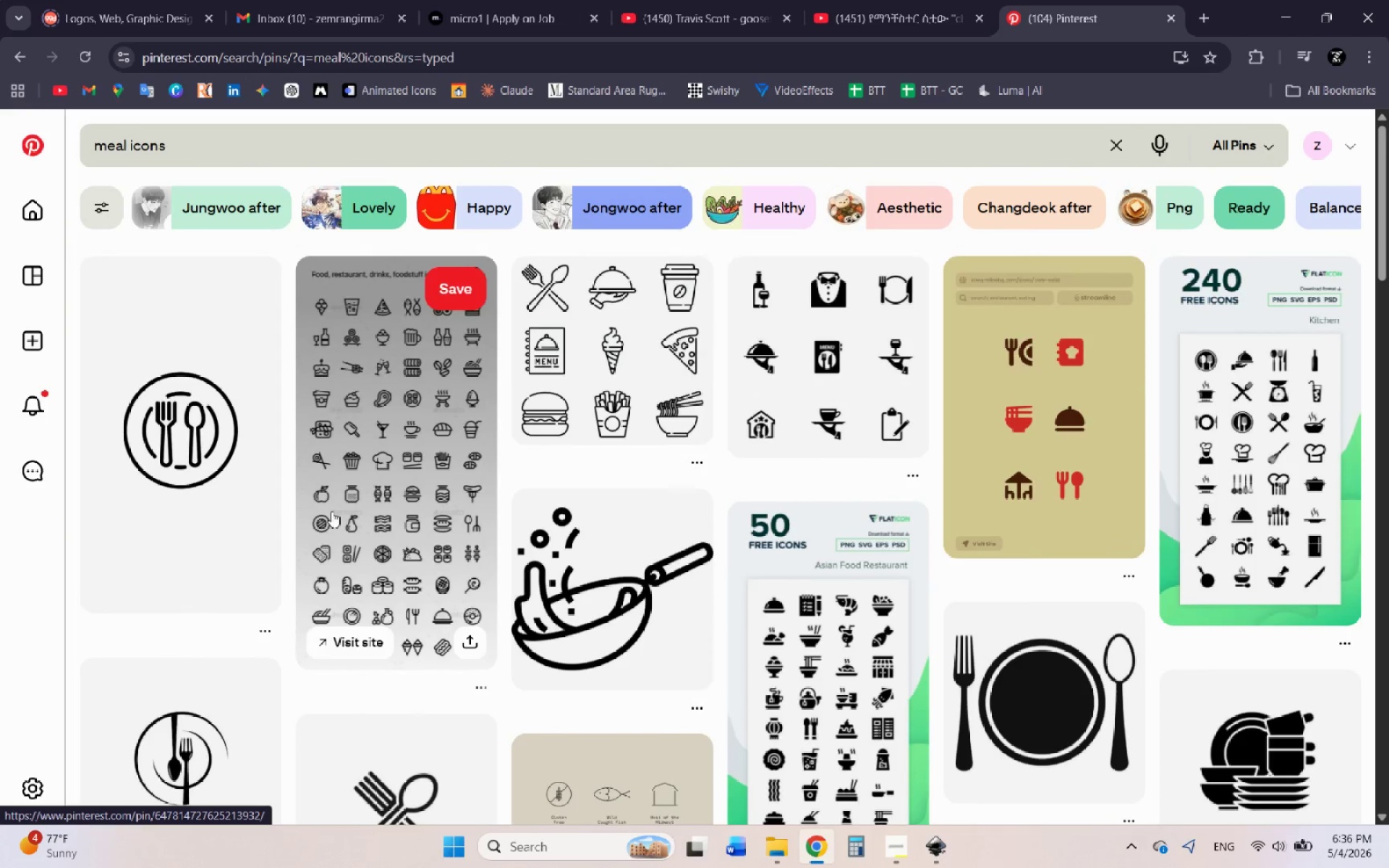 
scroll: coordinate [331, 511], scroll_direction: up, amount: 1.0
 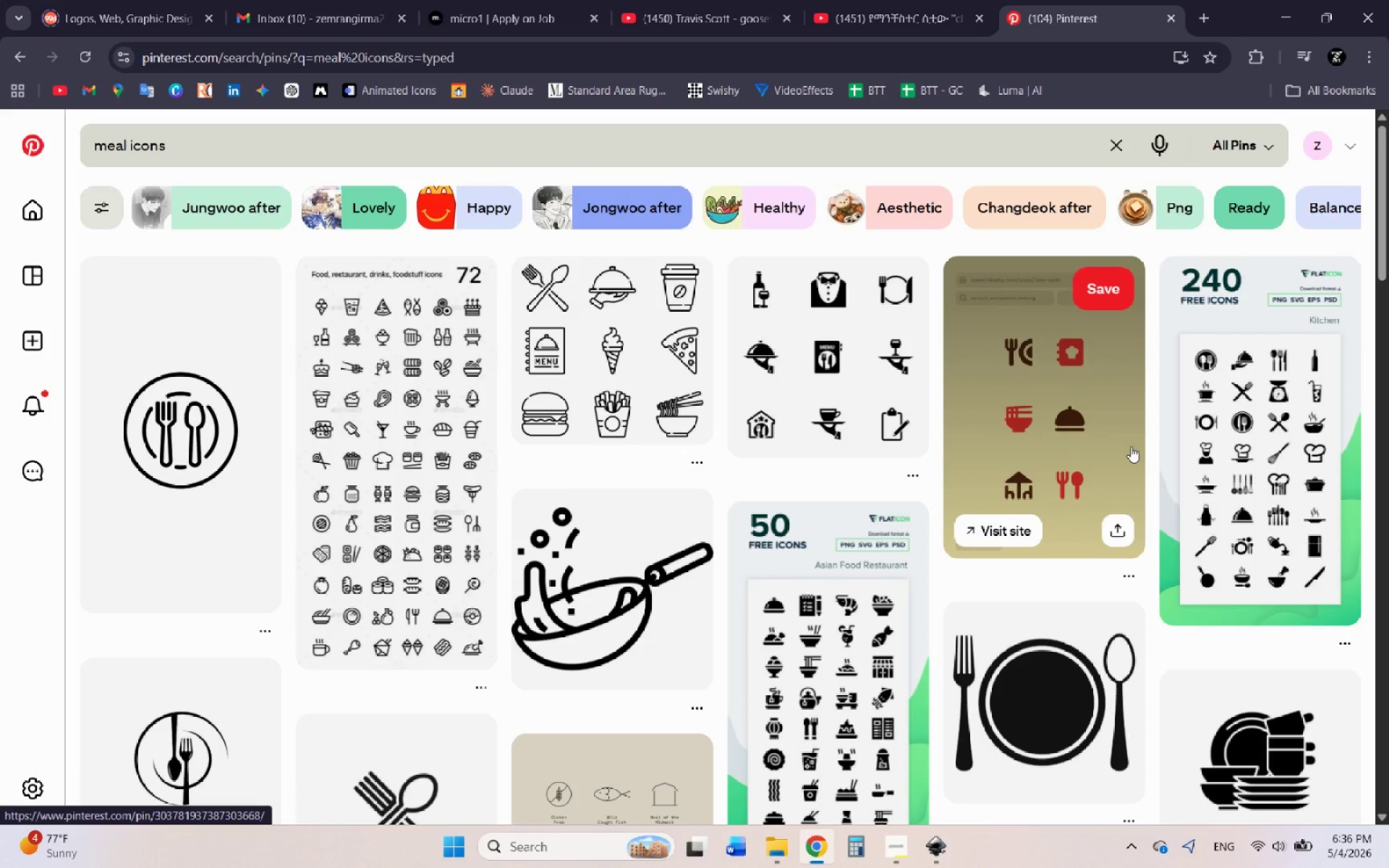 
scroll: coordinate [1096, 540], scroll_direction: none, amount: 0.0
 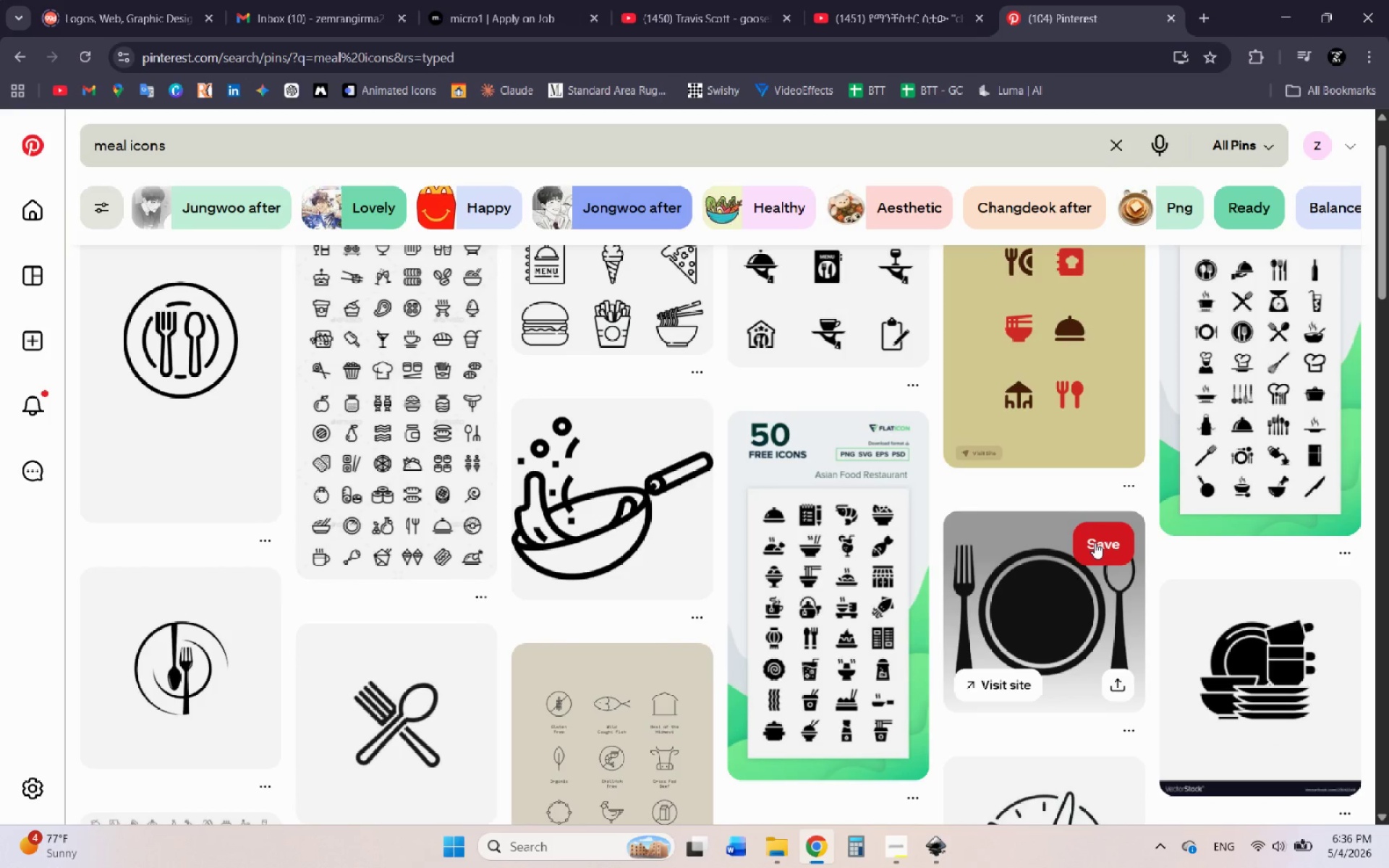 
scroll: coordinate [767, 512], scroll_direction: down, amount: 8.0
 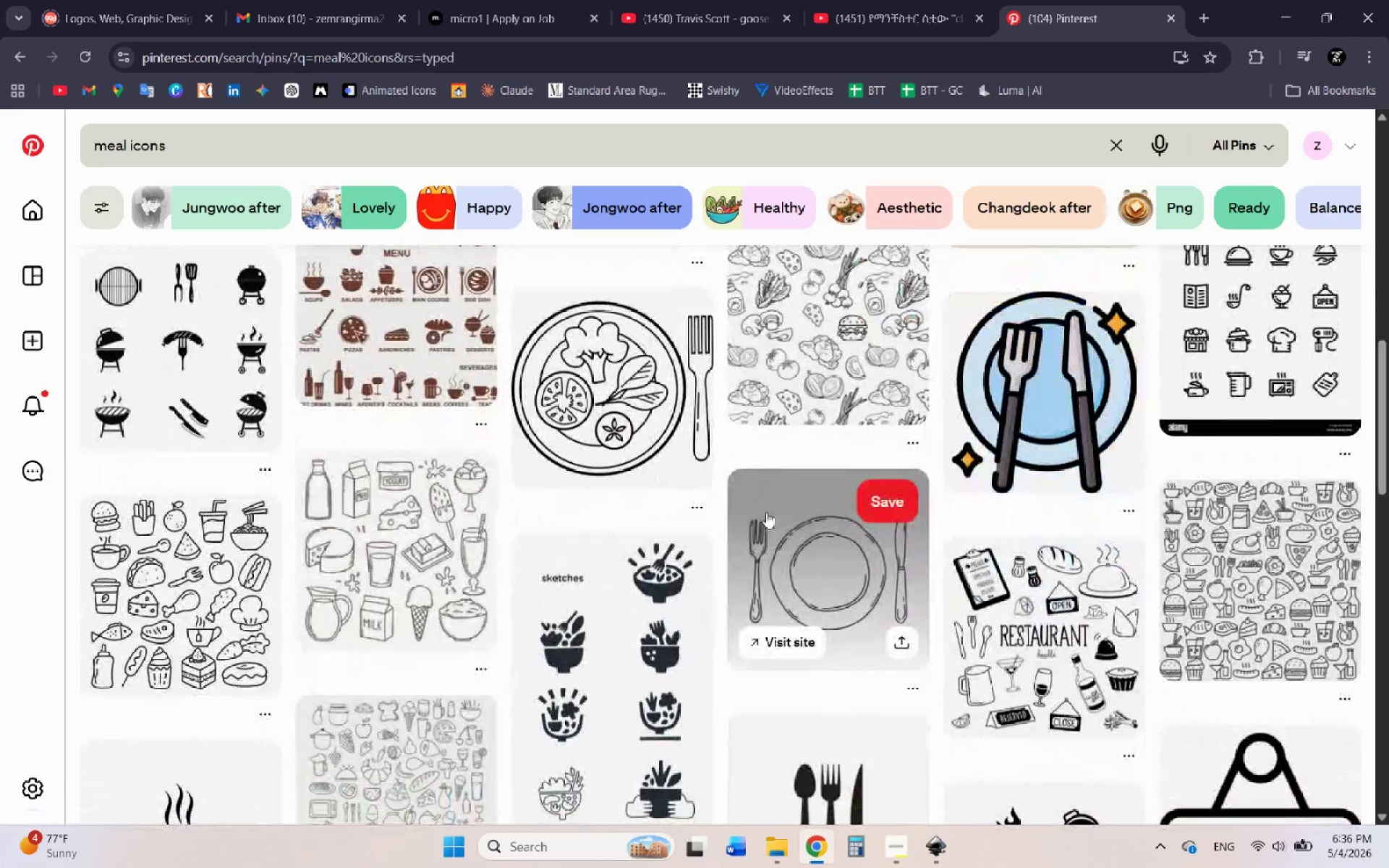 
scroll: coordinate [629, 493], scroll_direction: down, amount: 7.0
 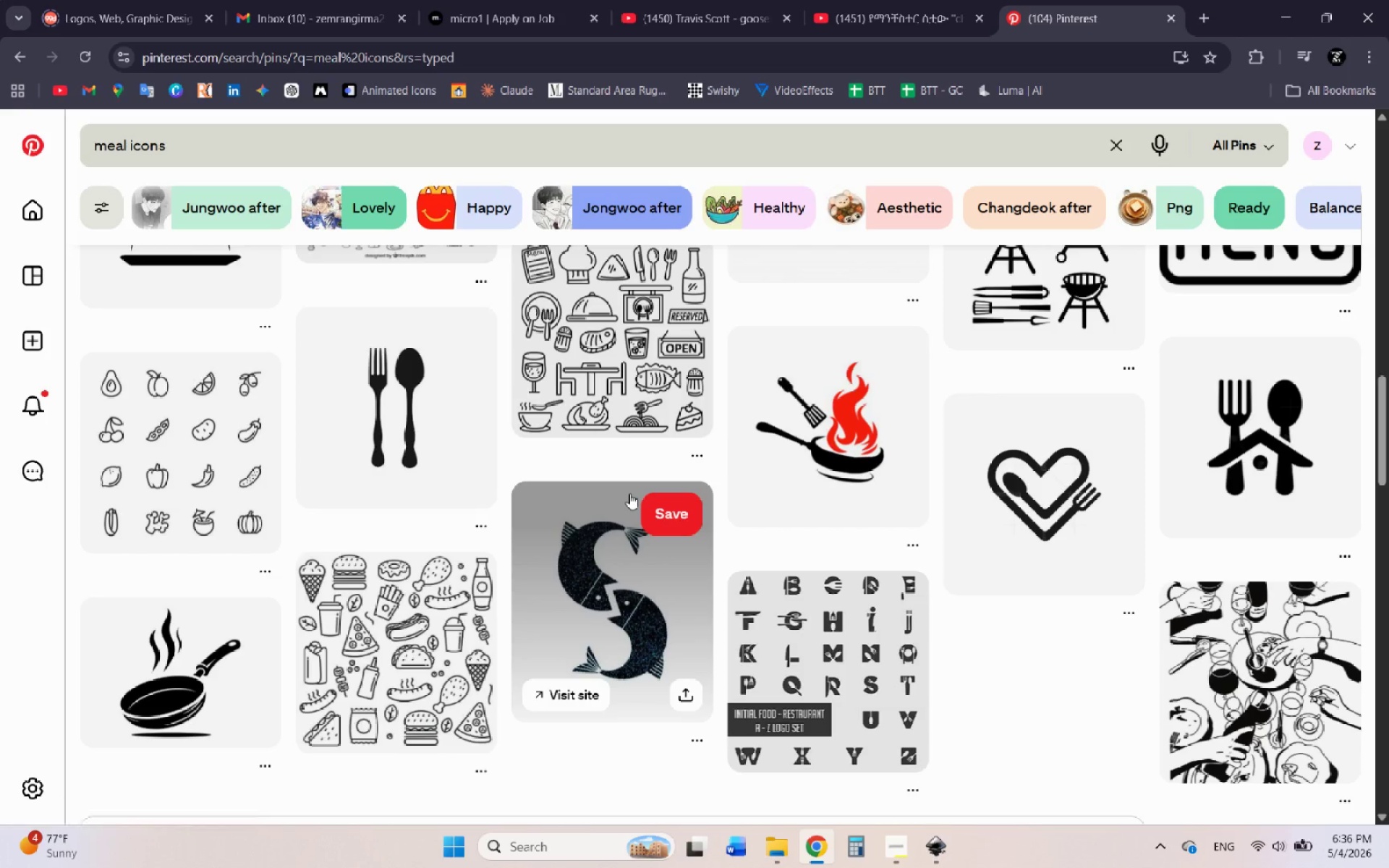 
scroll: coordinate [629, 493], scroll_direction: down, amount: 1.0
 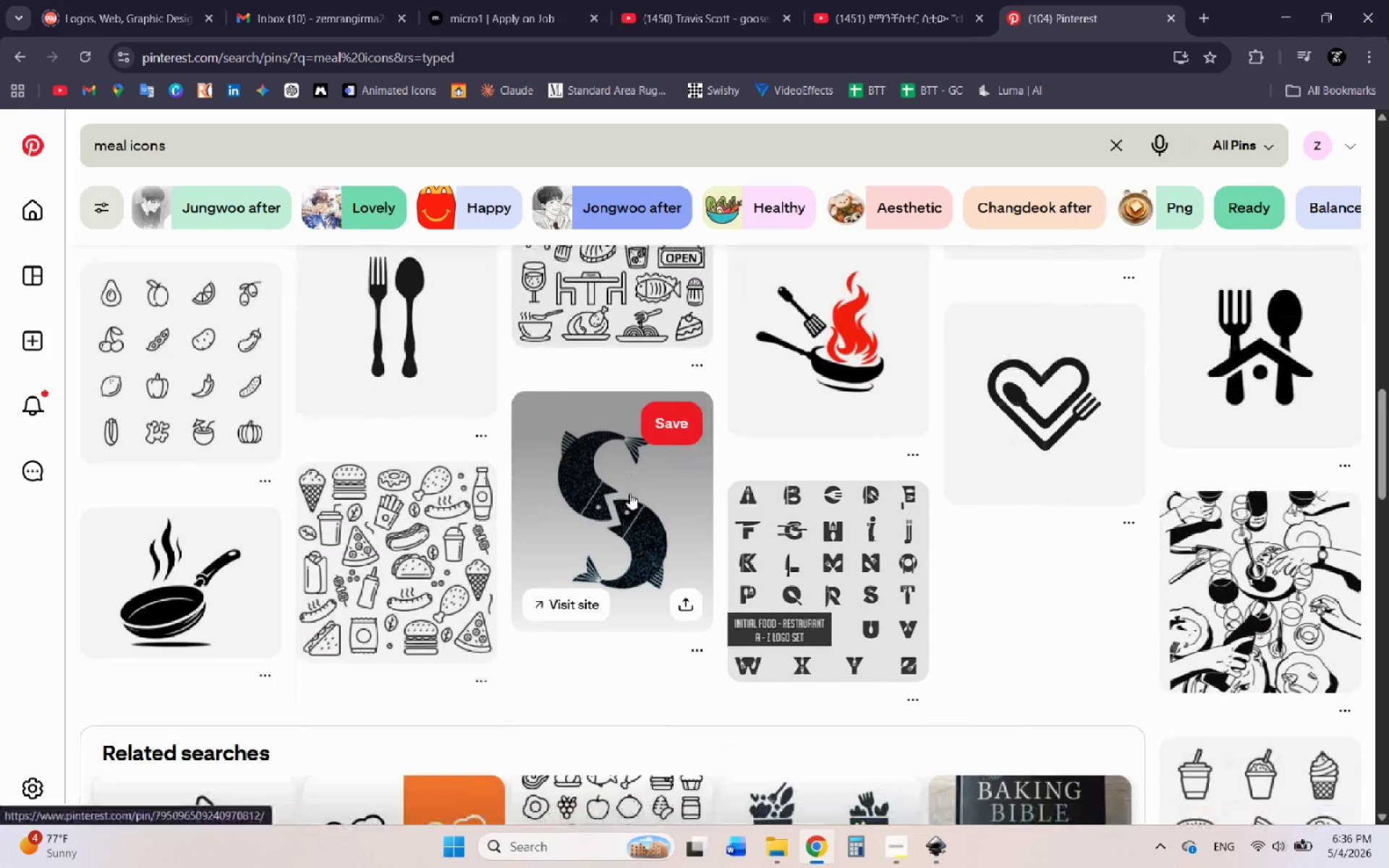 
scroll: coordinate [629, 493], scroll_direction: none, amount: 0.0
 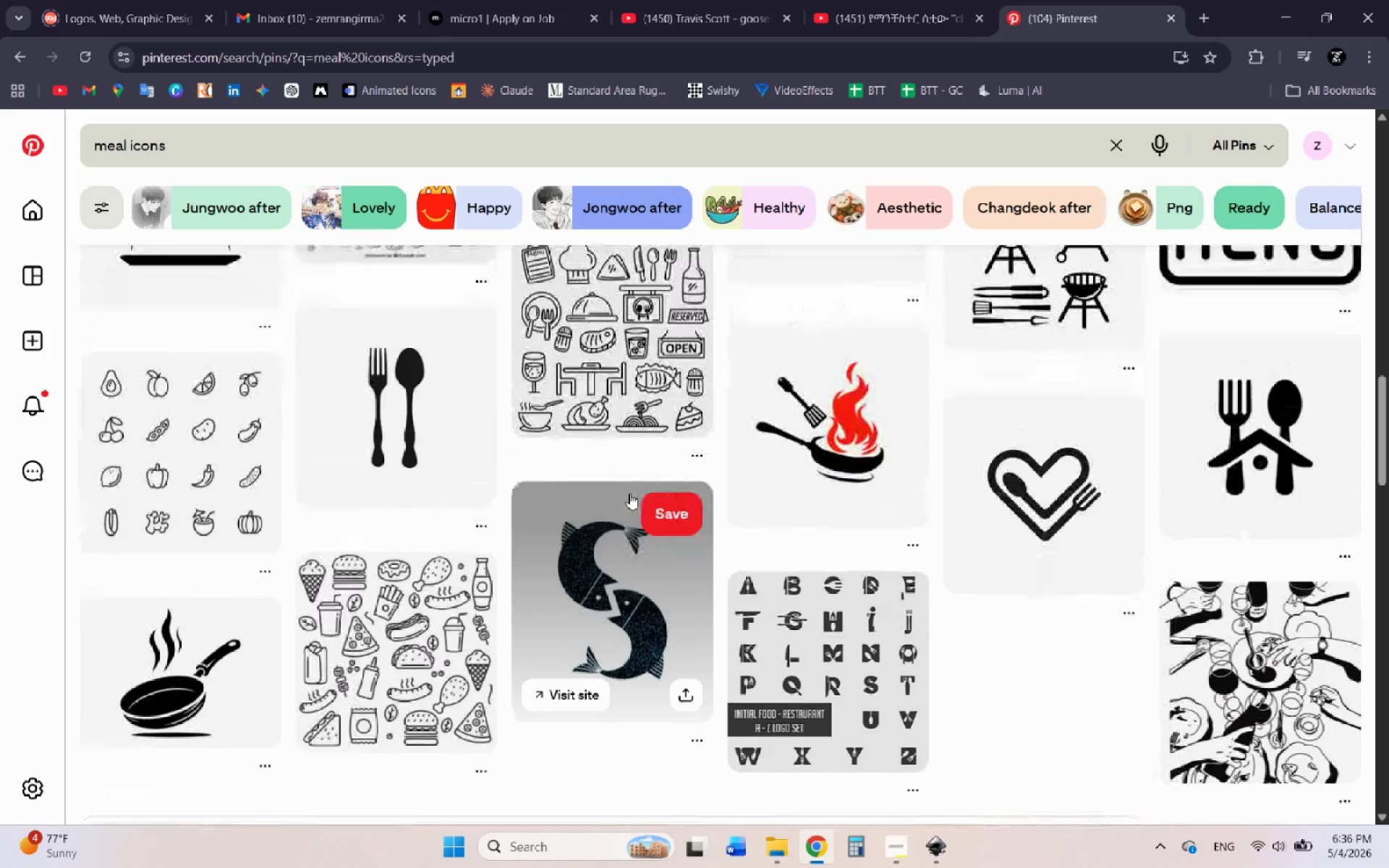 
scroll: coordinate [629, 493], scroll_direction: up, amount: 6.0
 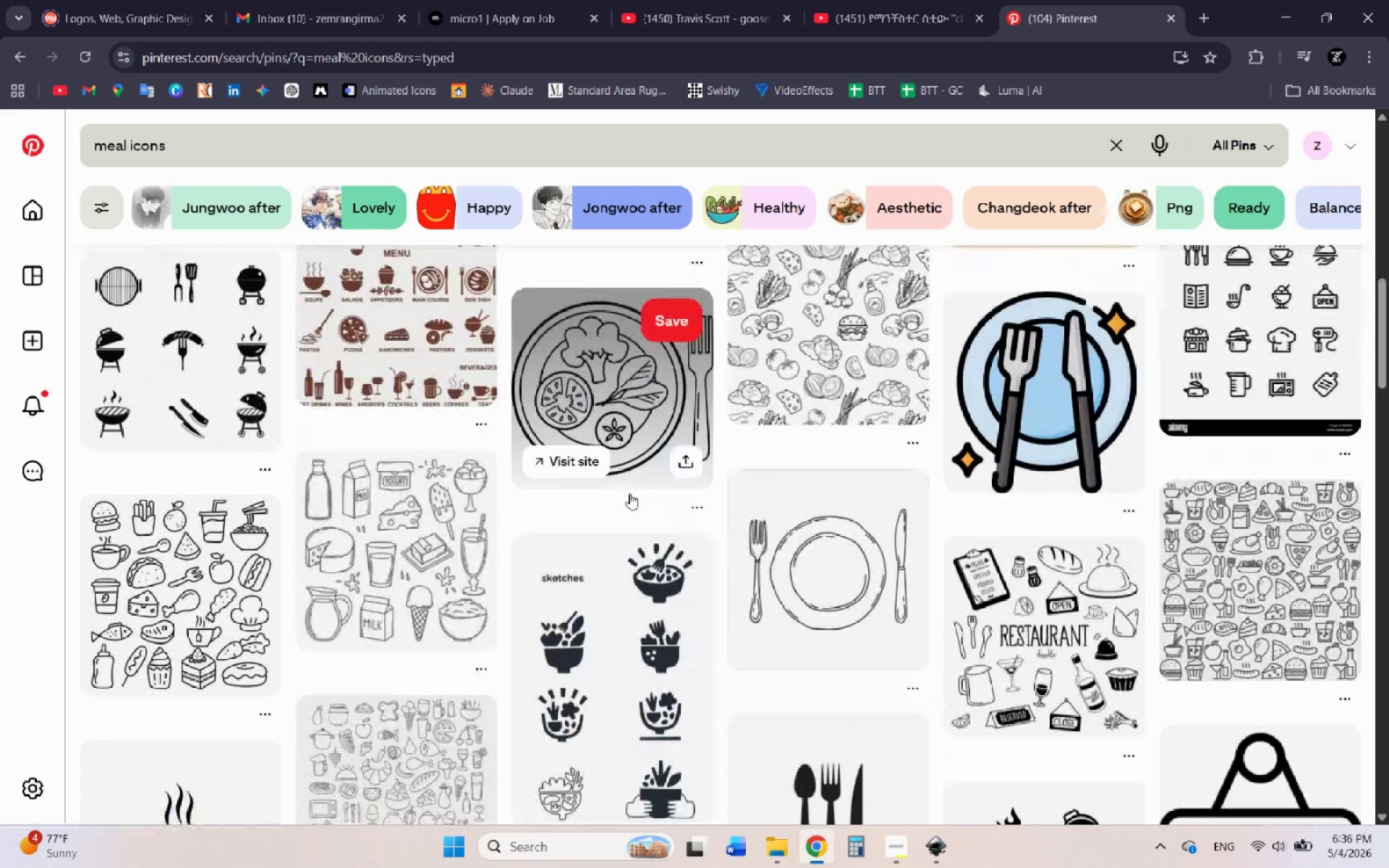 
scroll: coordinate [616, 497], scroll_direction: up, amount: 2.0
 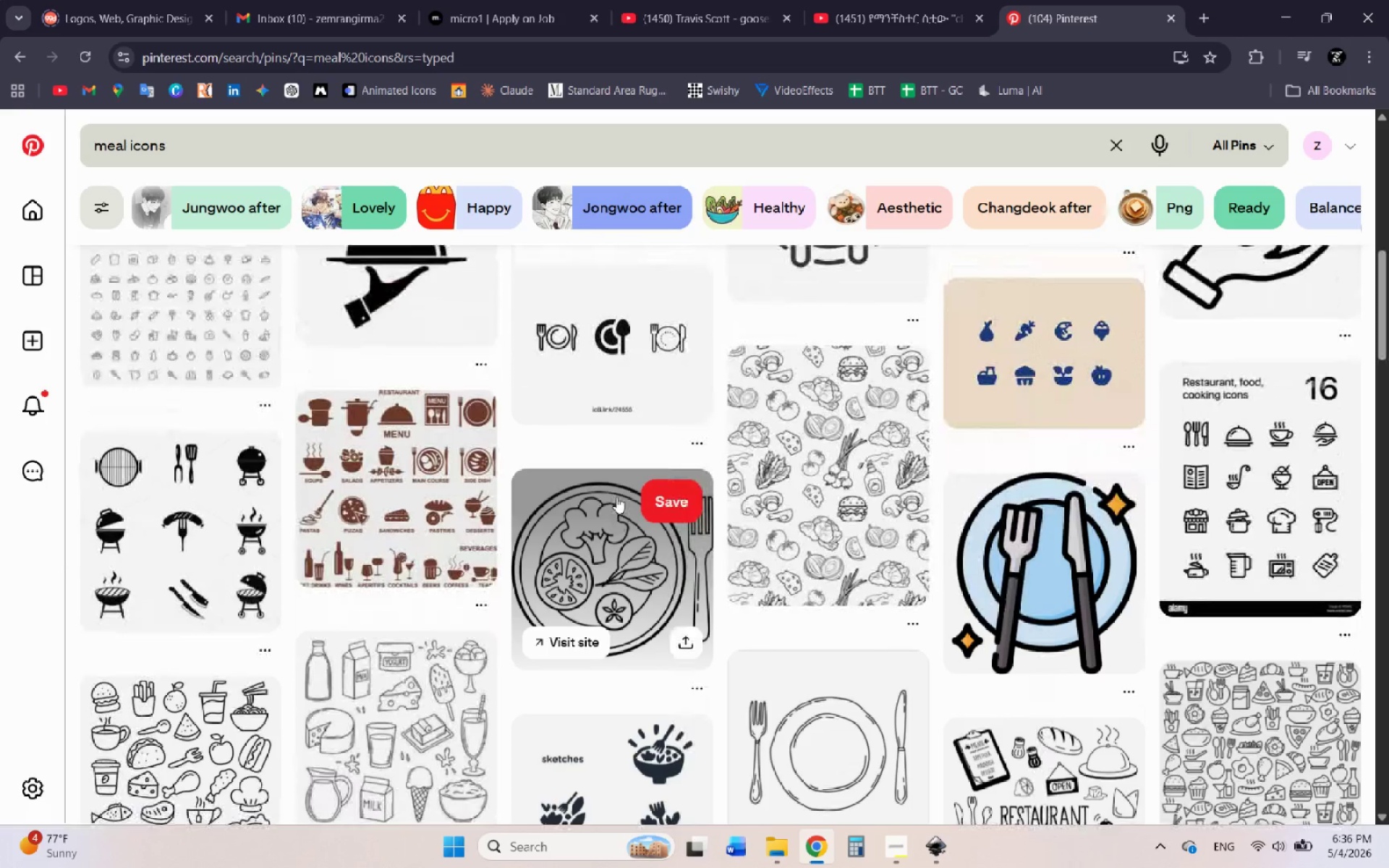 
wait(8.7)
 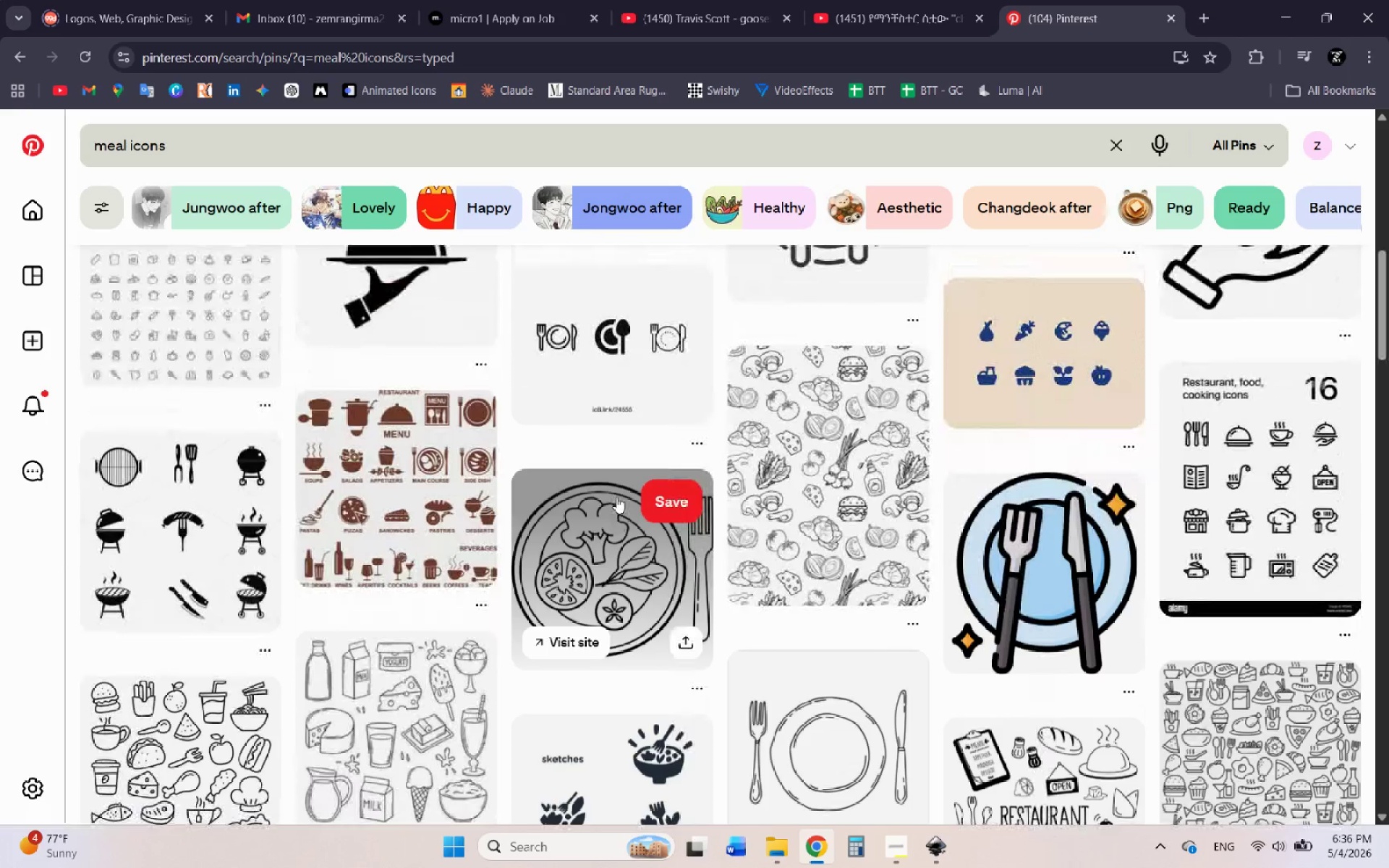 
scroll: coordinate [651, 527], scroll_direction: down, amount: 1.0
 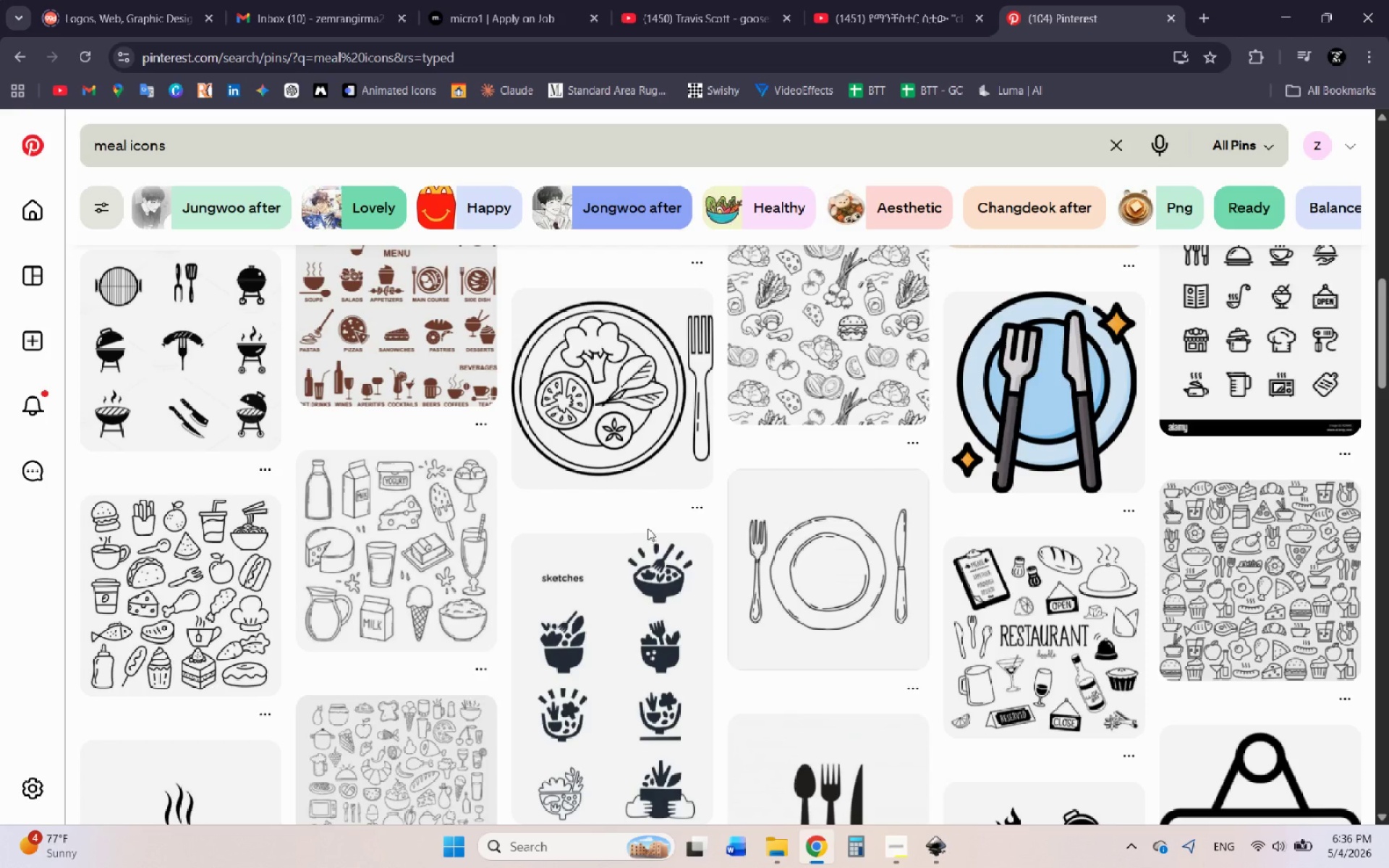 
wait(5.29)
 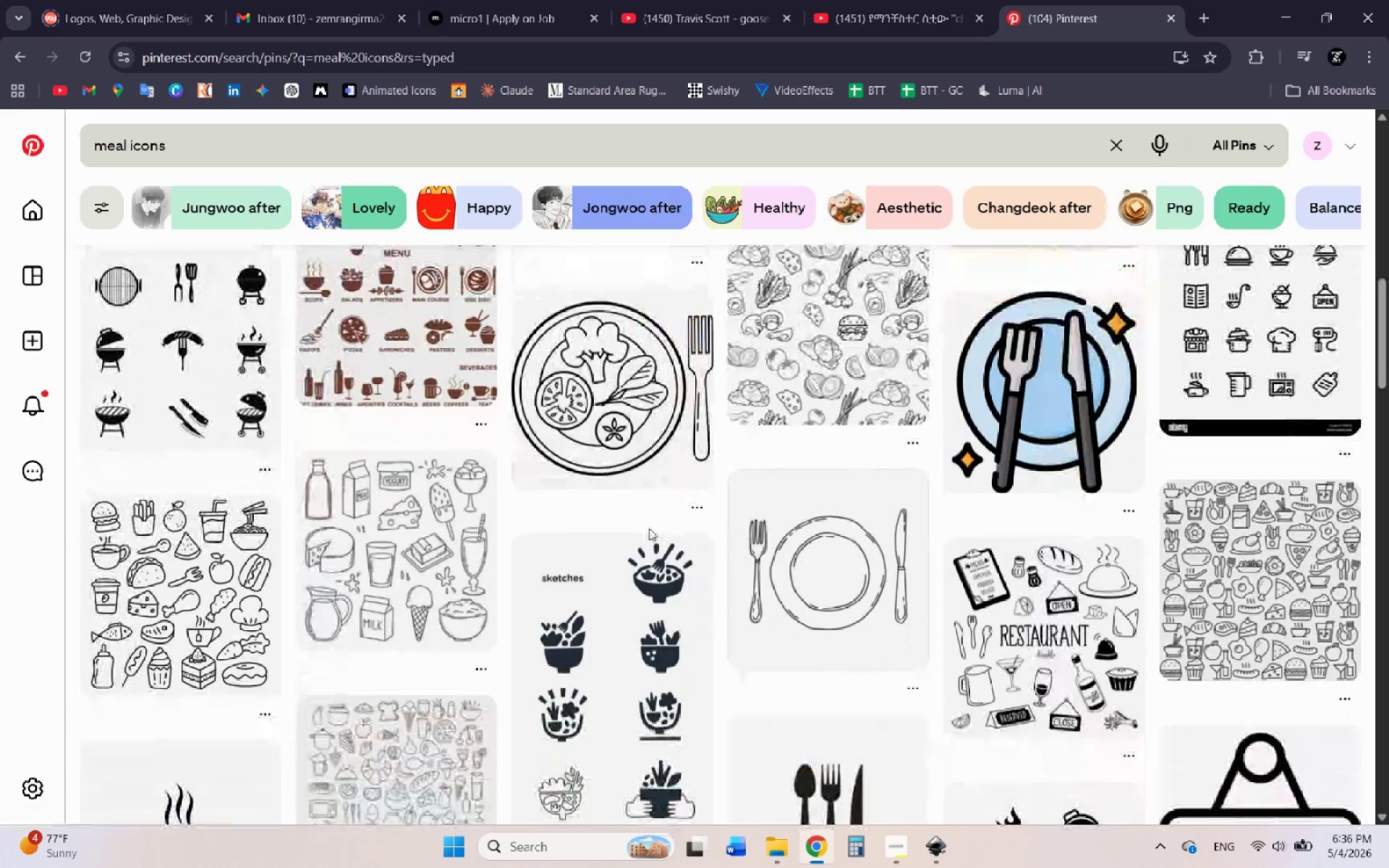 
scroll: coordinate [647, 528], scroll_direction: down, amount: 2.0
 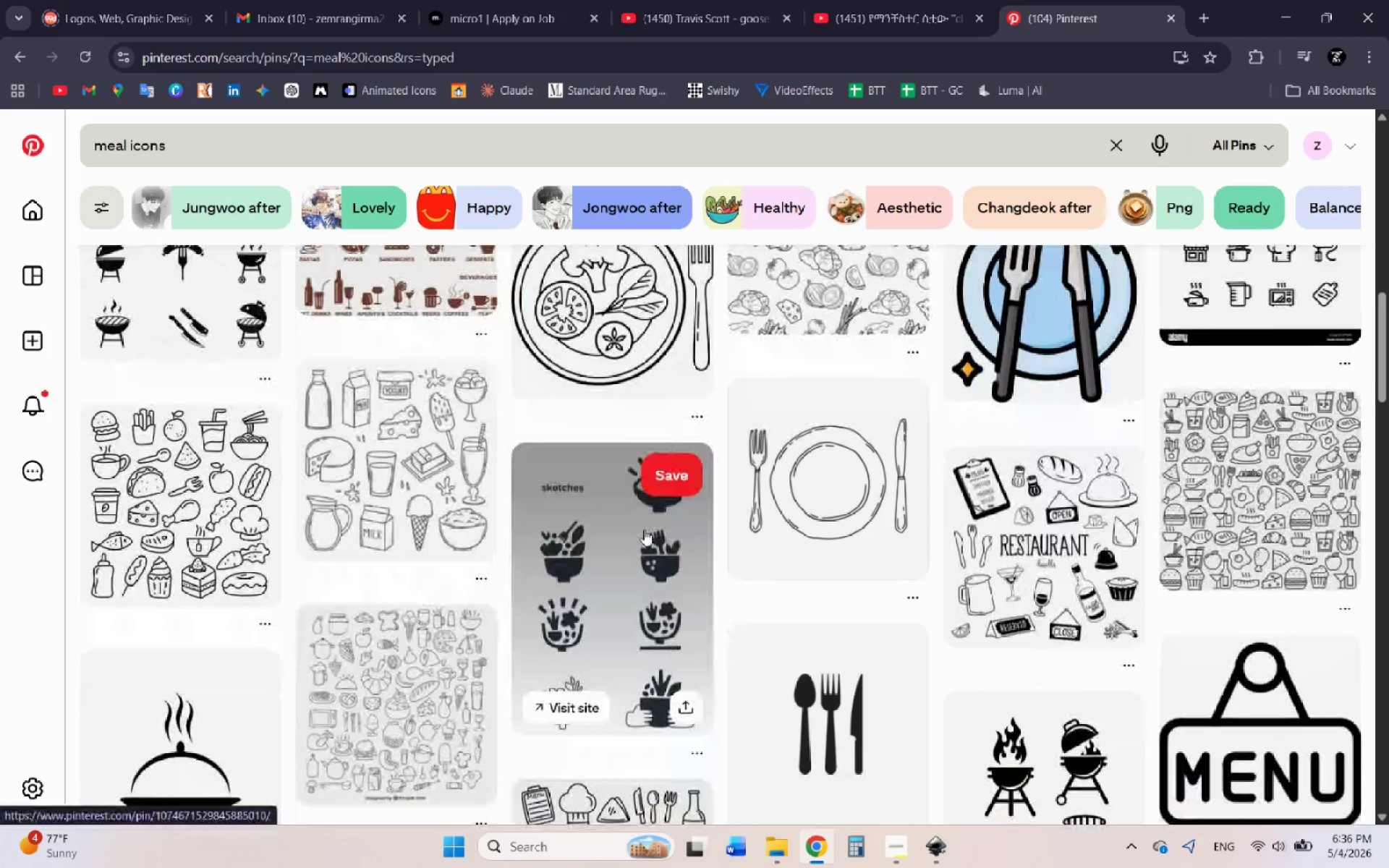 
scroll: coordinate [644, 529], scroll_direction: none, amount: 0.0
 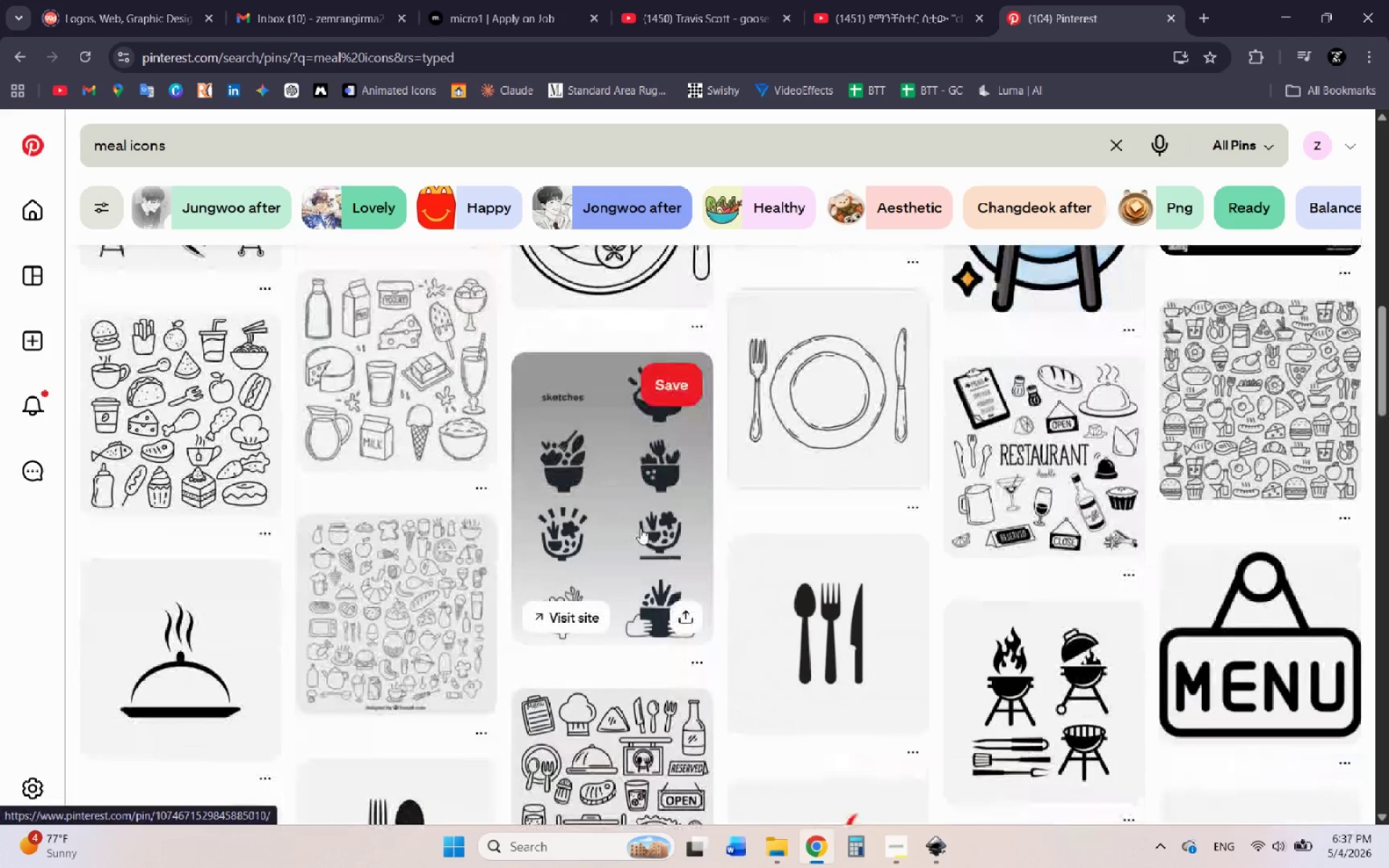 
wait(6.9)
 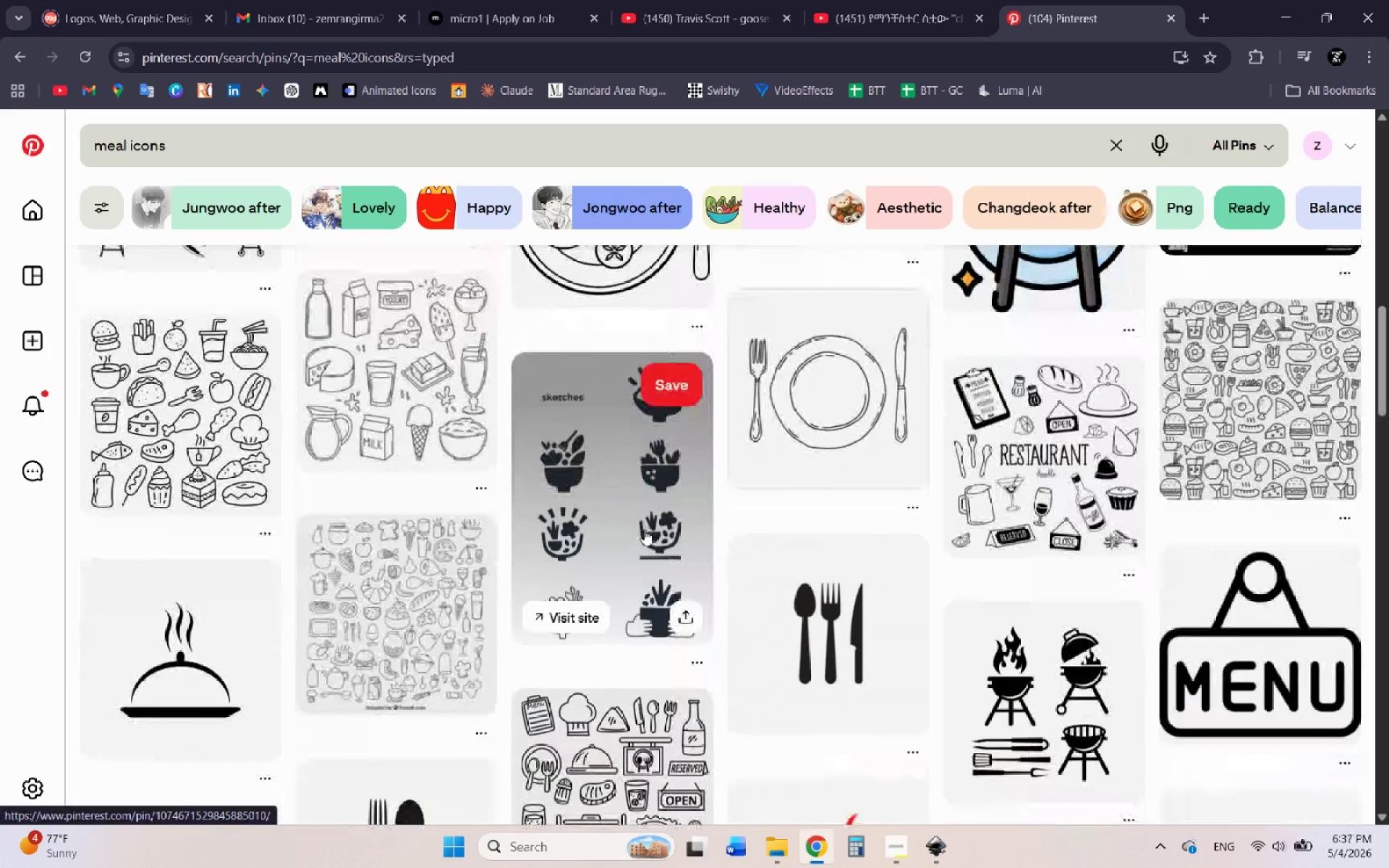 
scroll: coordinate [612, 537], scroll_direction: down, amount: 1.0
 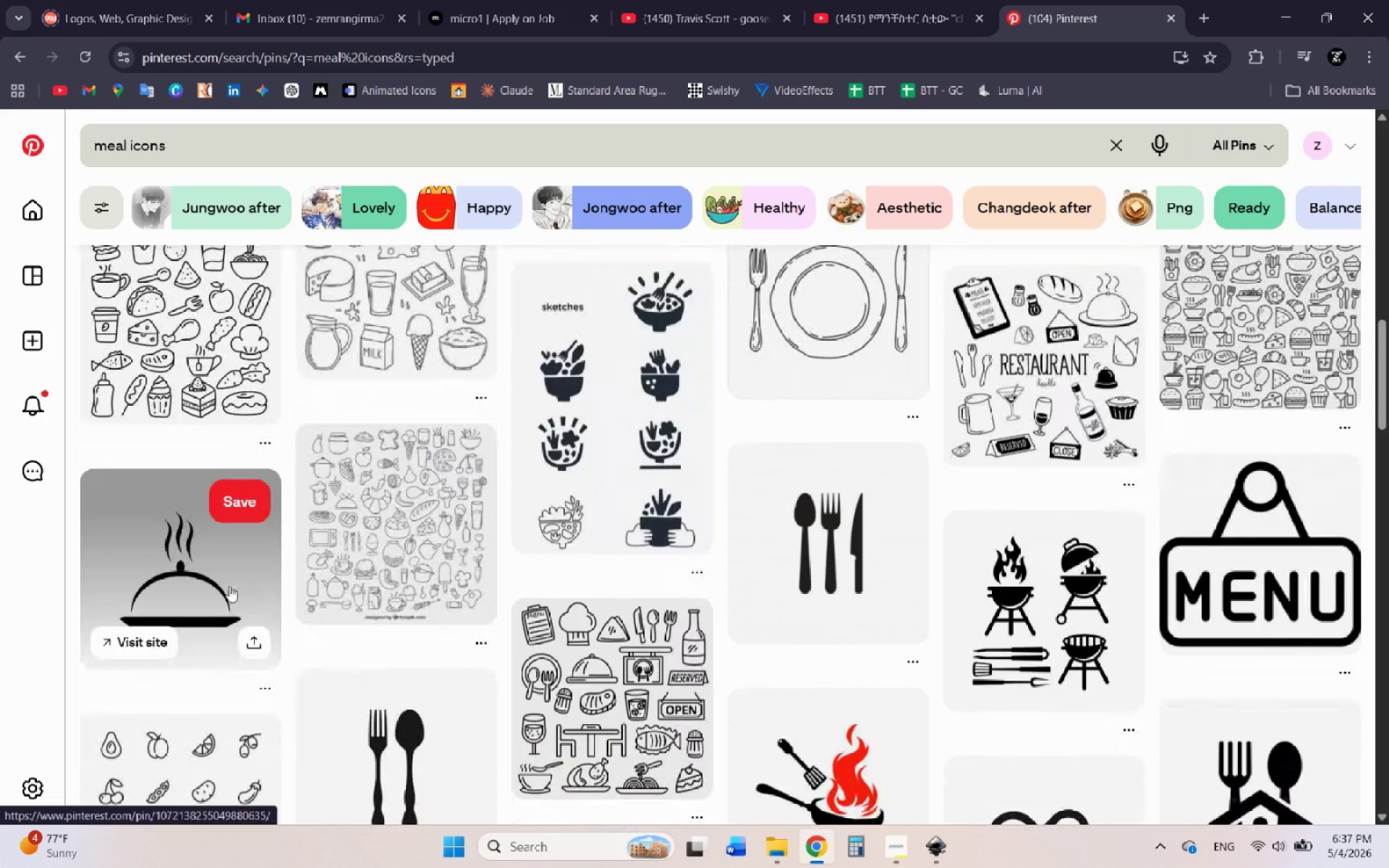 
scroll: coordinate [390, 612], scroll_direction: up, amount: 6.0
 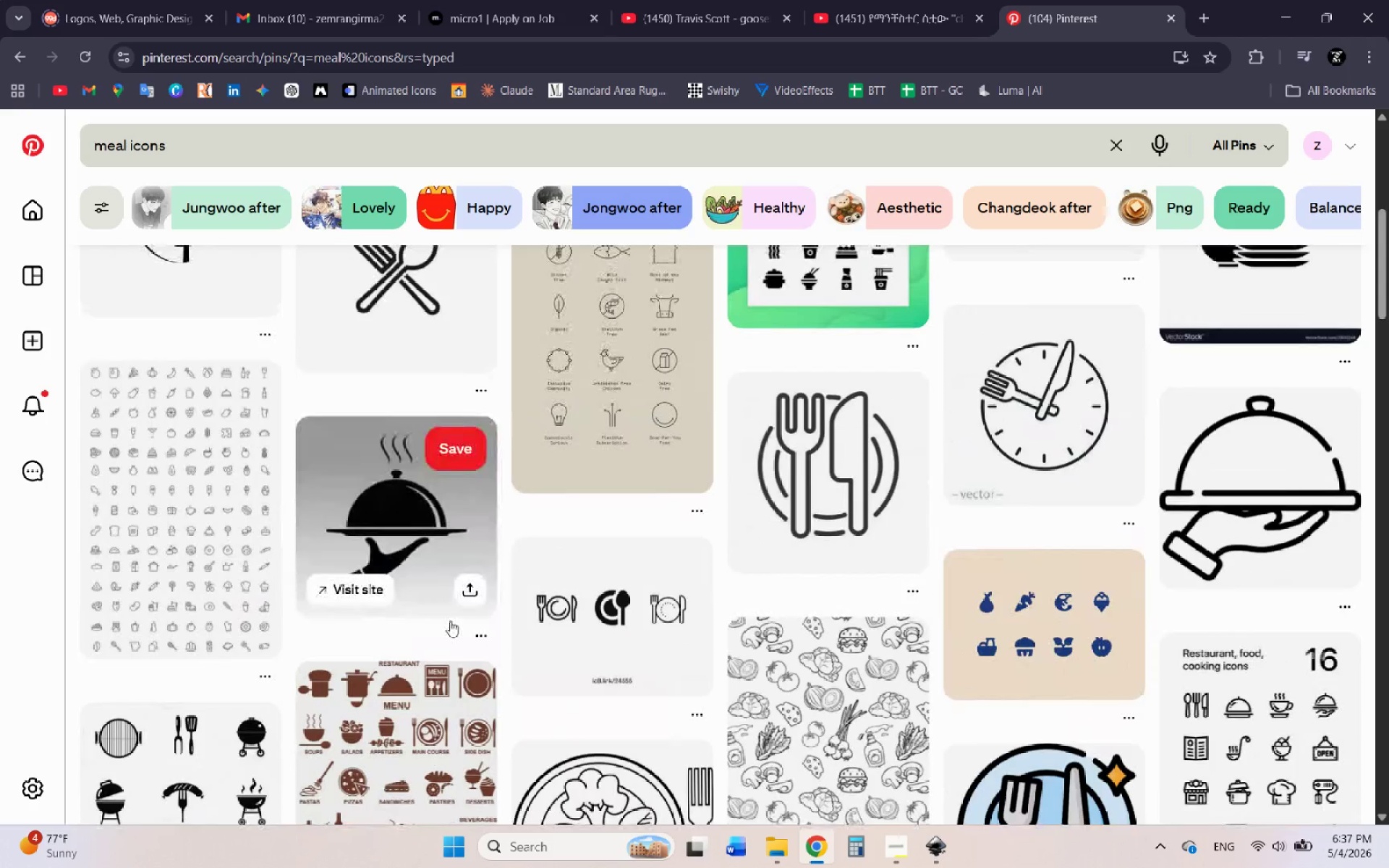 
scroll: coordinate [572, 624], scroll_direction: up, amount: 3.0
 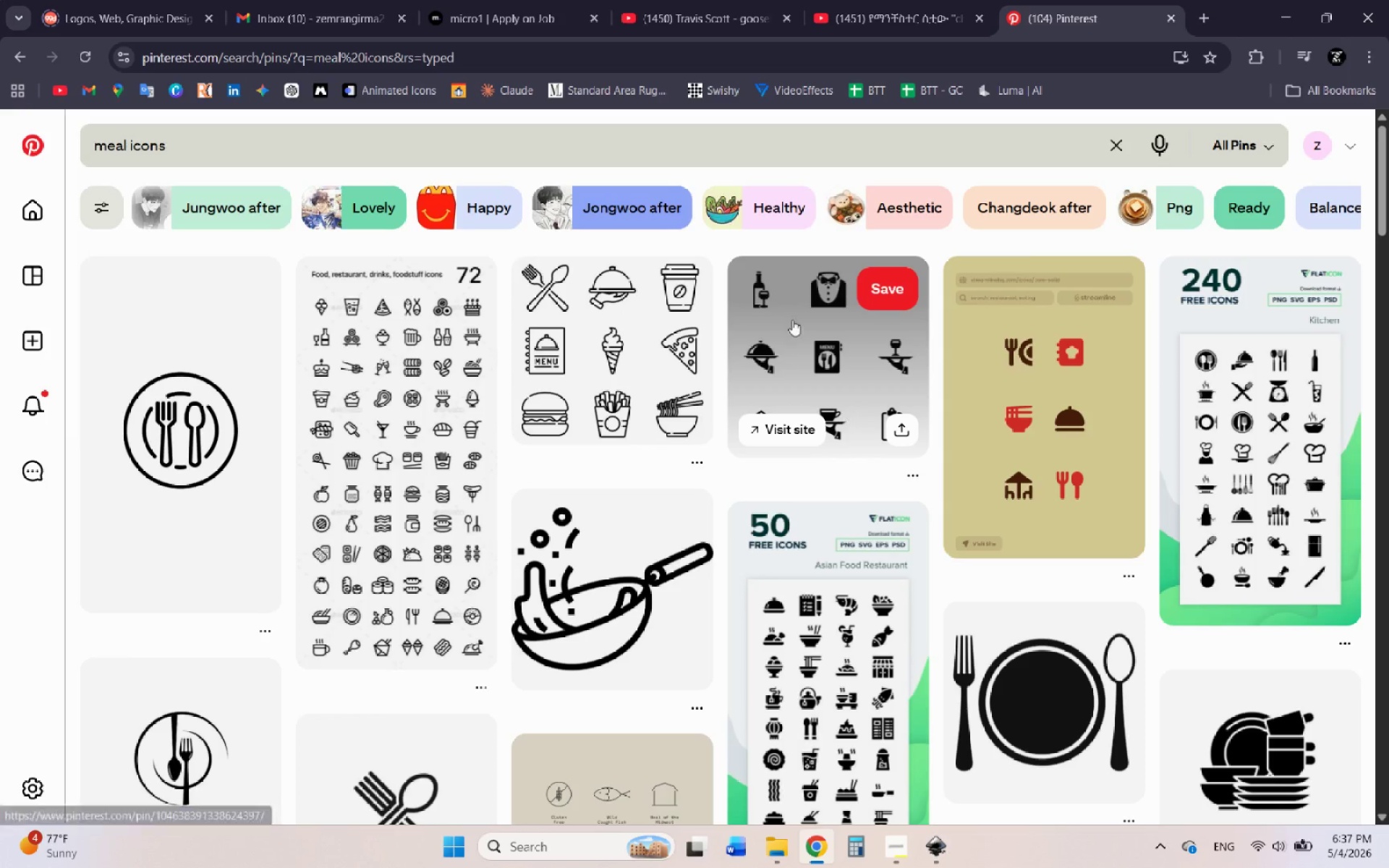 
left_click([802, 337])
 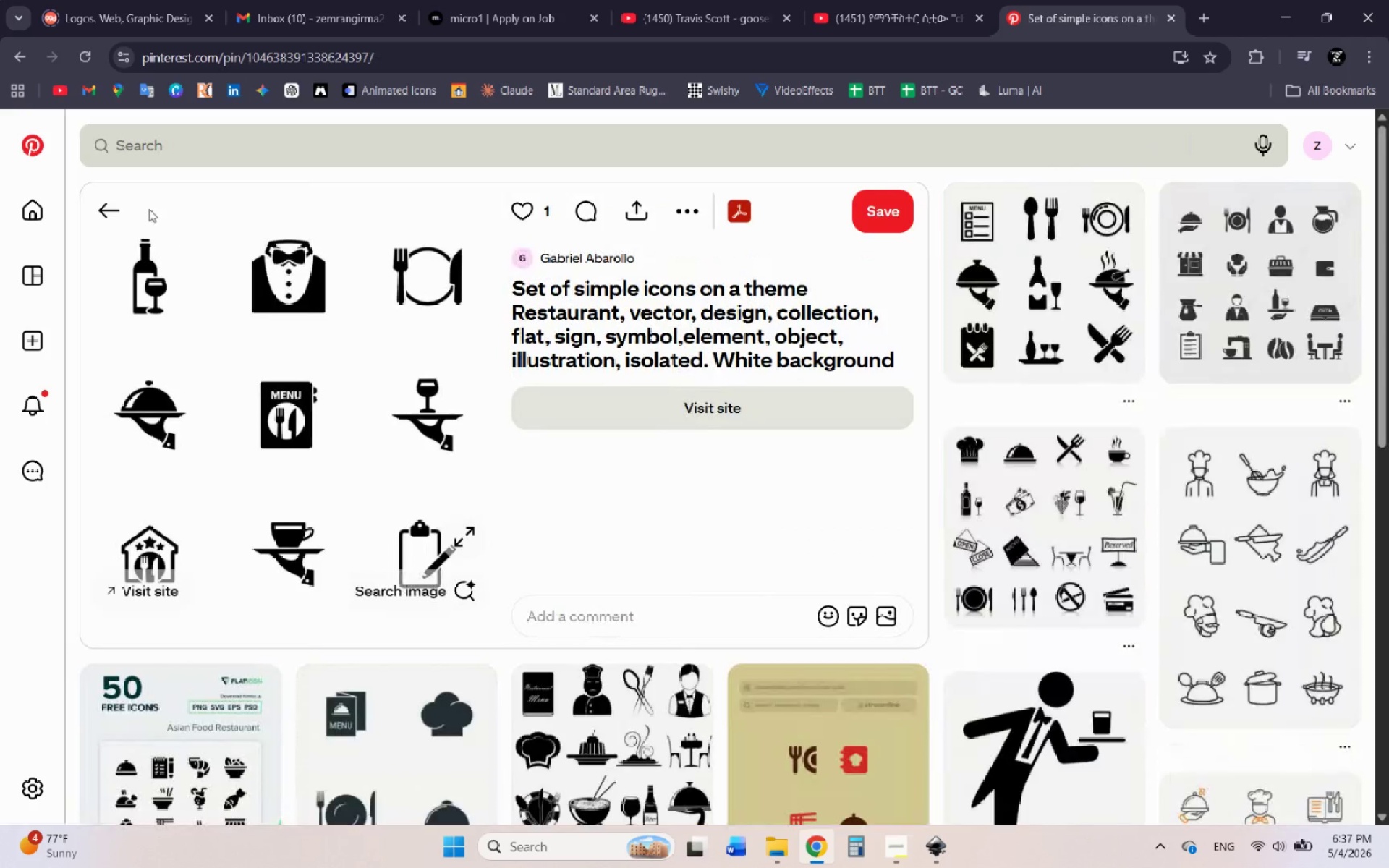 
left_click([103, 202])
 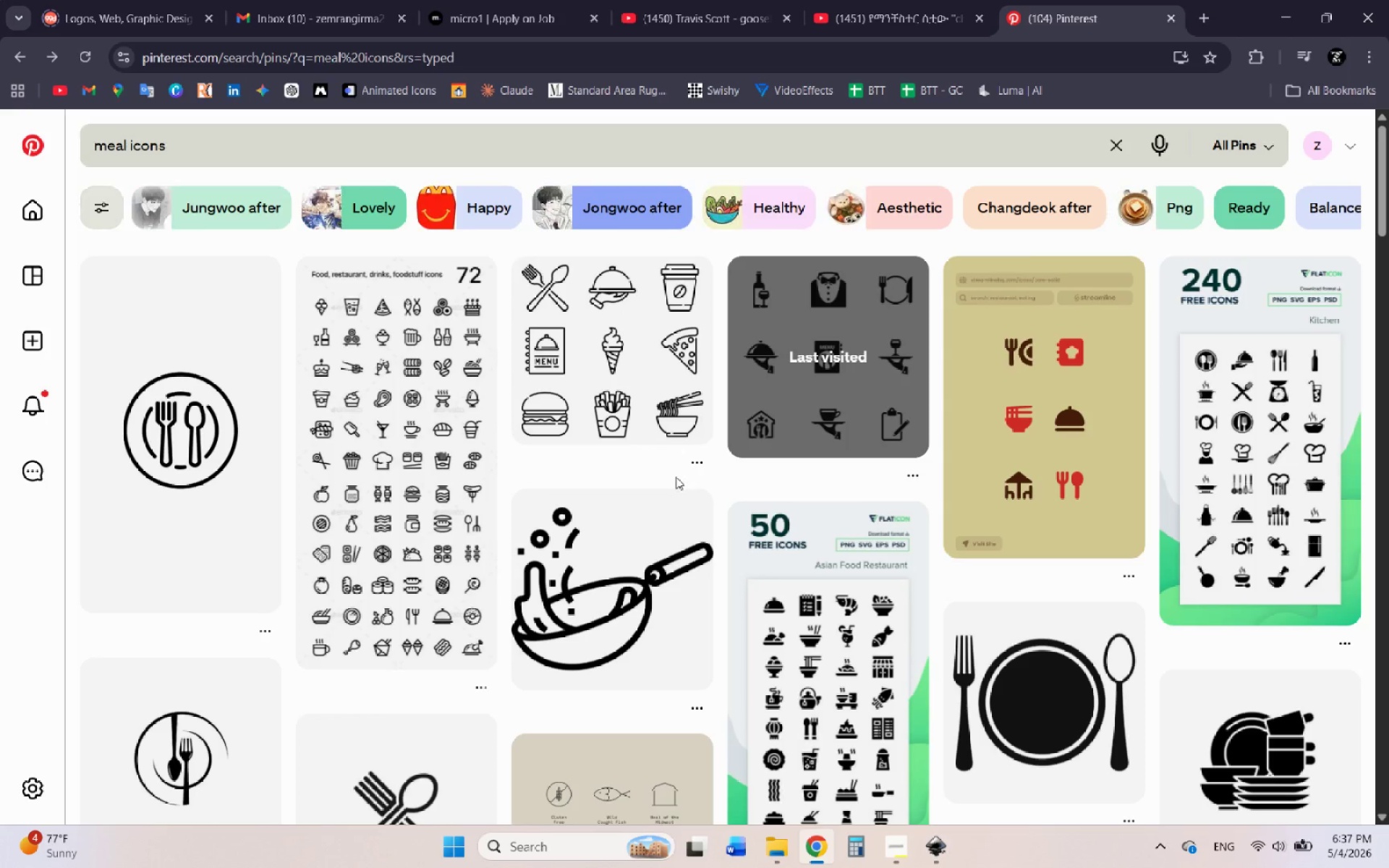 
scroll: coordinate [676, 496], scroll_direction: none, amount: 0.0
 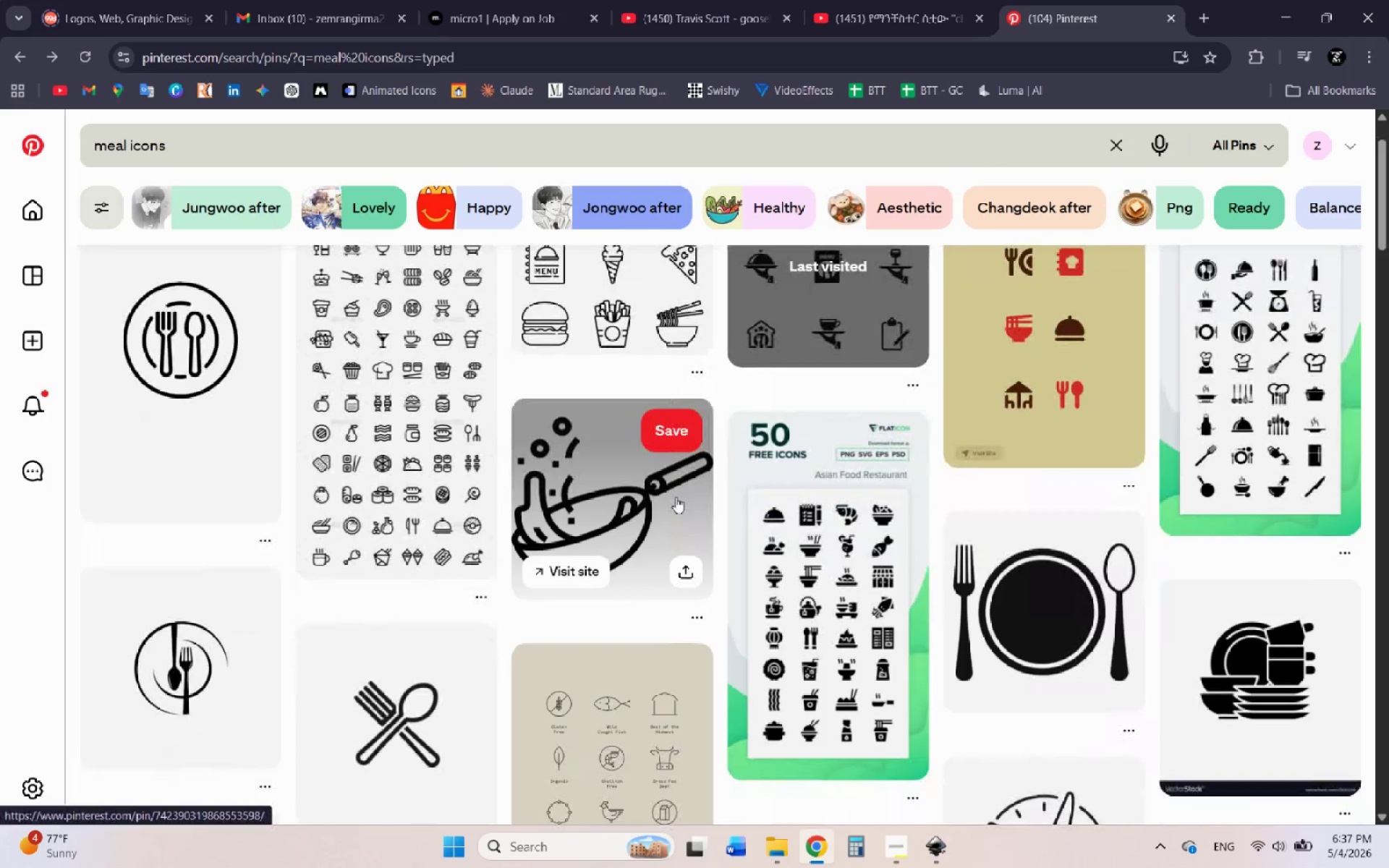 
scroll: coordinate [676, 497], scroll_direction: down, amount: 1.0
 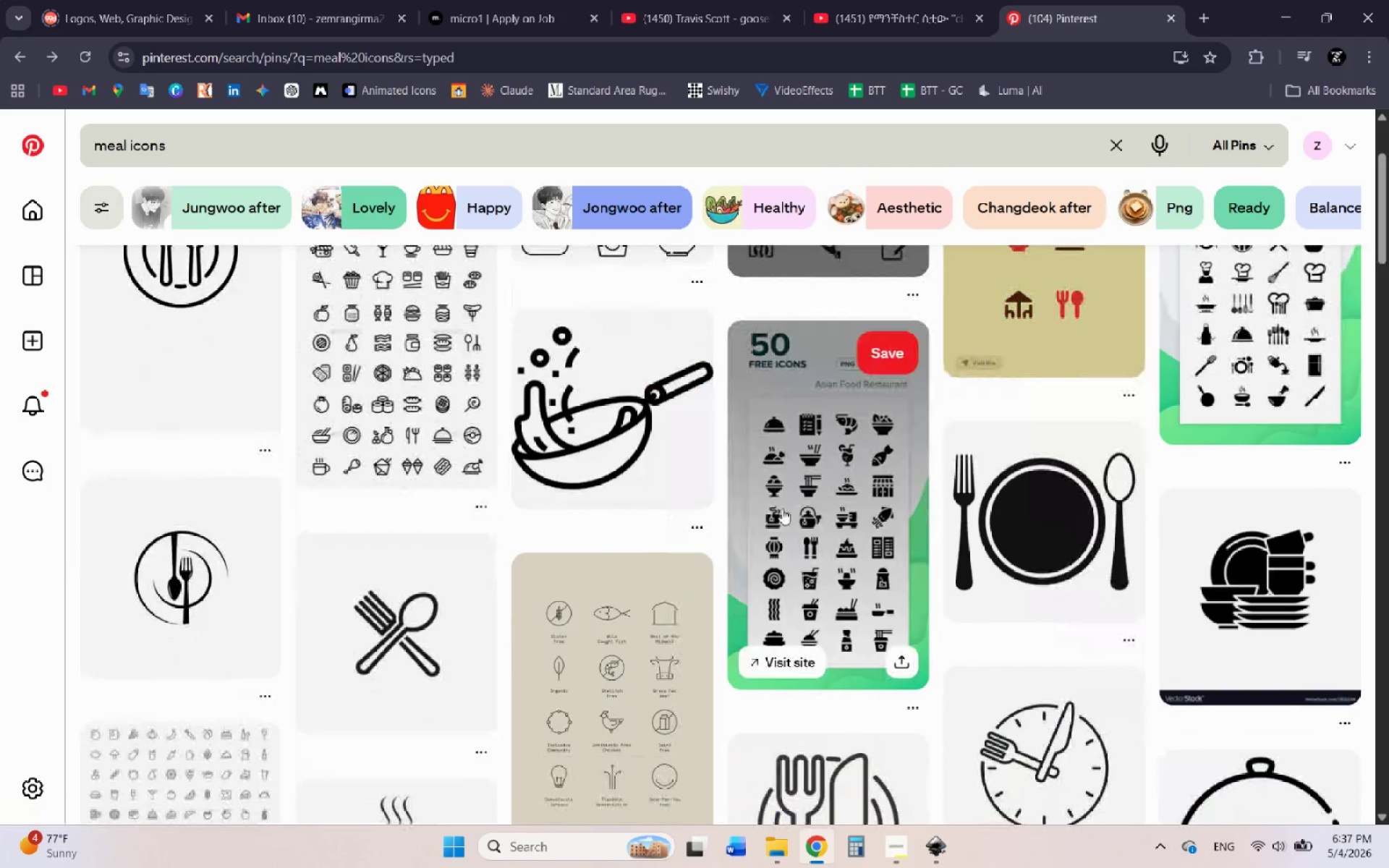 
left_click([789, 509])
 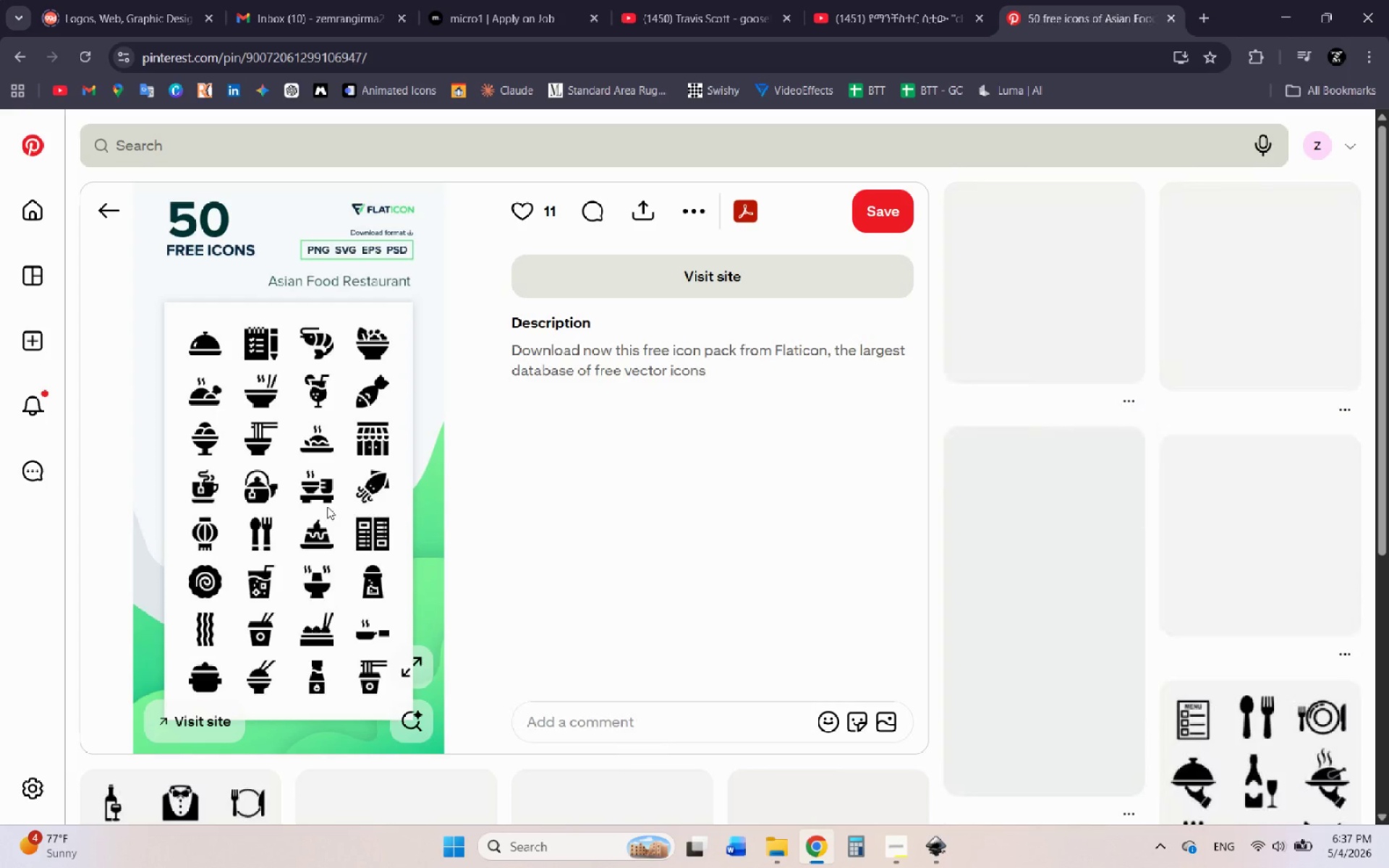 
right_click([327, 506])
 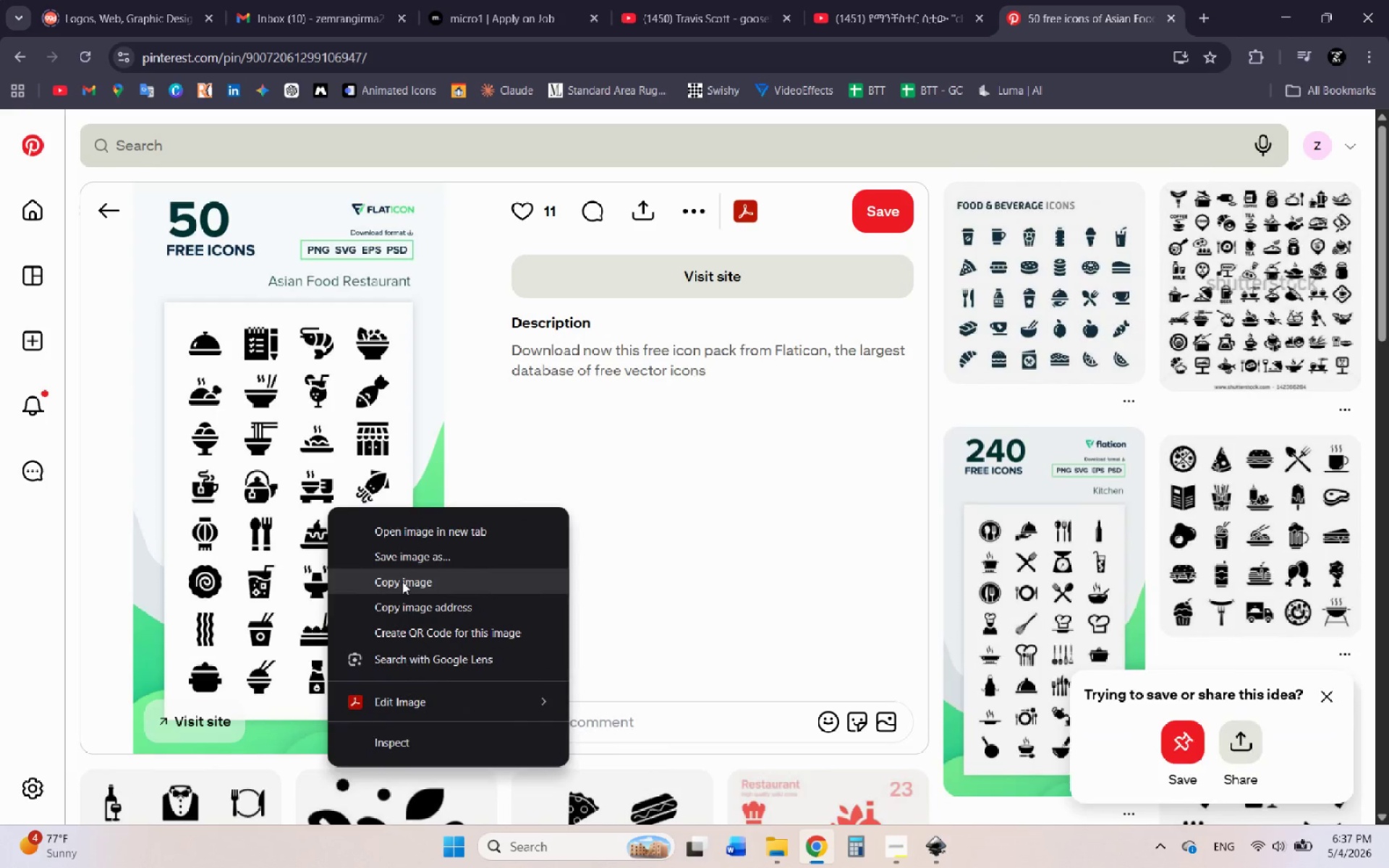 
left_click([402, 582])
 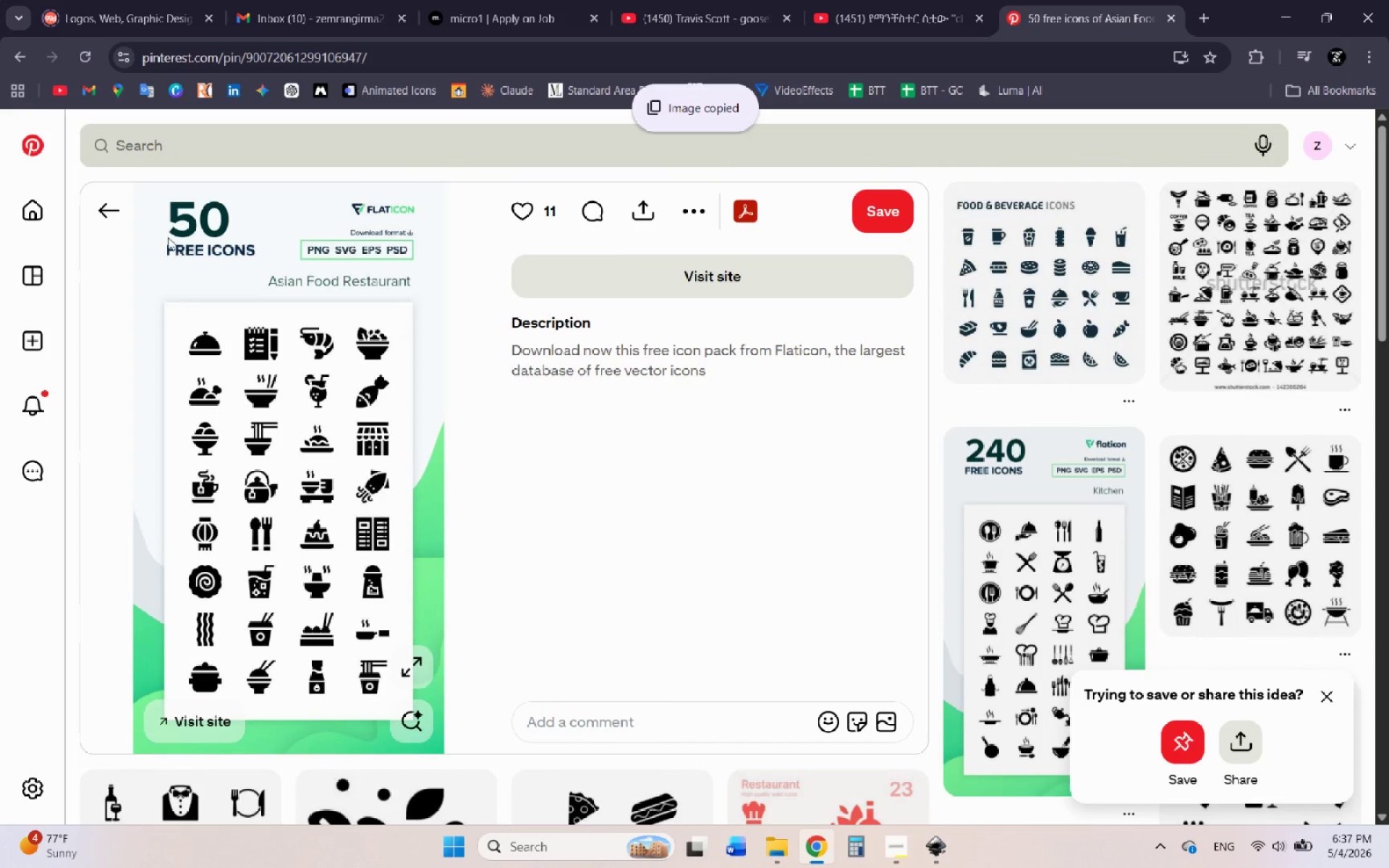 
left_click([113, 216])
 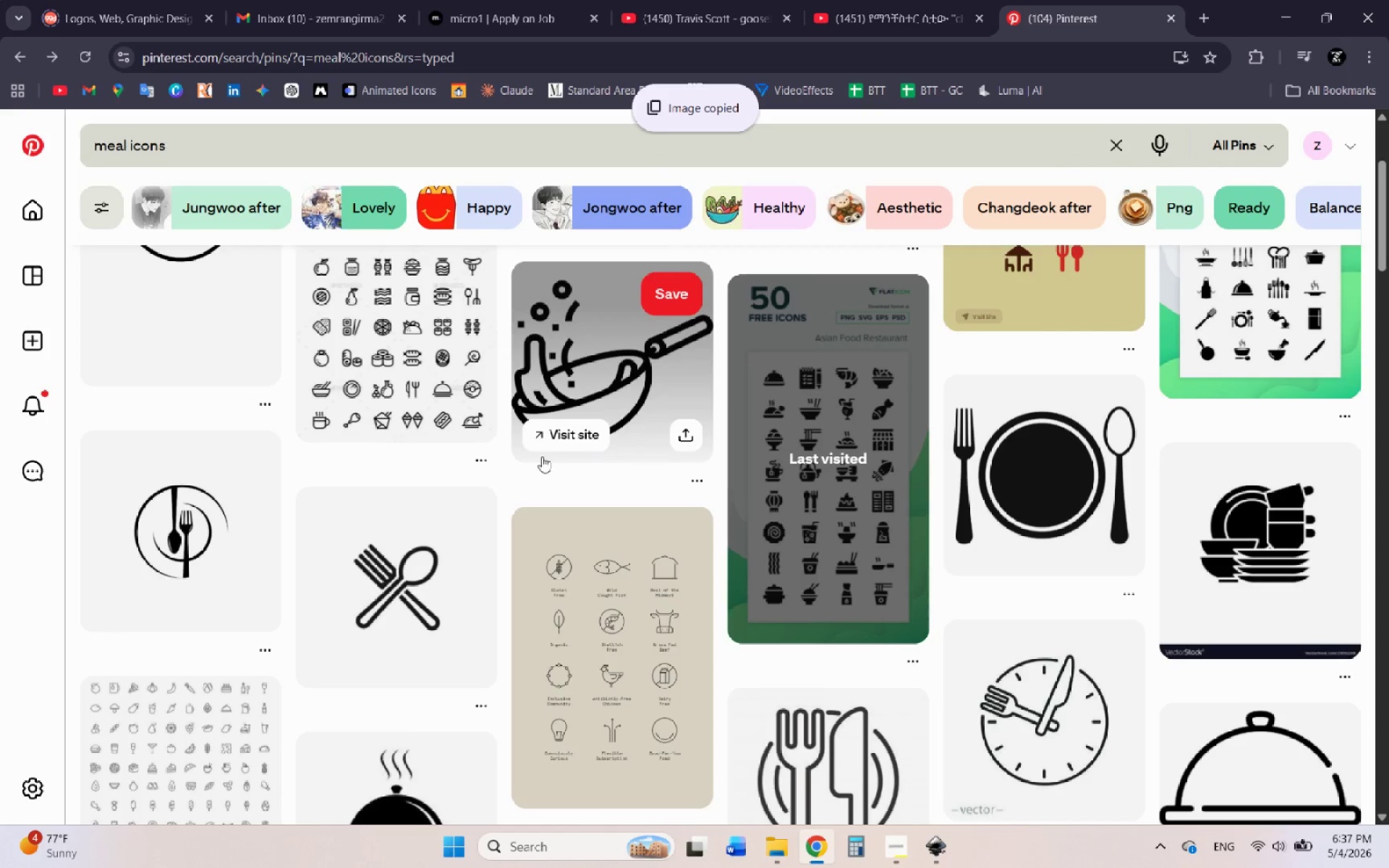 
scroll: coordinate [540, 469], scroll_direction: down, amount: 5.0
 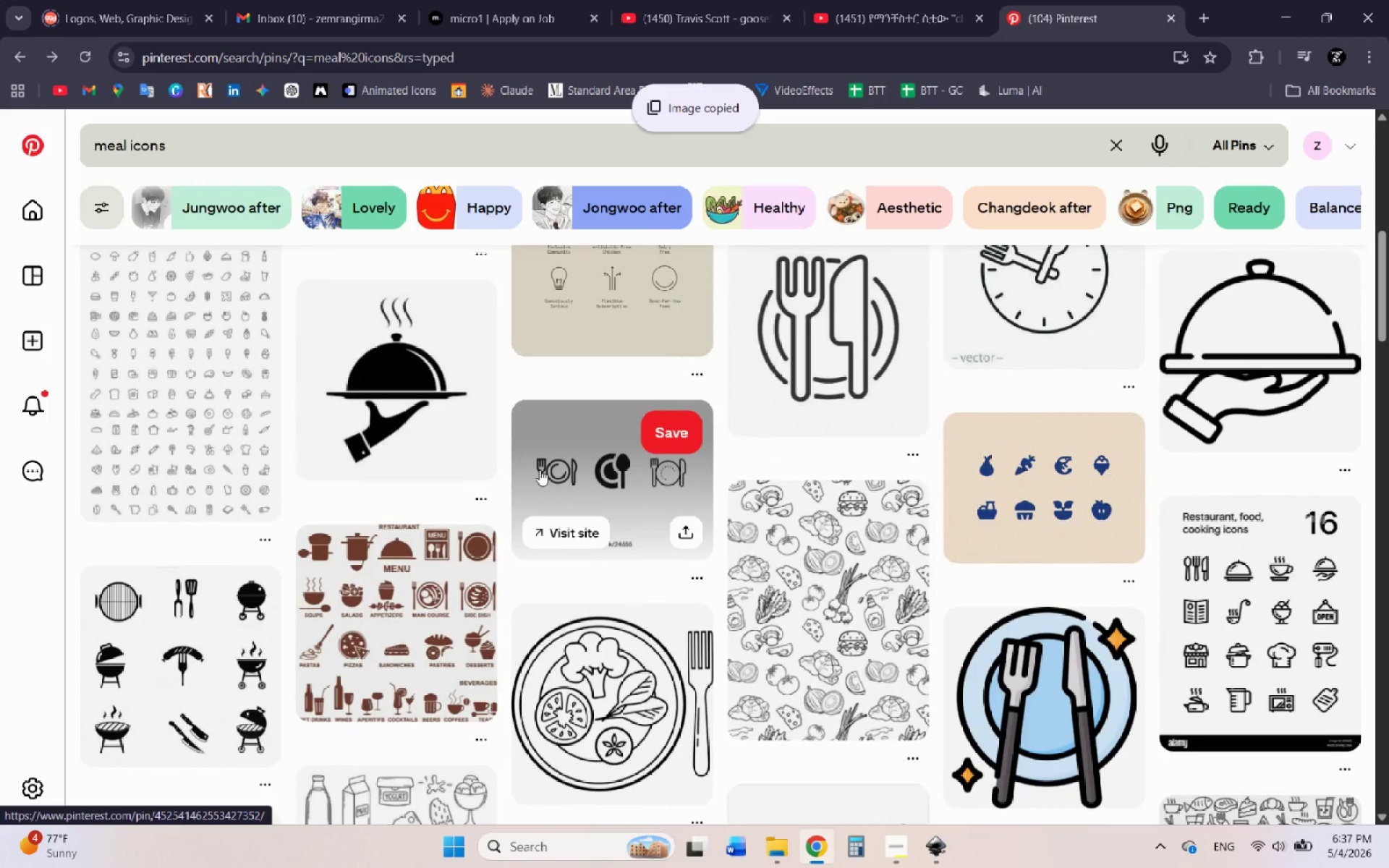 
scroll: coordinate [540, 469], scroll_direction: up, amount: 1.0
 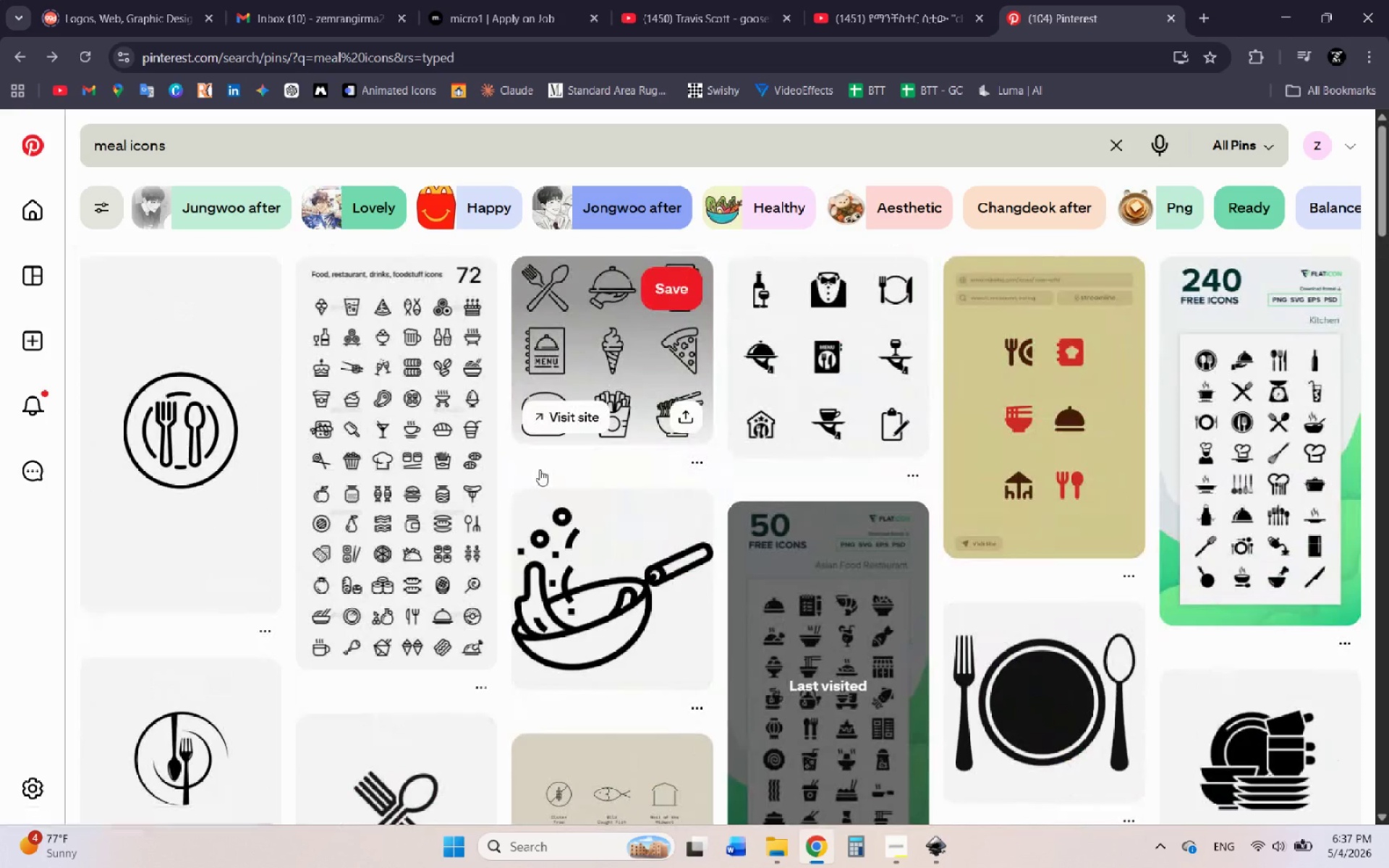 
scroll: coordinate [538, 470], scroll_direction: down, amount: 6.0
 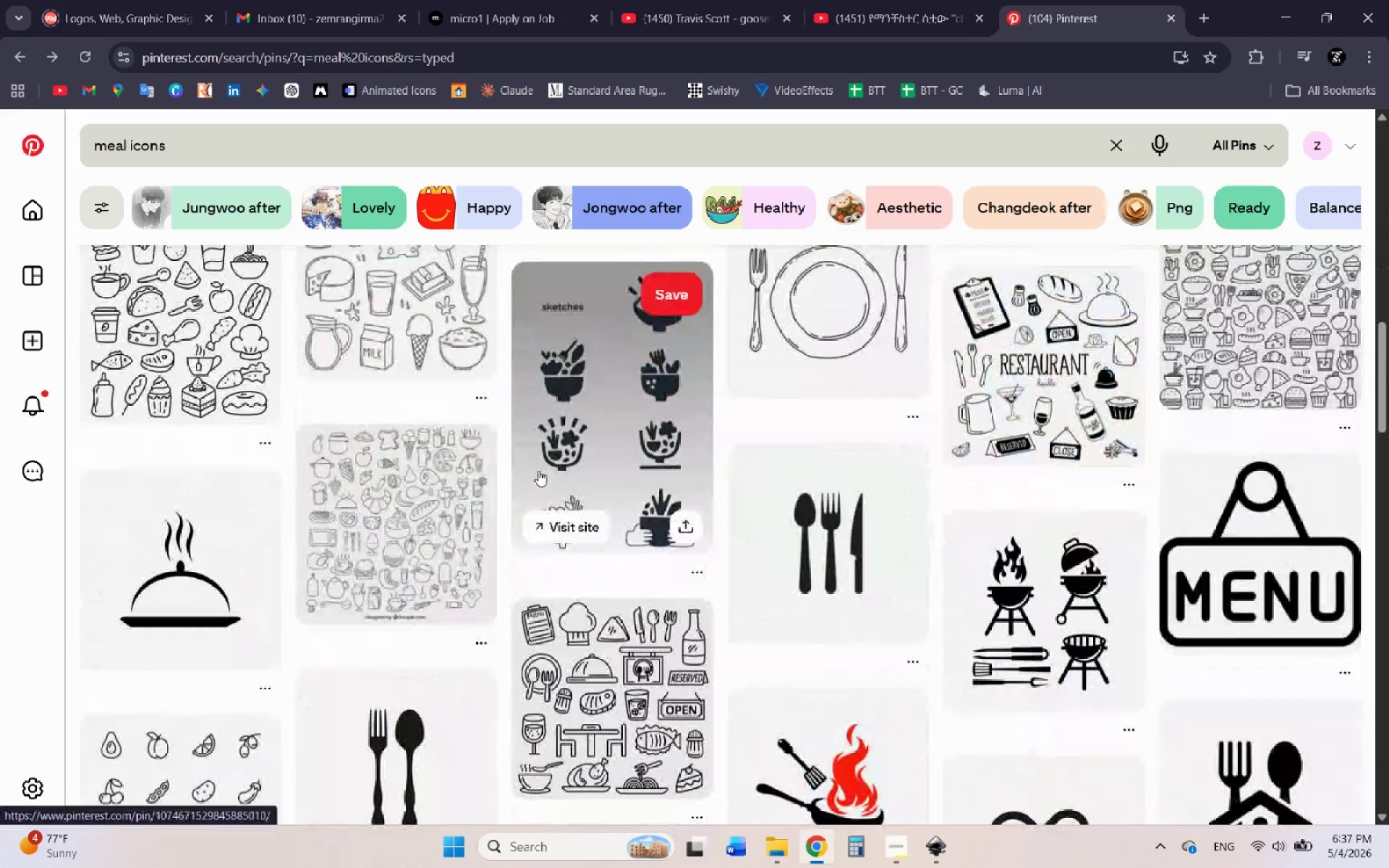 
scroll: coordinate [538, 470], scroll_direction: up, amount: 5.0
 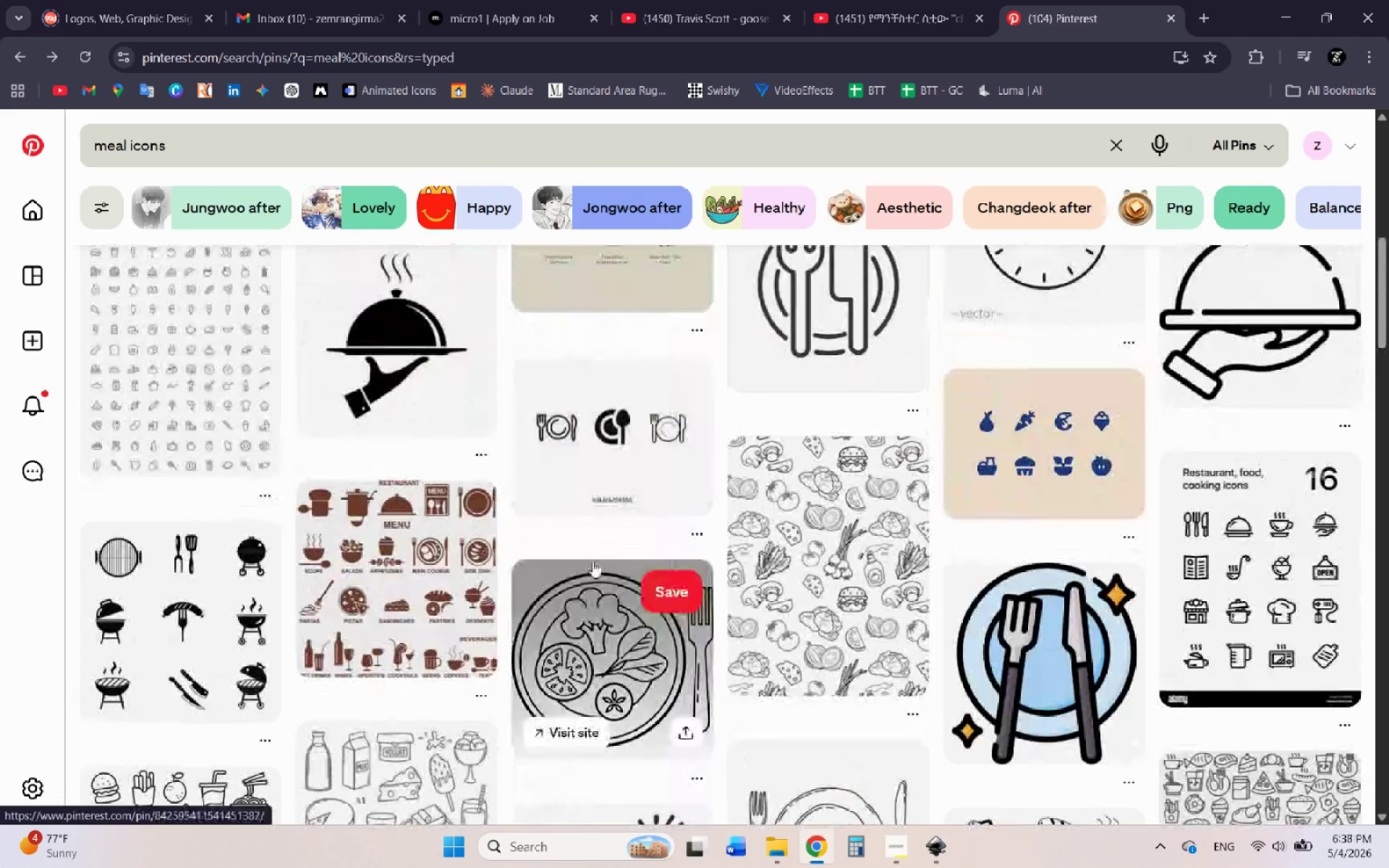 
wait(5.32)
 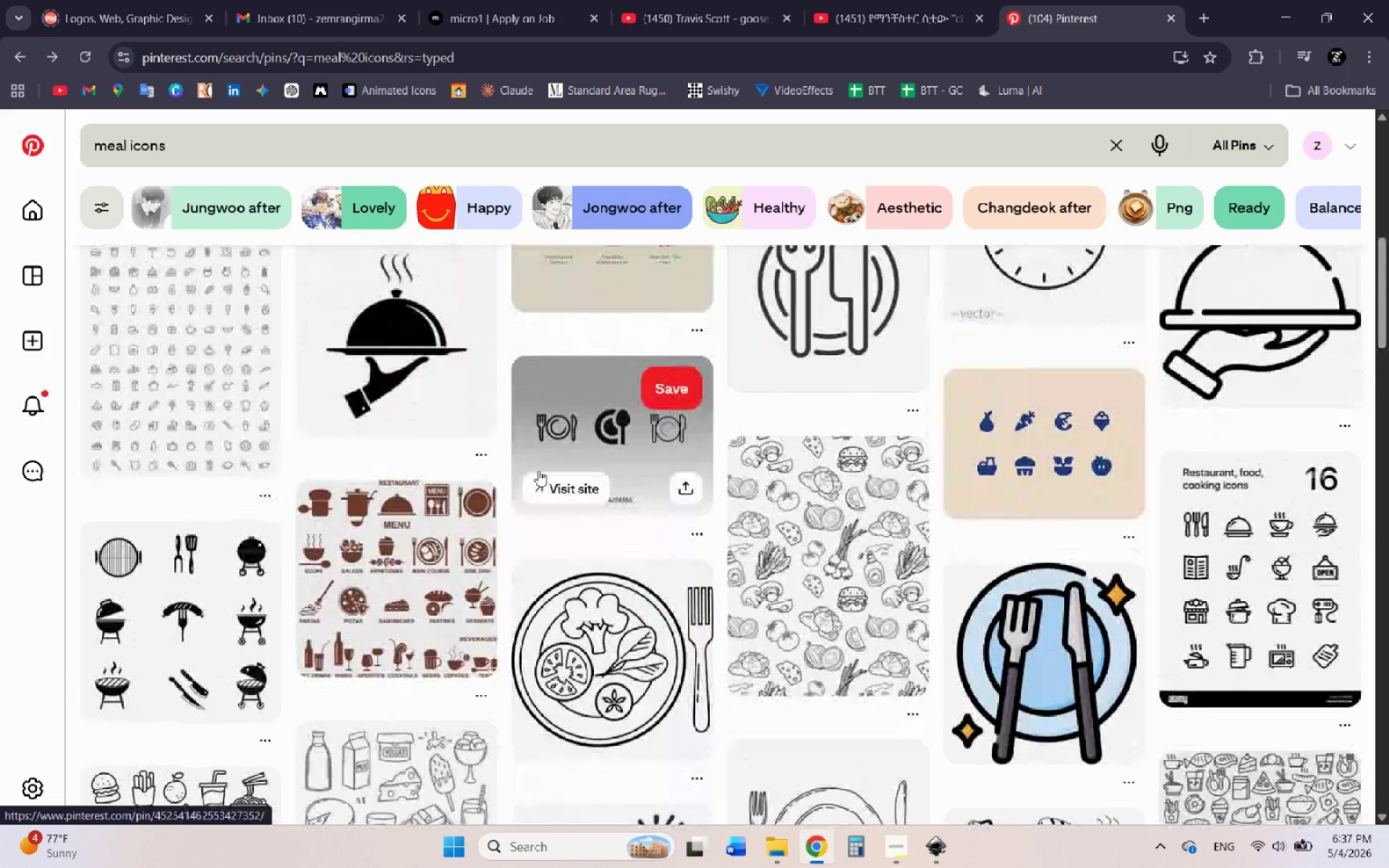 
left_click([934, 860])
 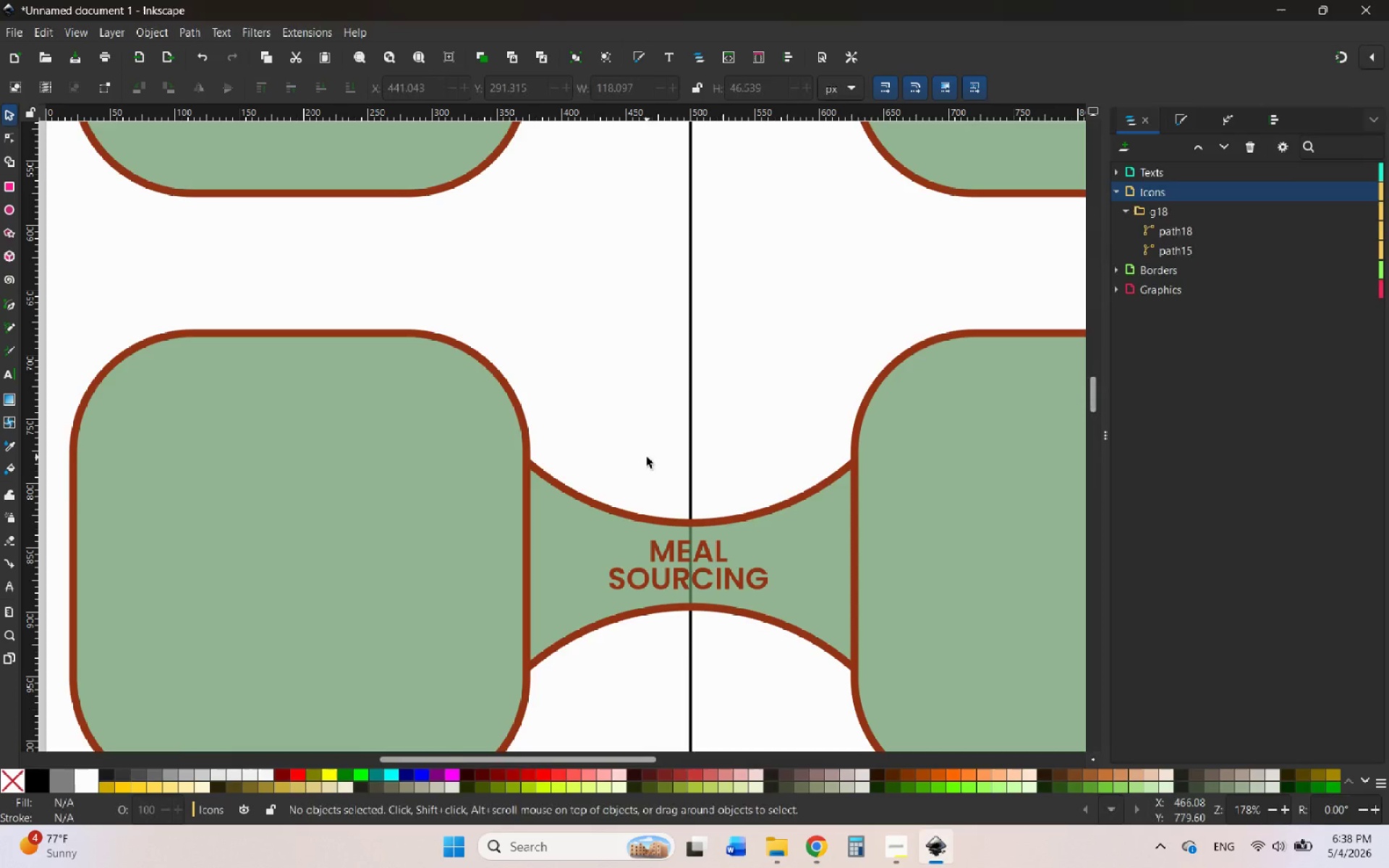 
hold_key(key=ControlLeft, duration=1.81)
scroll: coordinate [671, 452], scroll_direction: down, amount: 4.0
 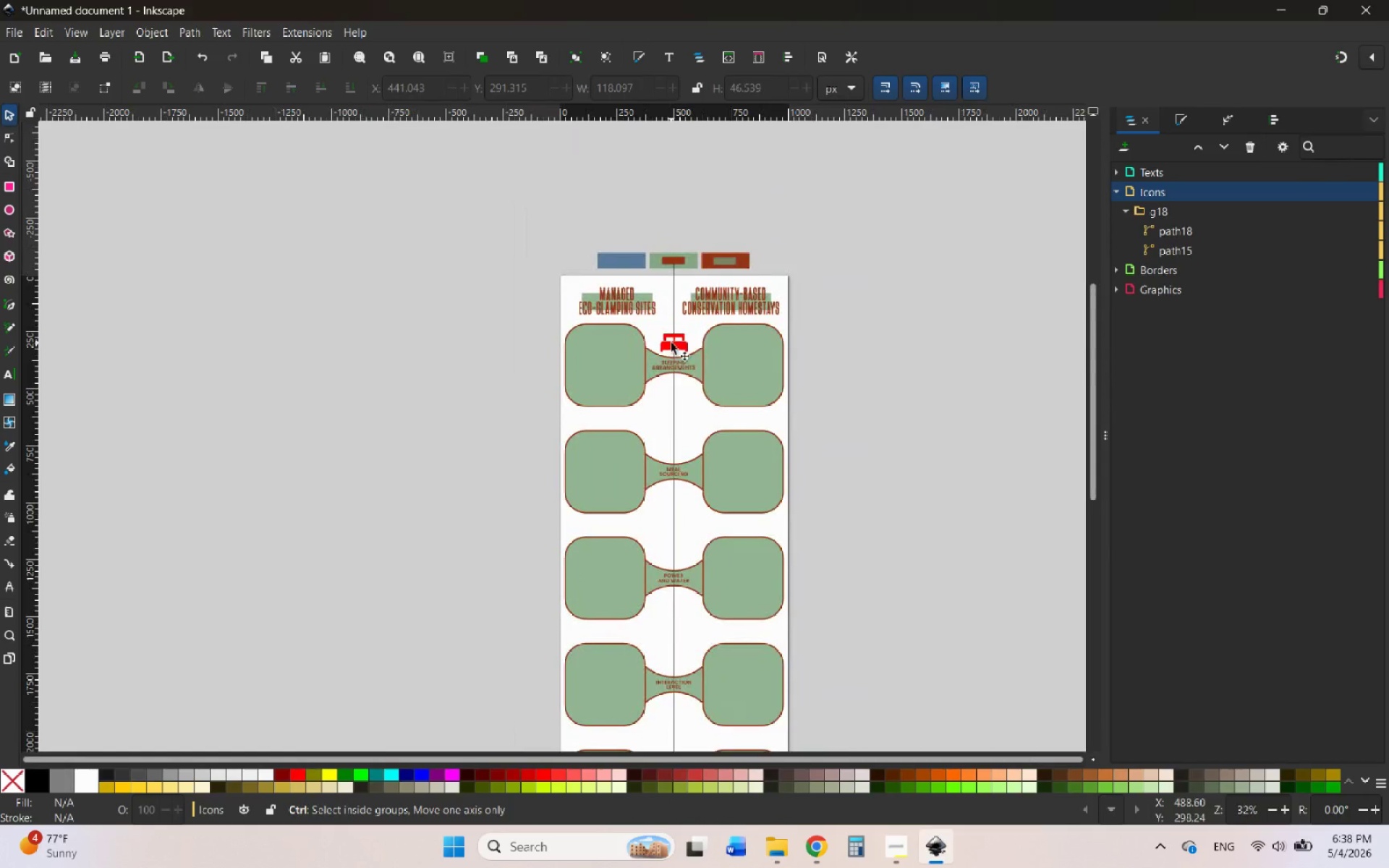 
scroll: coordinate [671, 343], scroll_direction: up, amount: 2.0
 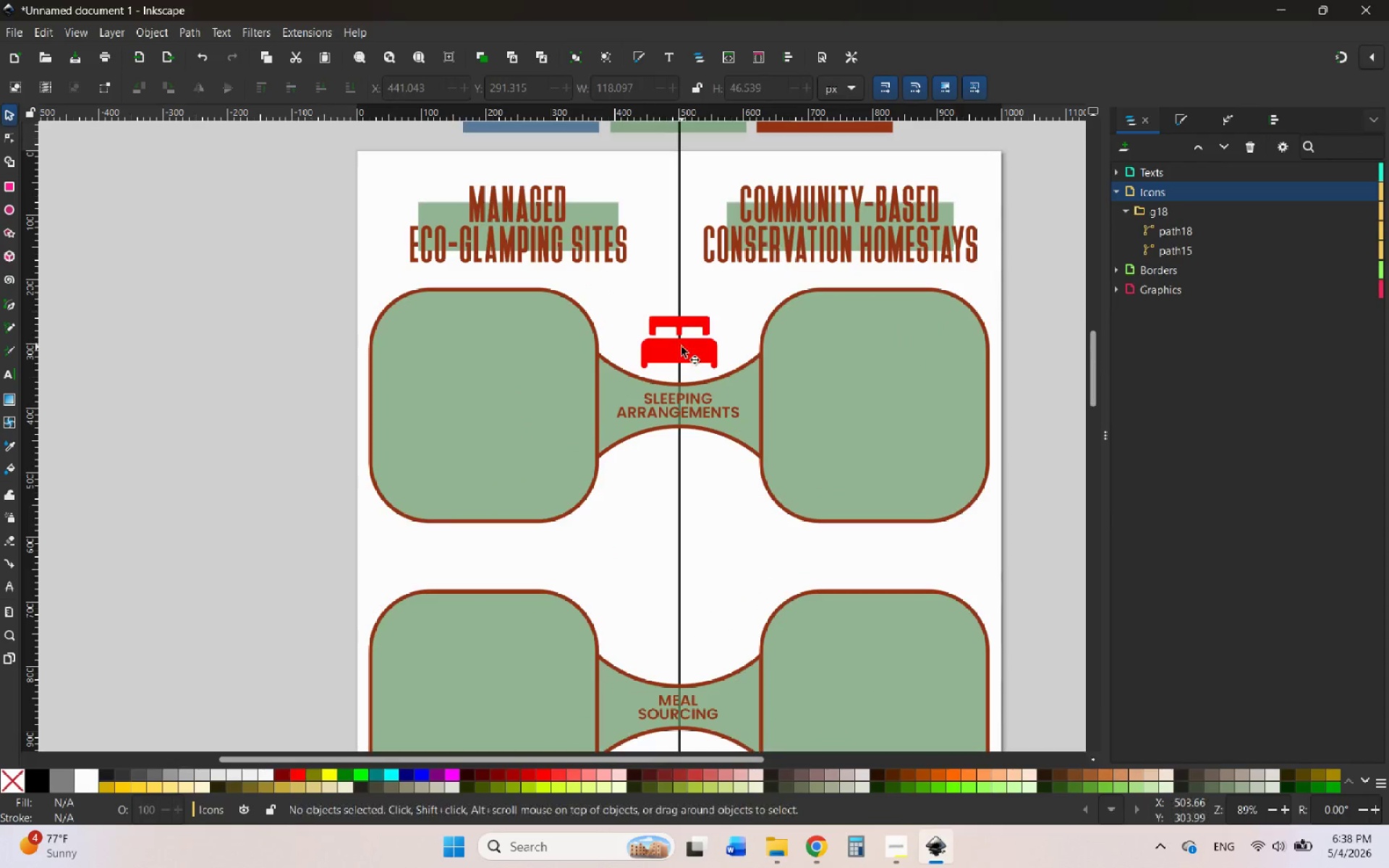 
left_click([681, 346])
 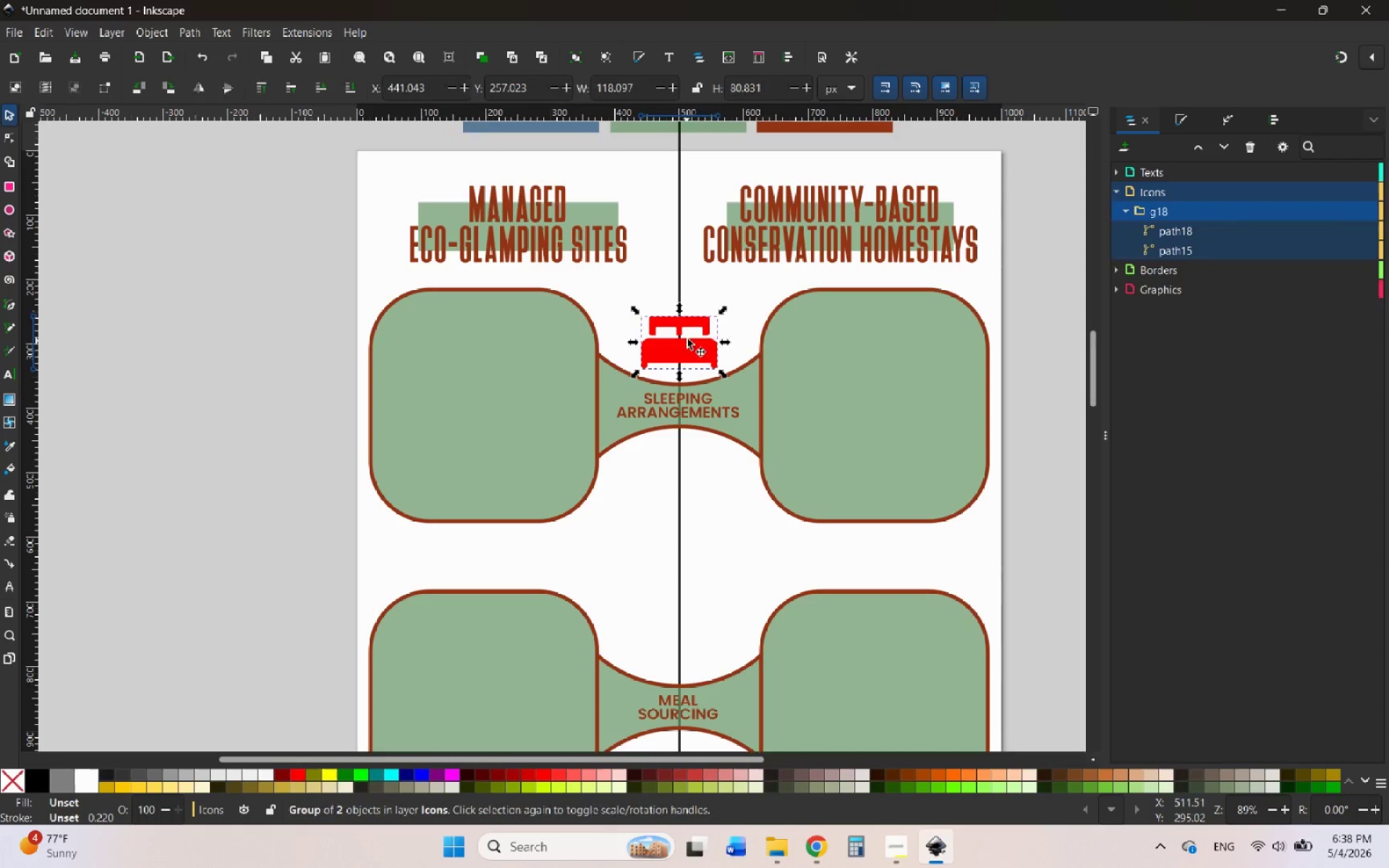 
hold_key(key=ControlLeft, duration=1.59)
scroll: coordinate [765, 308], scroll_direction: up, amount: 2.0
 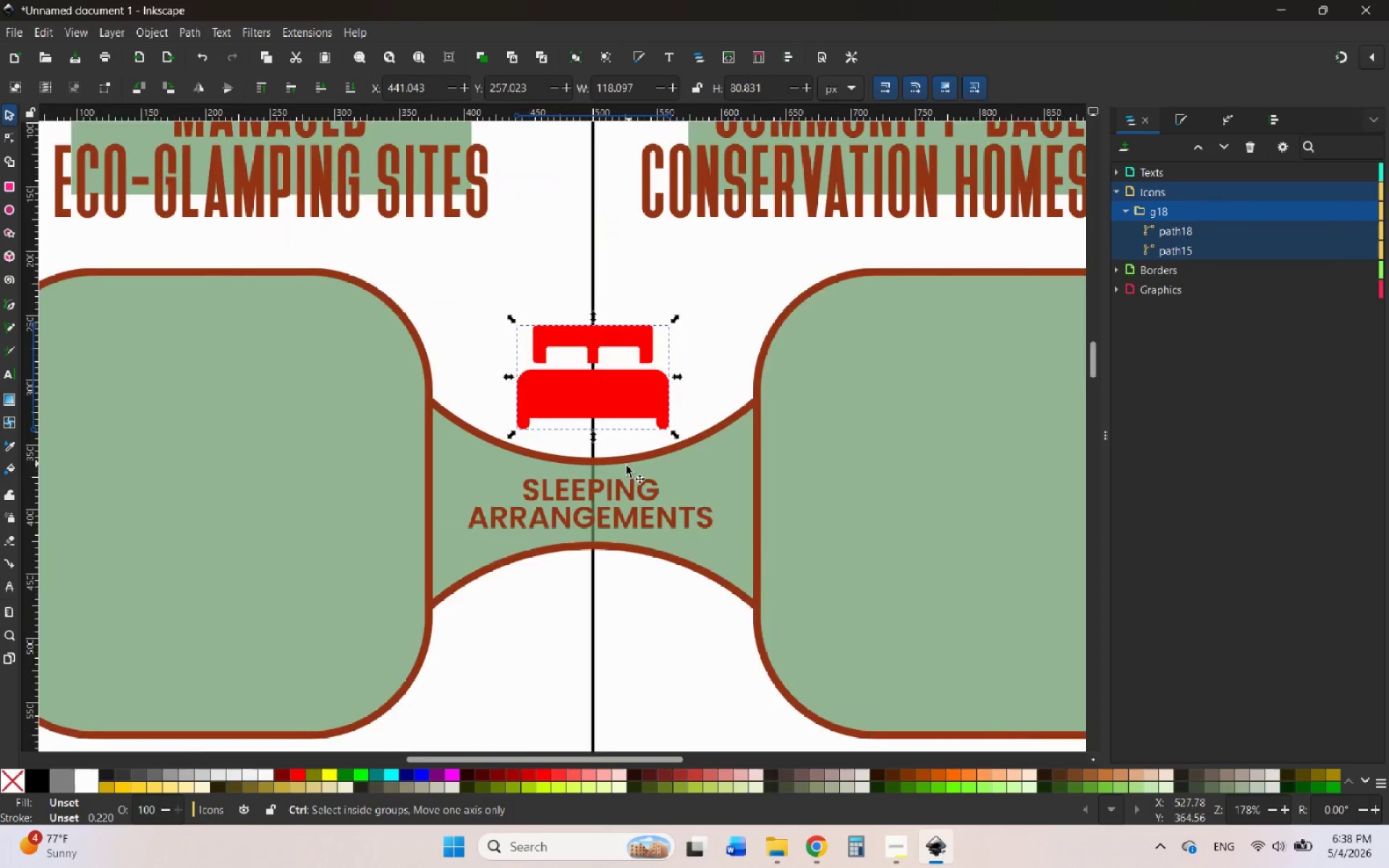 
scroll: coordinate [626, 467], scroll_direction: down, amount: 1.0
 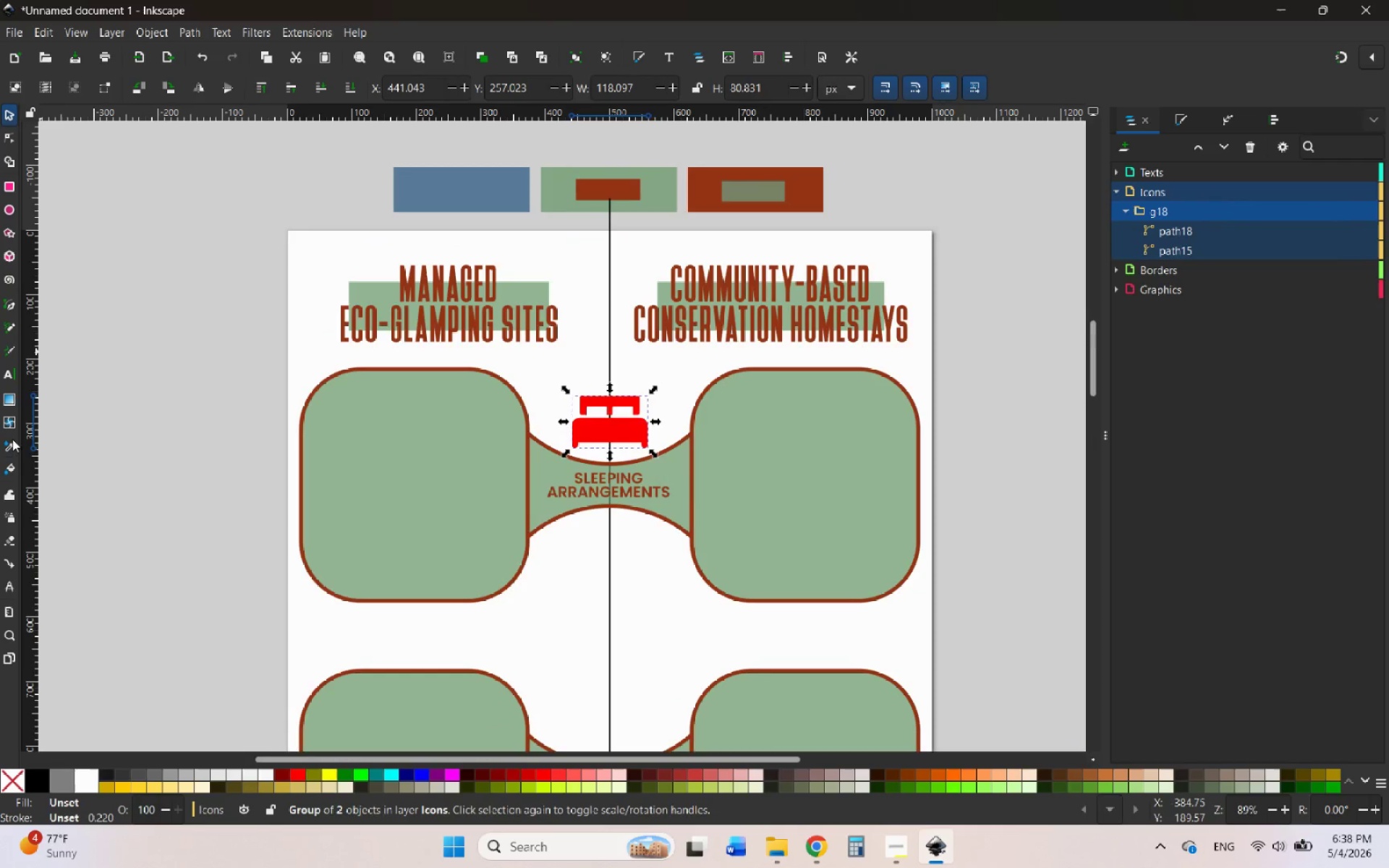 
left_click([0, 448])
 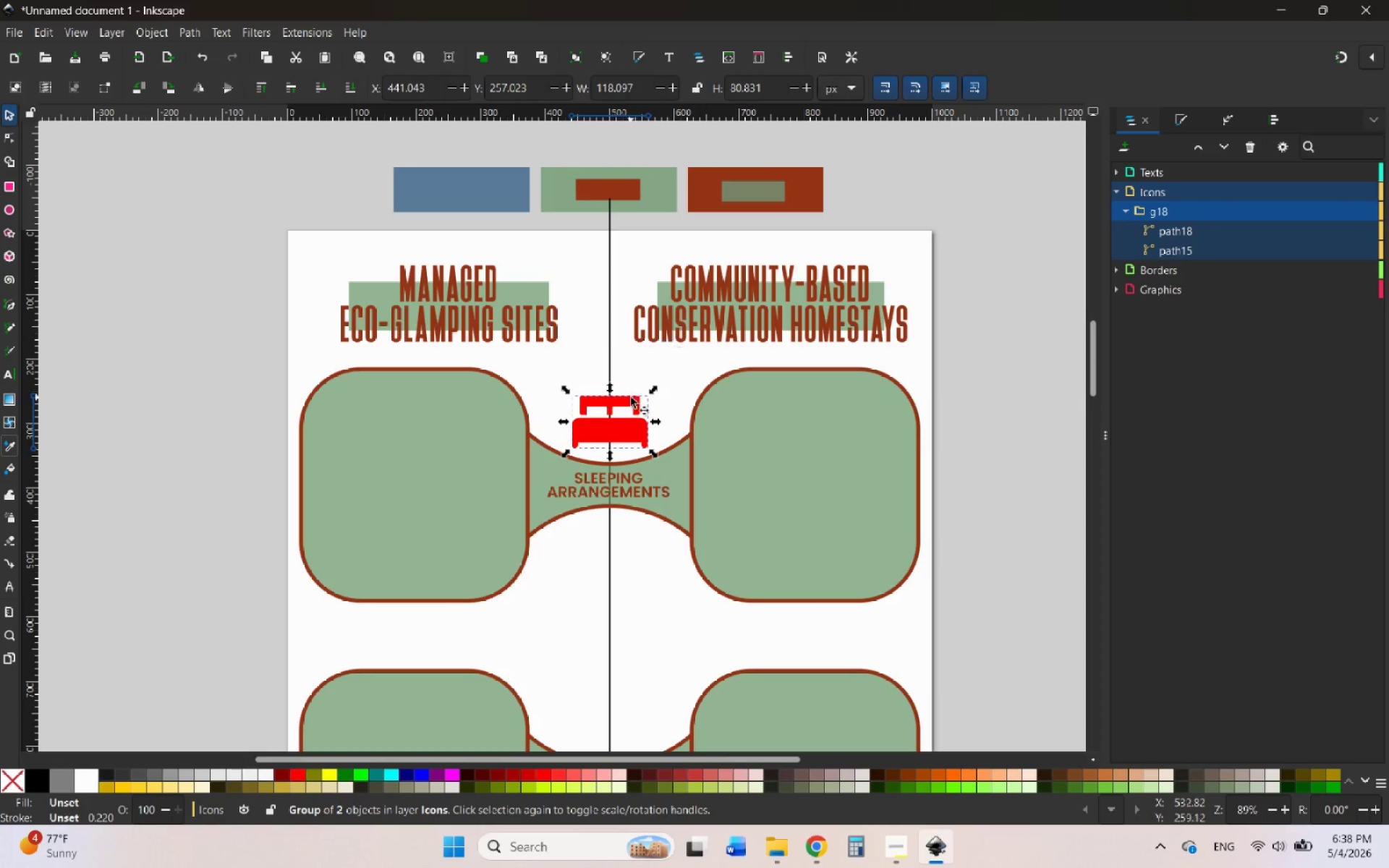 
wait(6.28)
 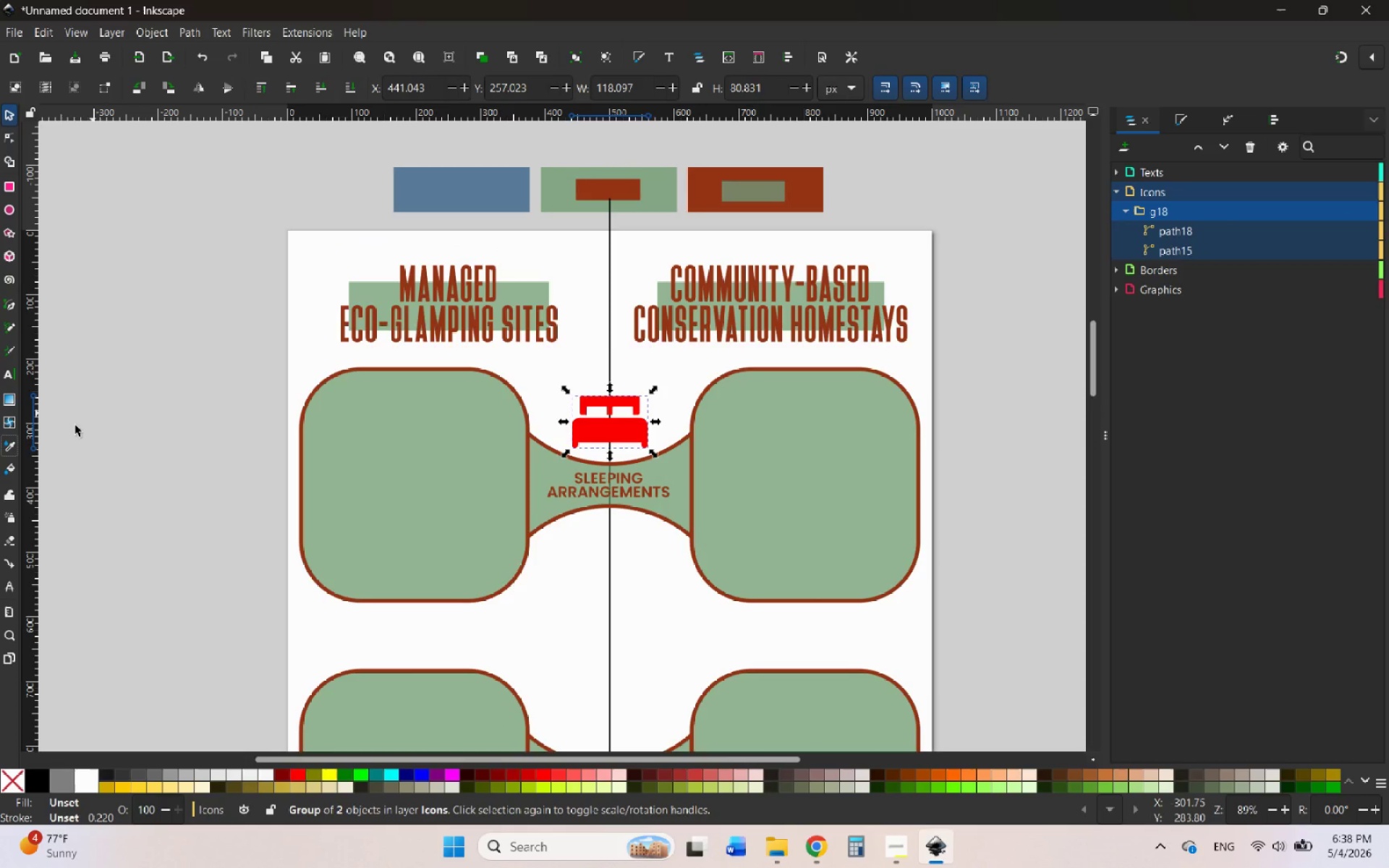 
left_click([15, 447])
 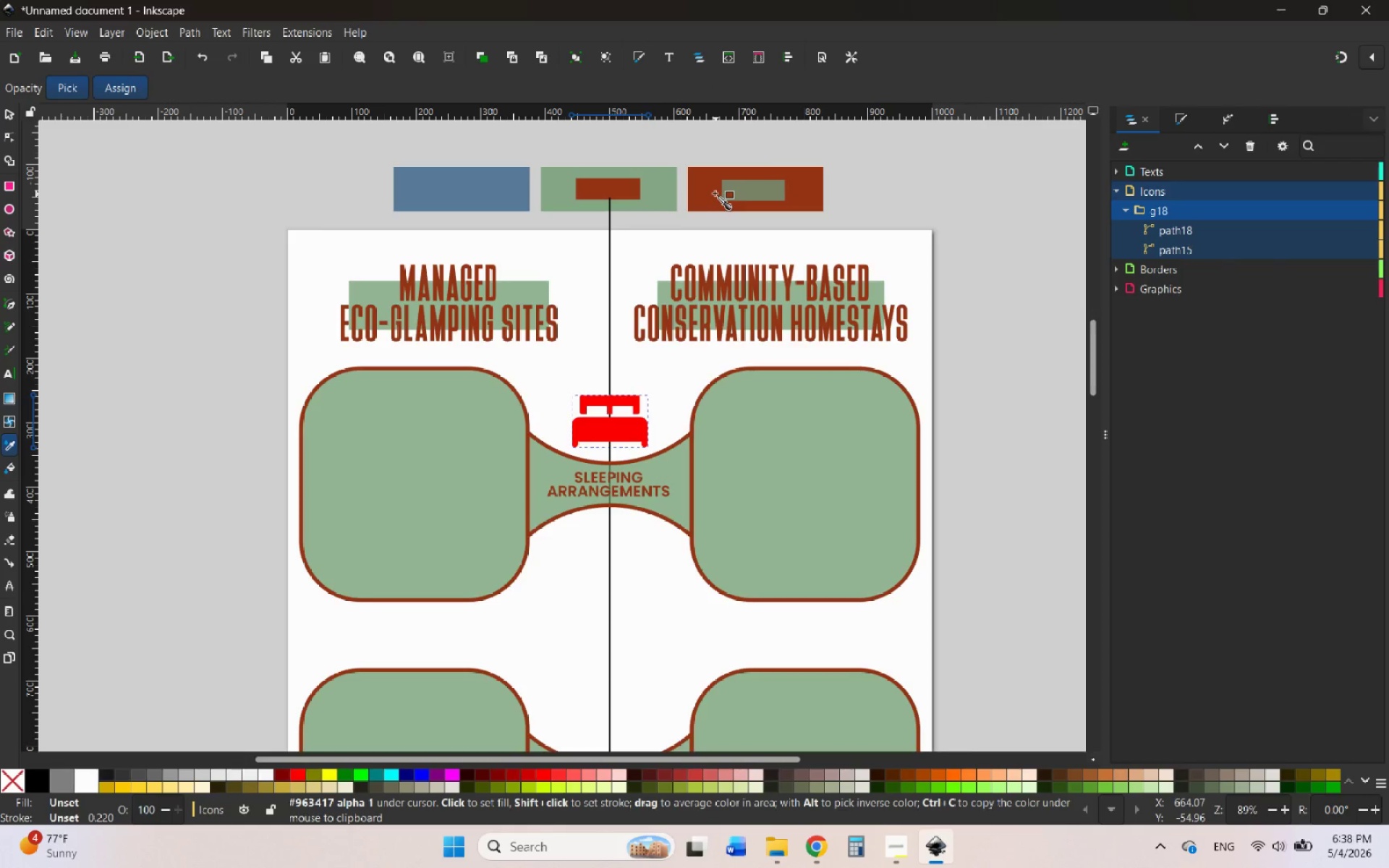 
left_click([710, 192])
 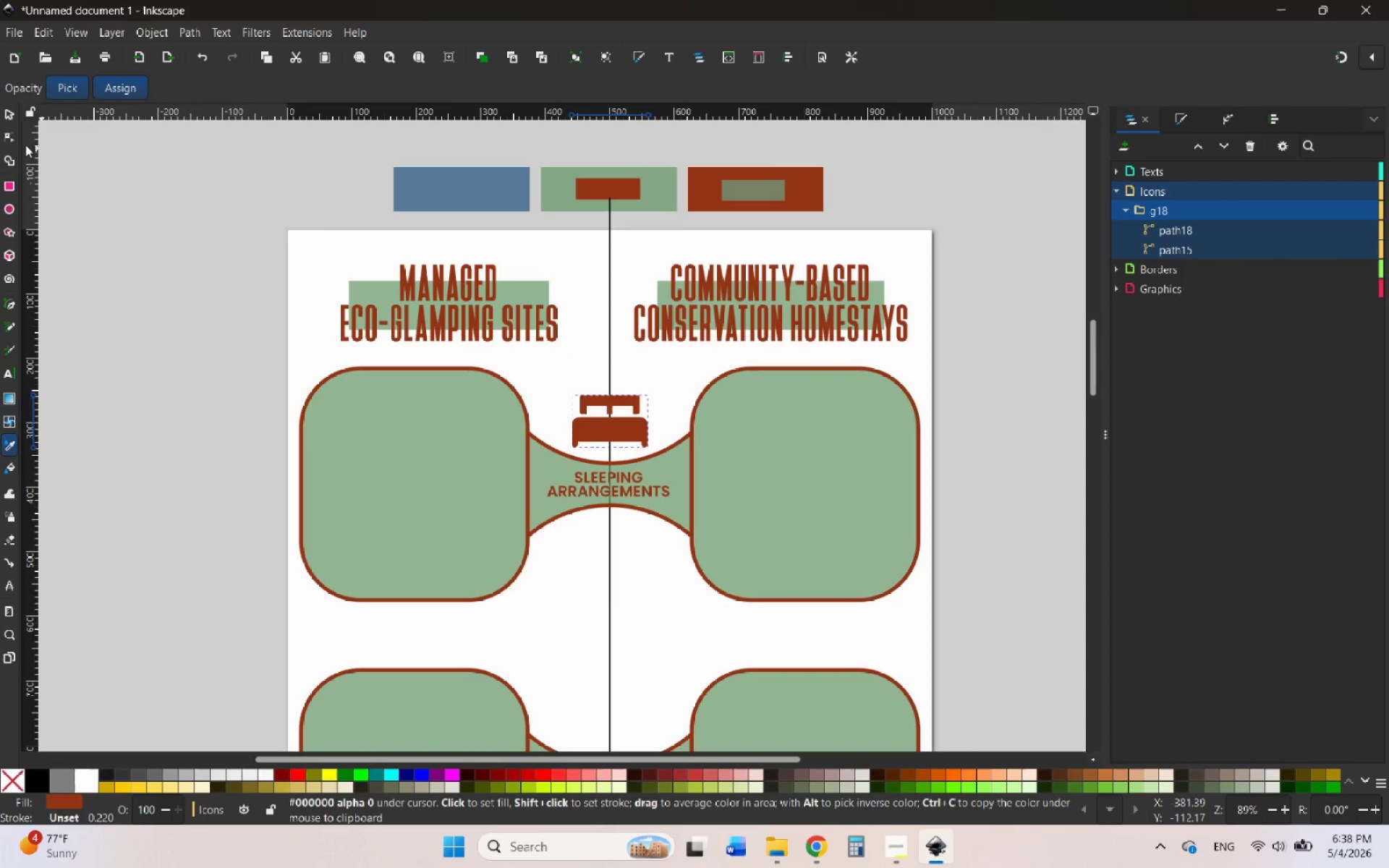 
left_click([9, 116])
 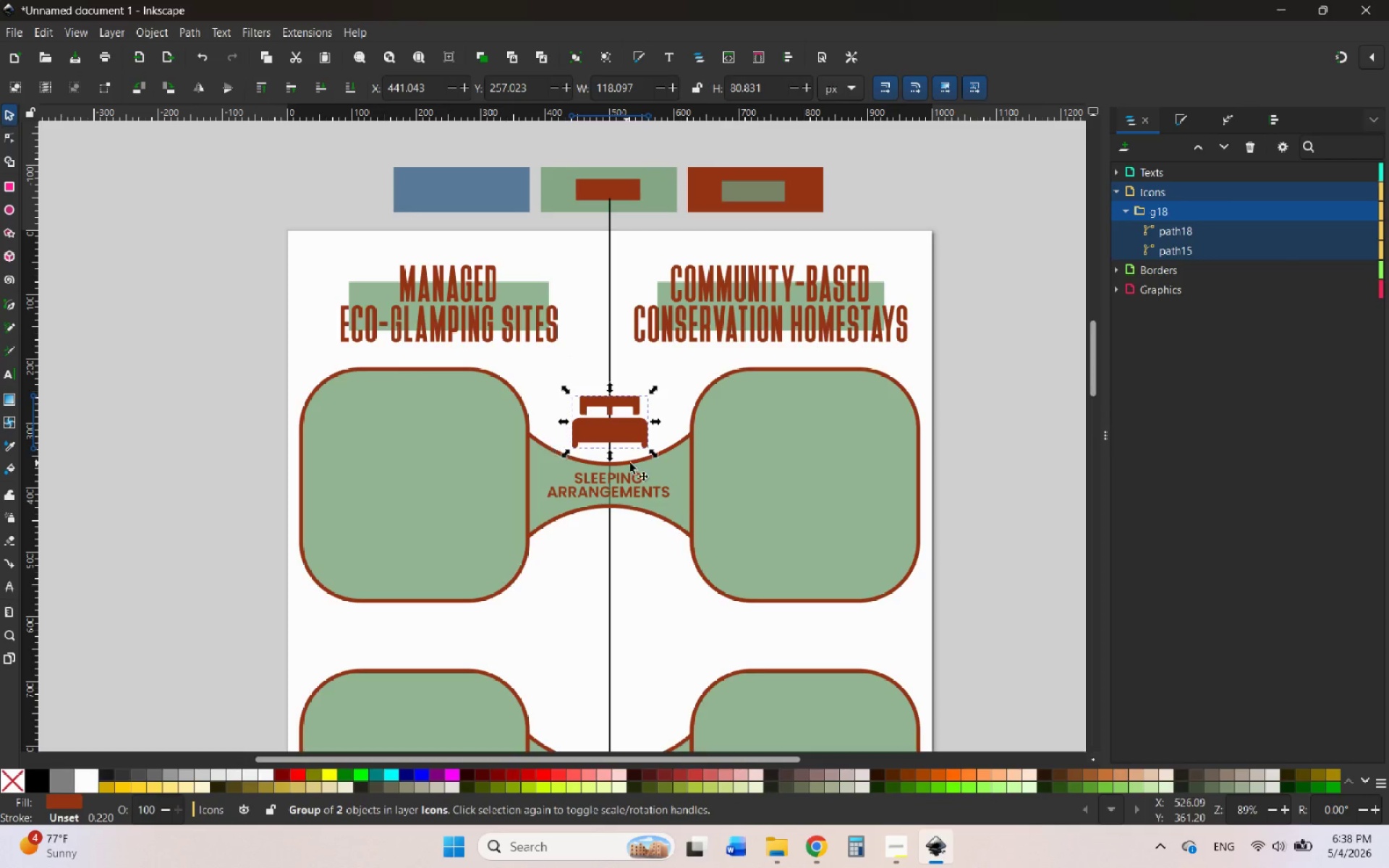 
hold_key(key=ControlLeft, duration=0.72)
scroll: coordinate [648, 431], scroll_direction: up, amount: 1.0
 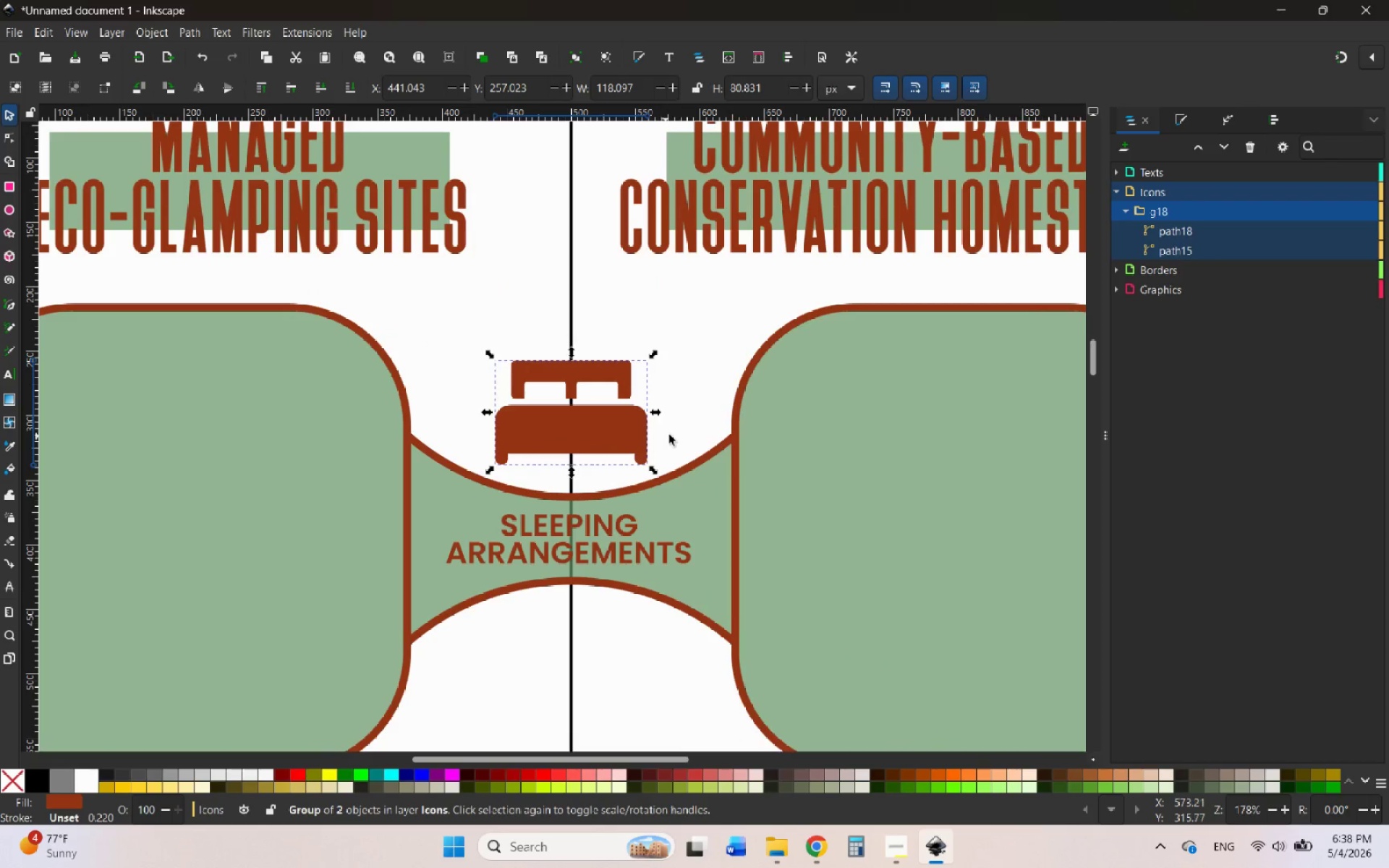 
left_click([697, 431])
 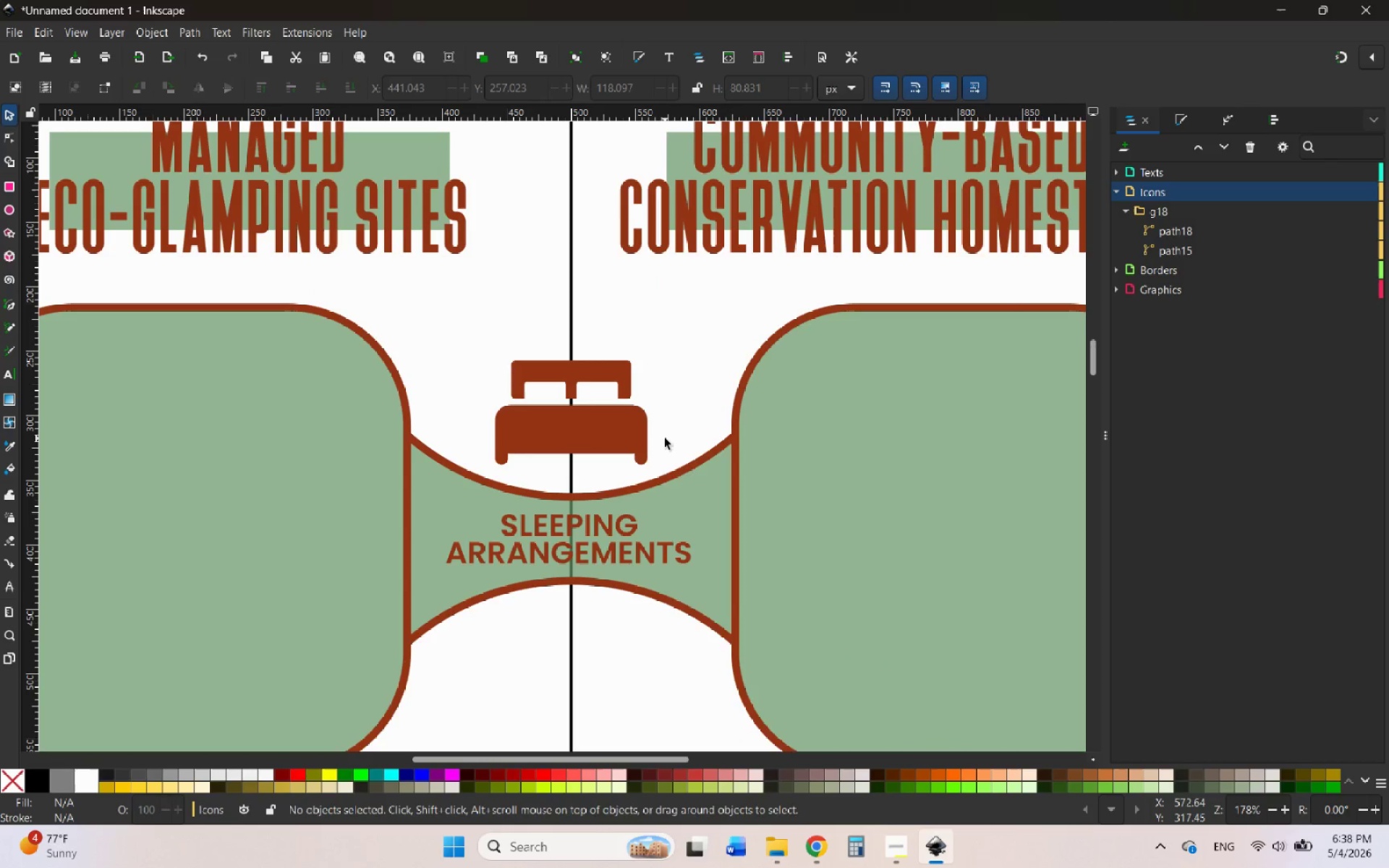 
hold_key(key=ControlLeft, duration=2.3)
scroll: coordinate [665, 438], scroll_direction: down, amount: 2.0
 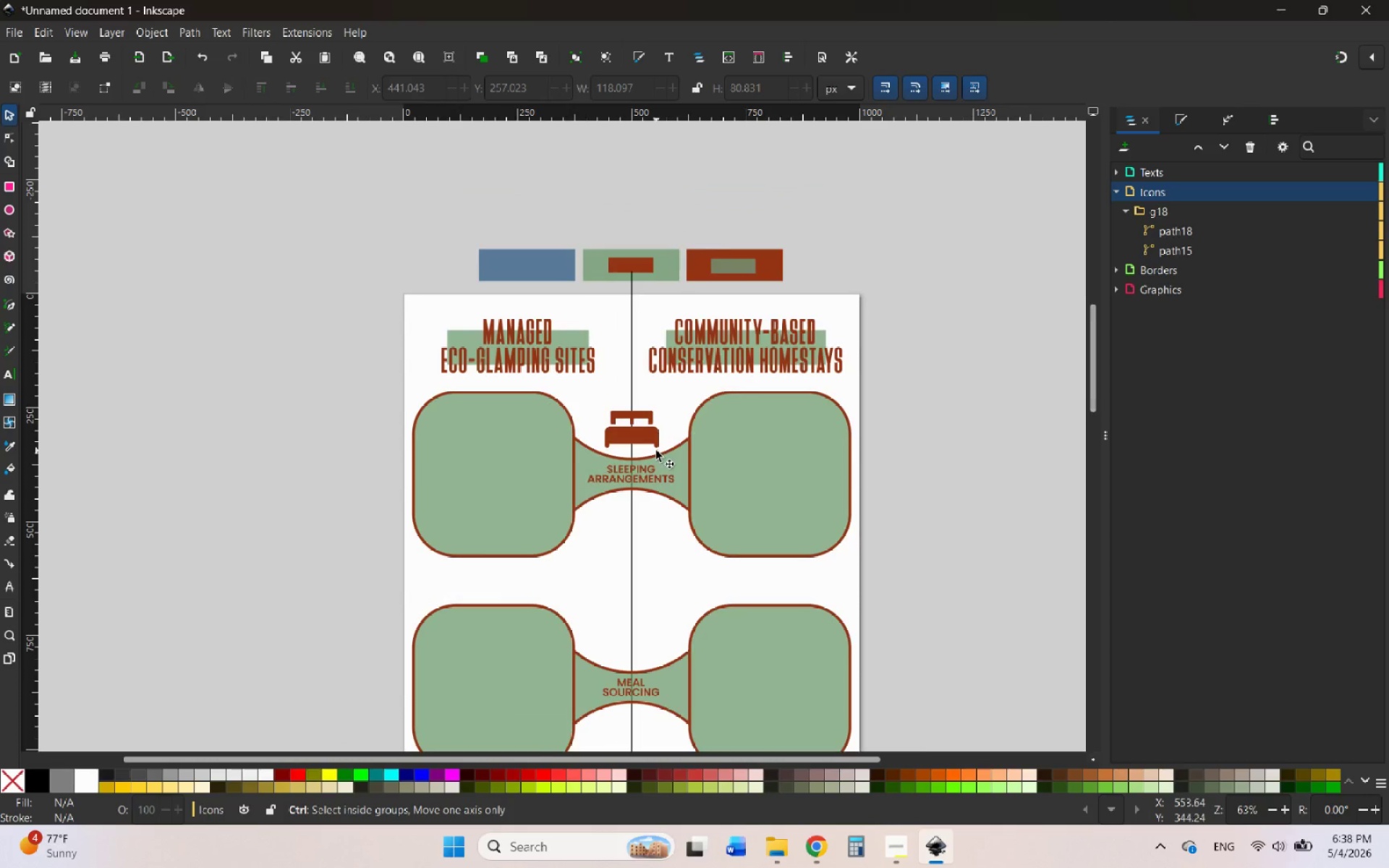 
scroll: coordinate [634, 429], scroll_direction: up, amount: 2.0
 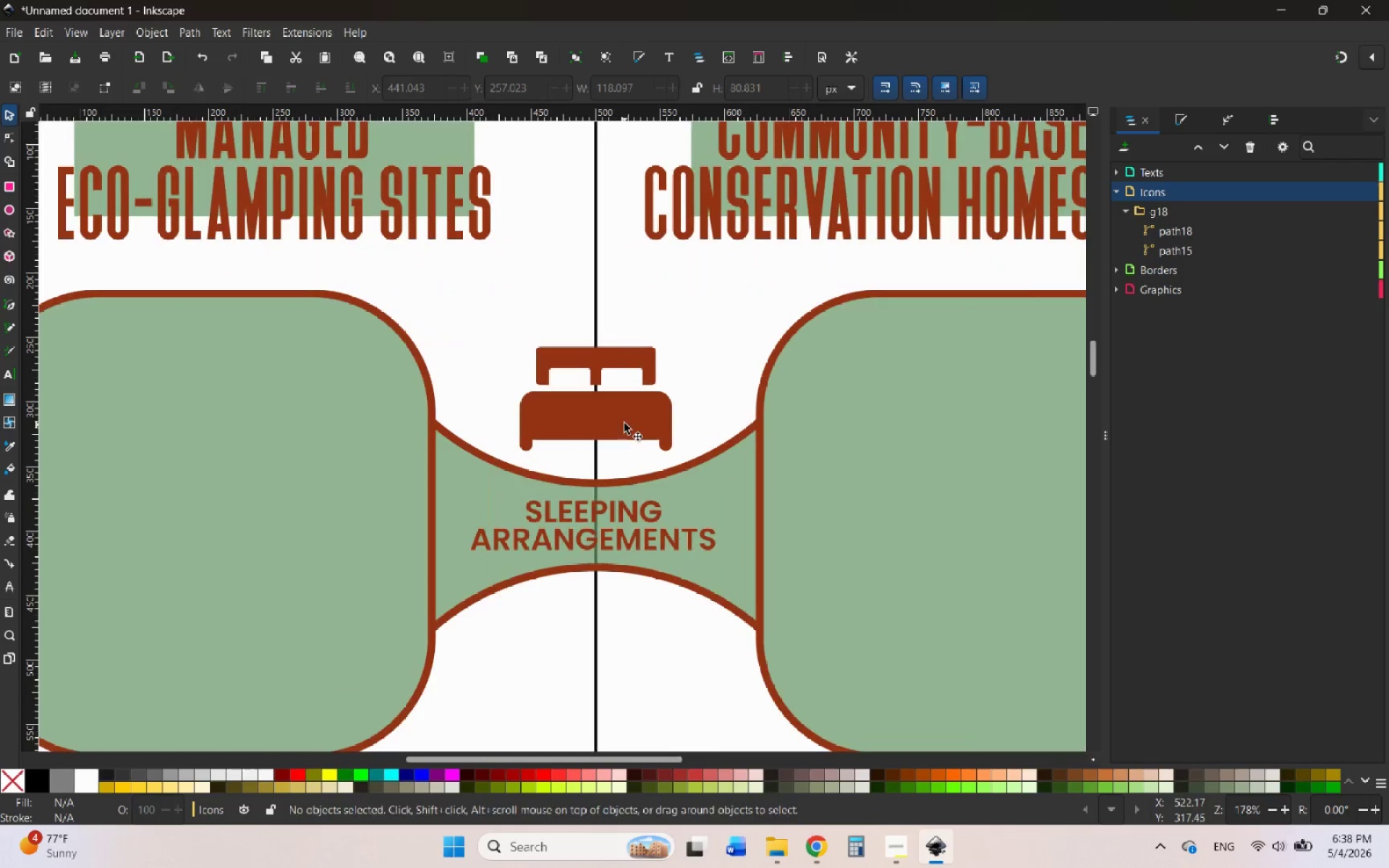 
hold_key(key=ControlLeft, duration=0.66)
scroll: coordinate [638, 414], scroll_direction: down, amount: 3.0
 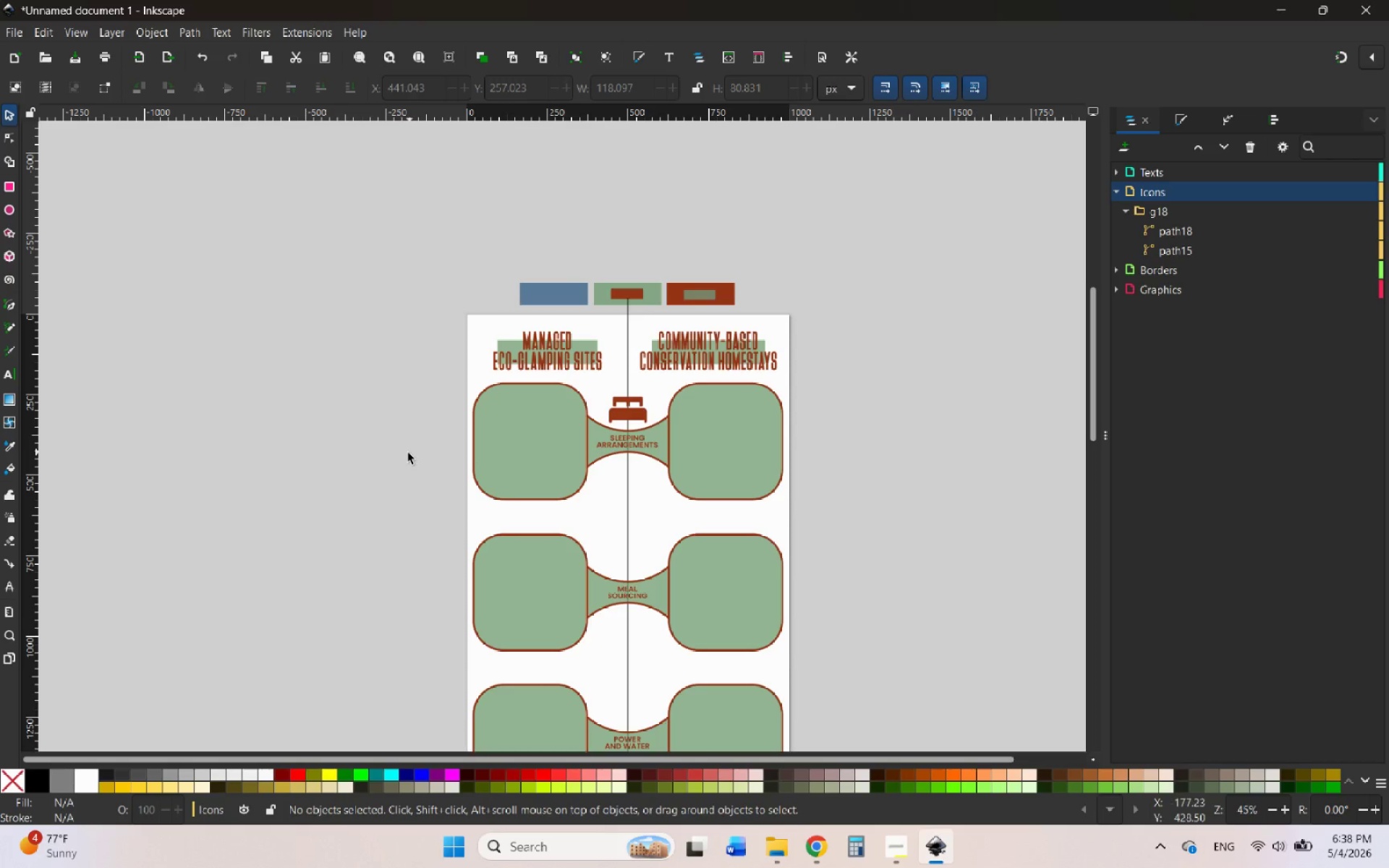 
left_click([404, 455])
 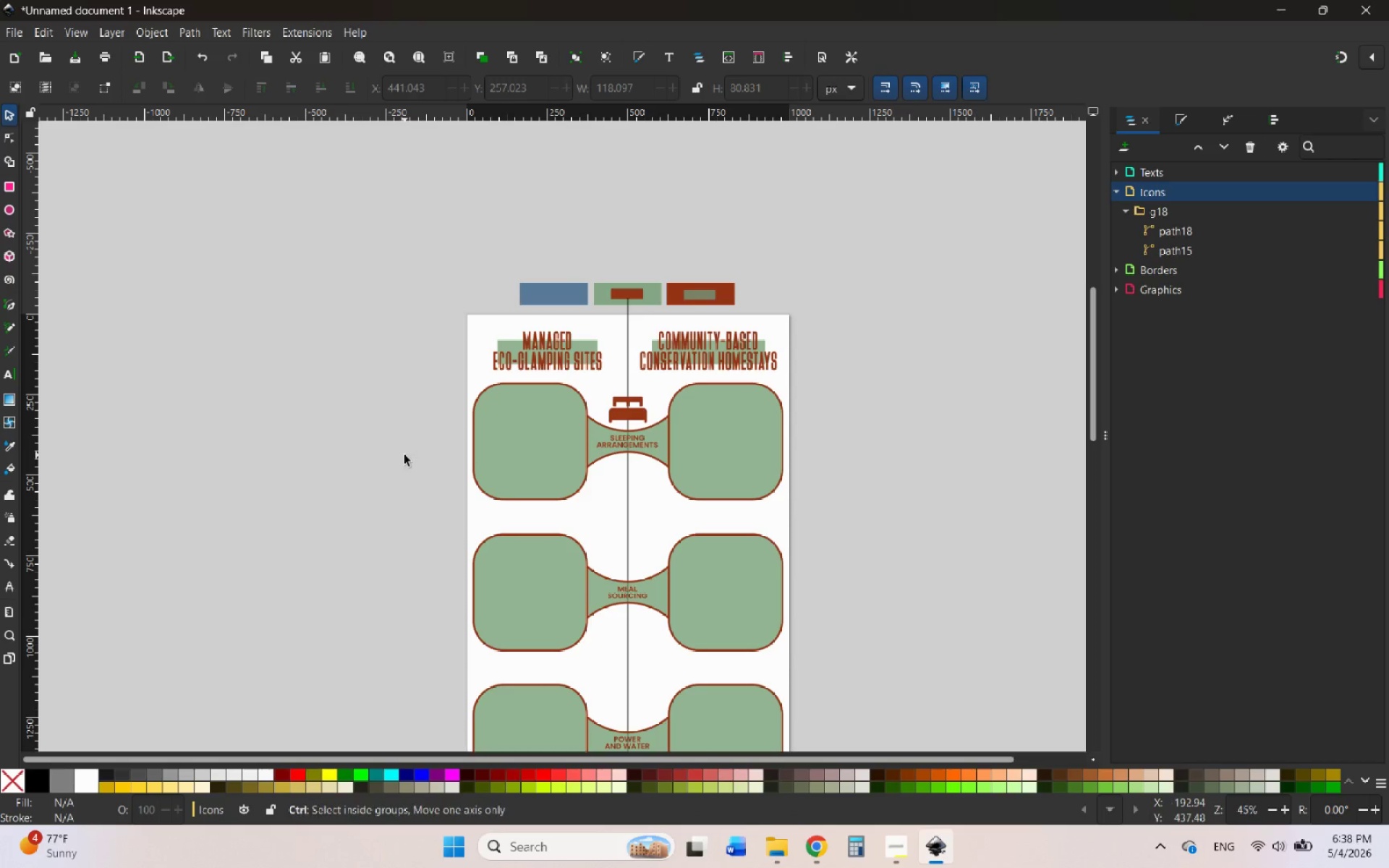 
key(Control+C)
 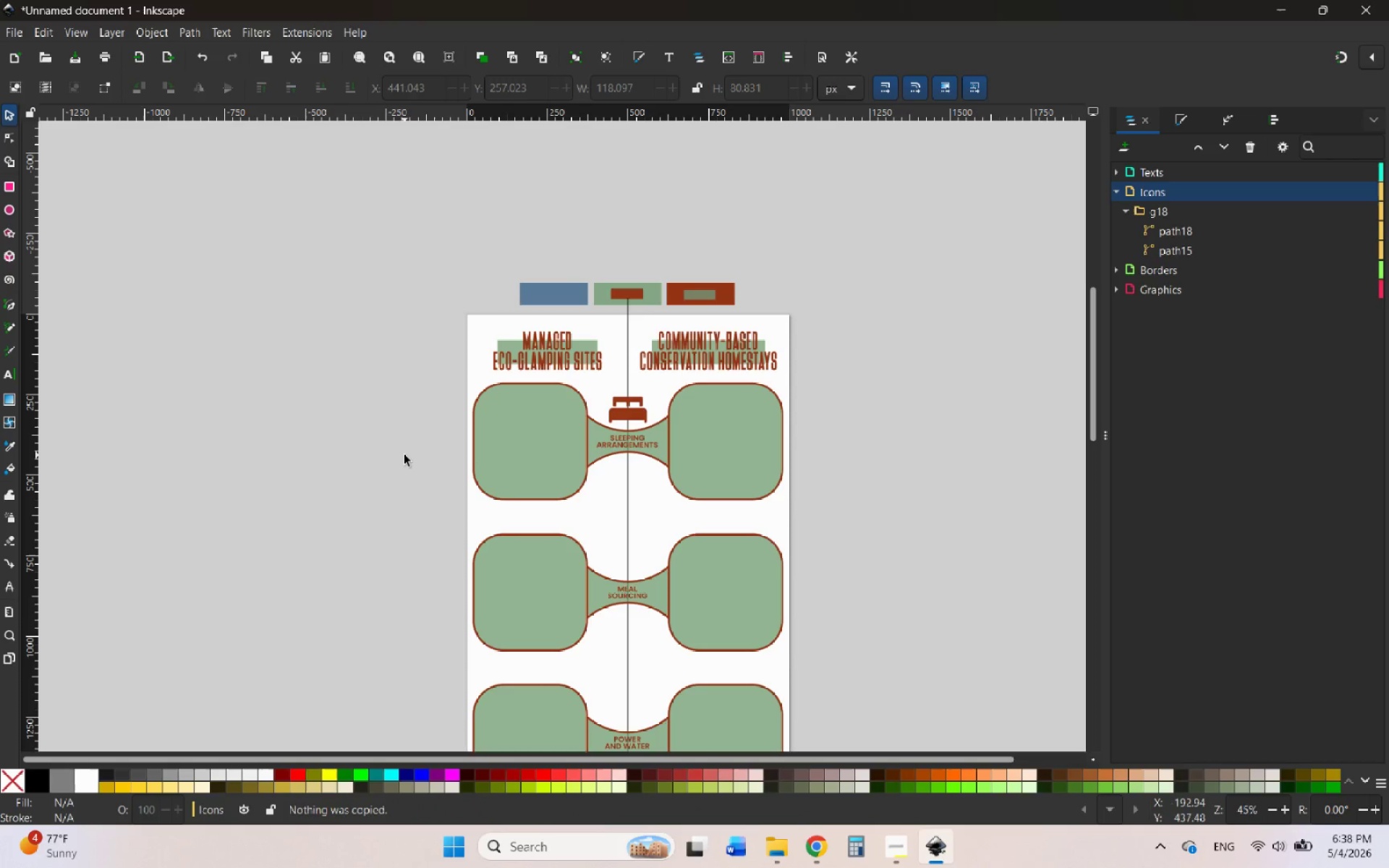 
key(Control+V)
 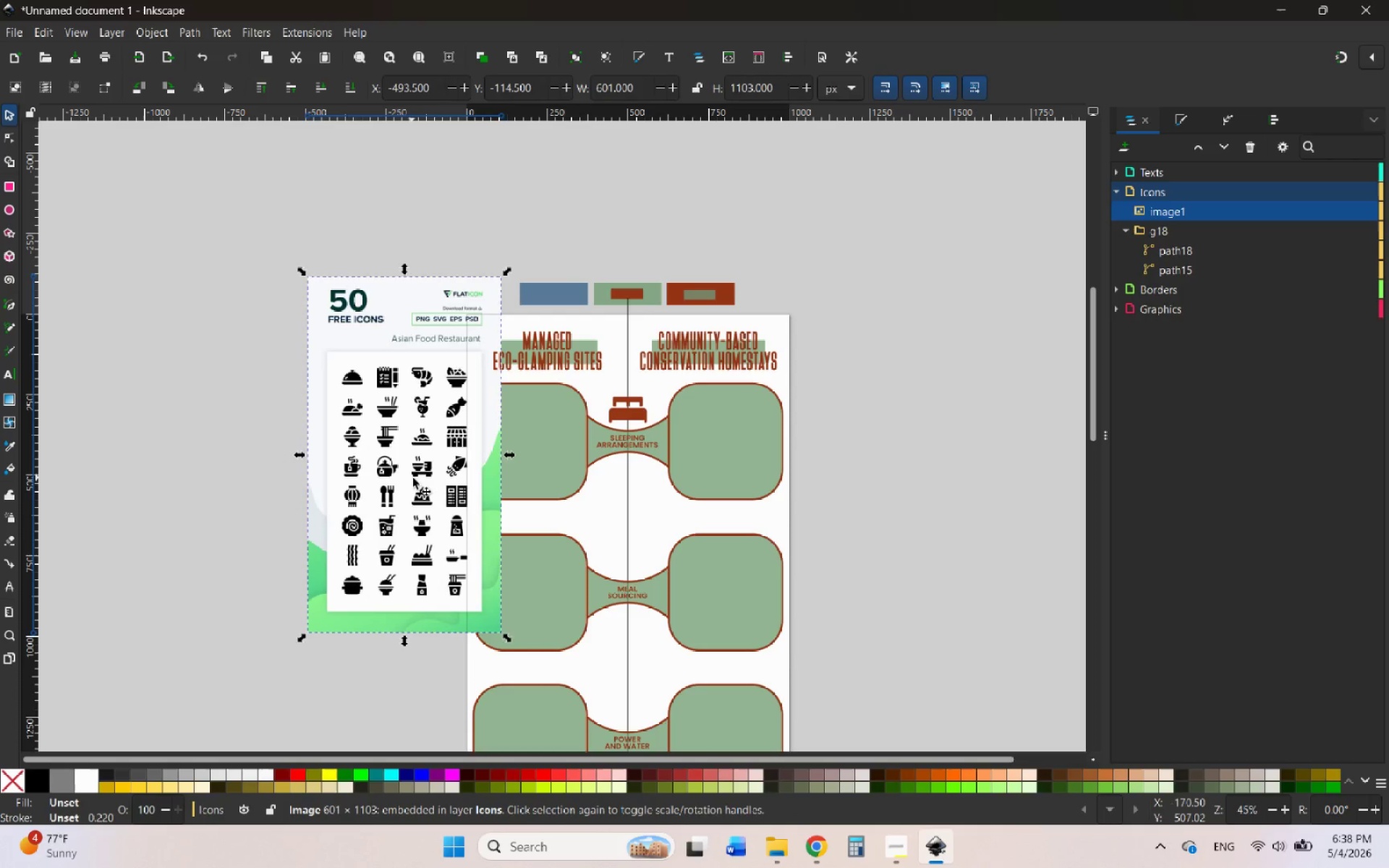 
left_click_drag(start_coordinate=[413, 478], to_coordinate=[333, 478])
 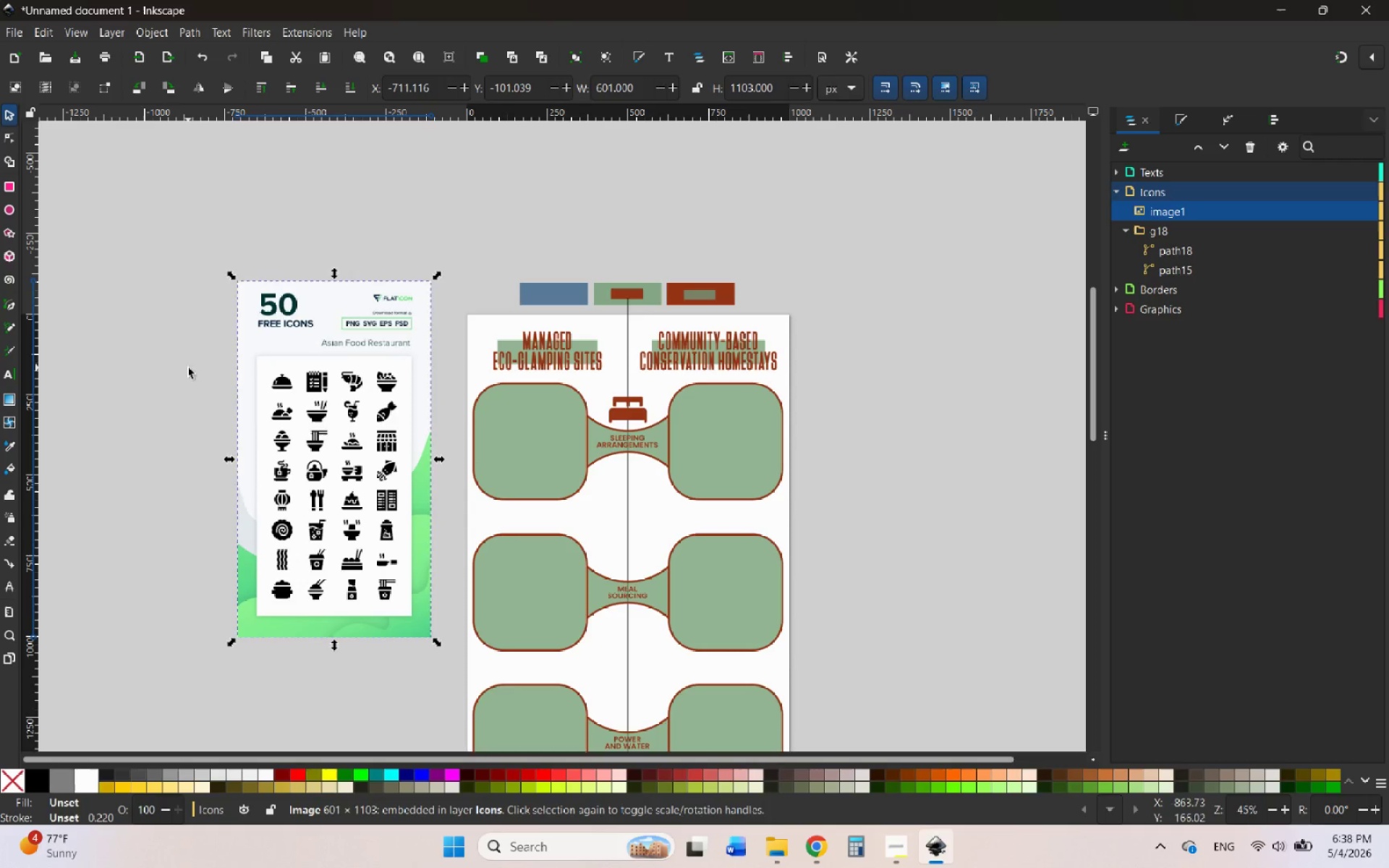 
left_click([187, 367])
 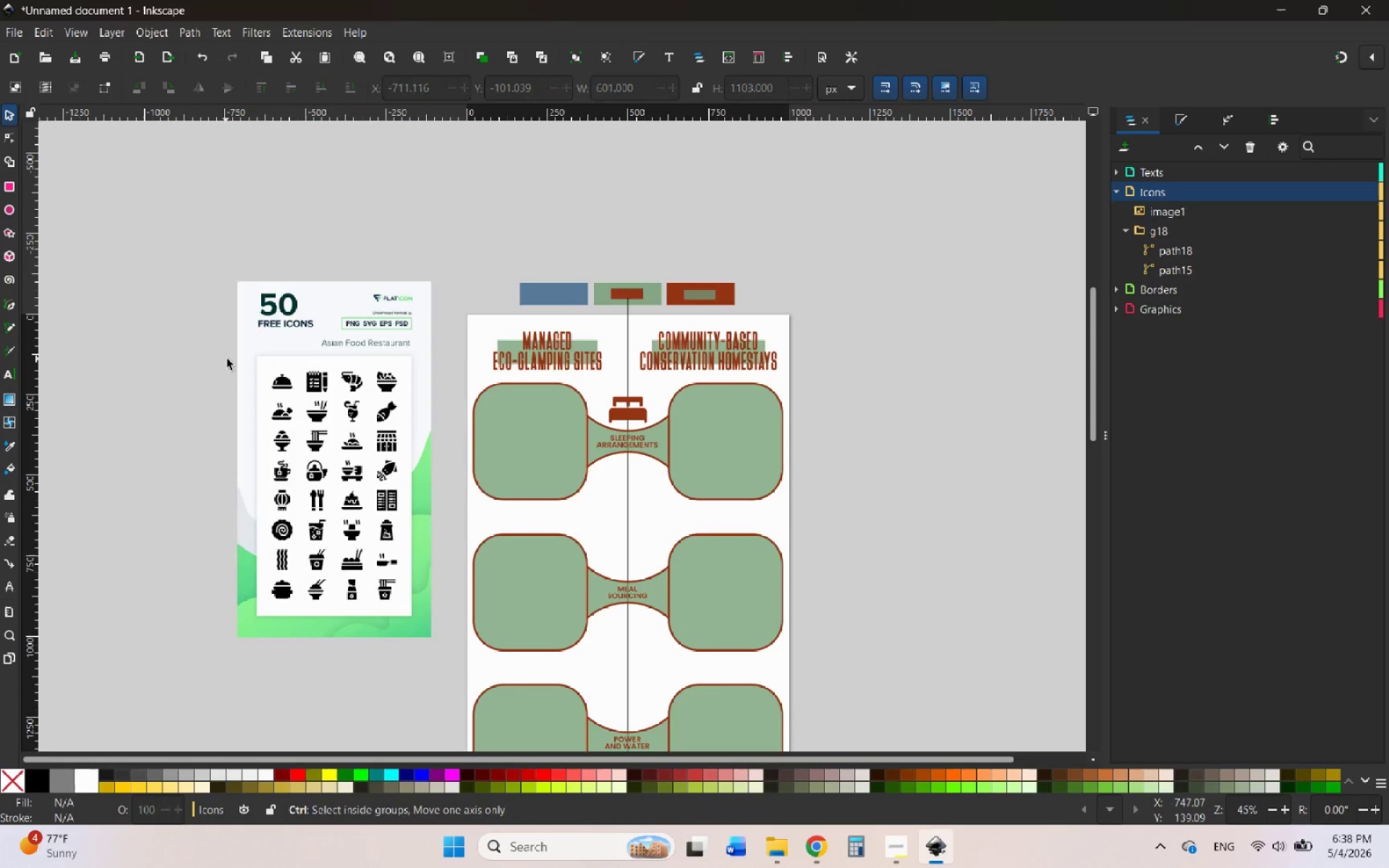 
hold_key(key=ControlLeft, duration=1.88)
scroll: coordinate [552, 461], scroll_direction: up, amount: 6.0
 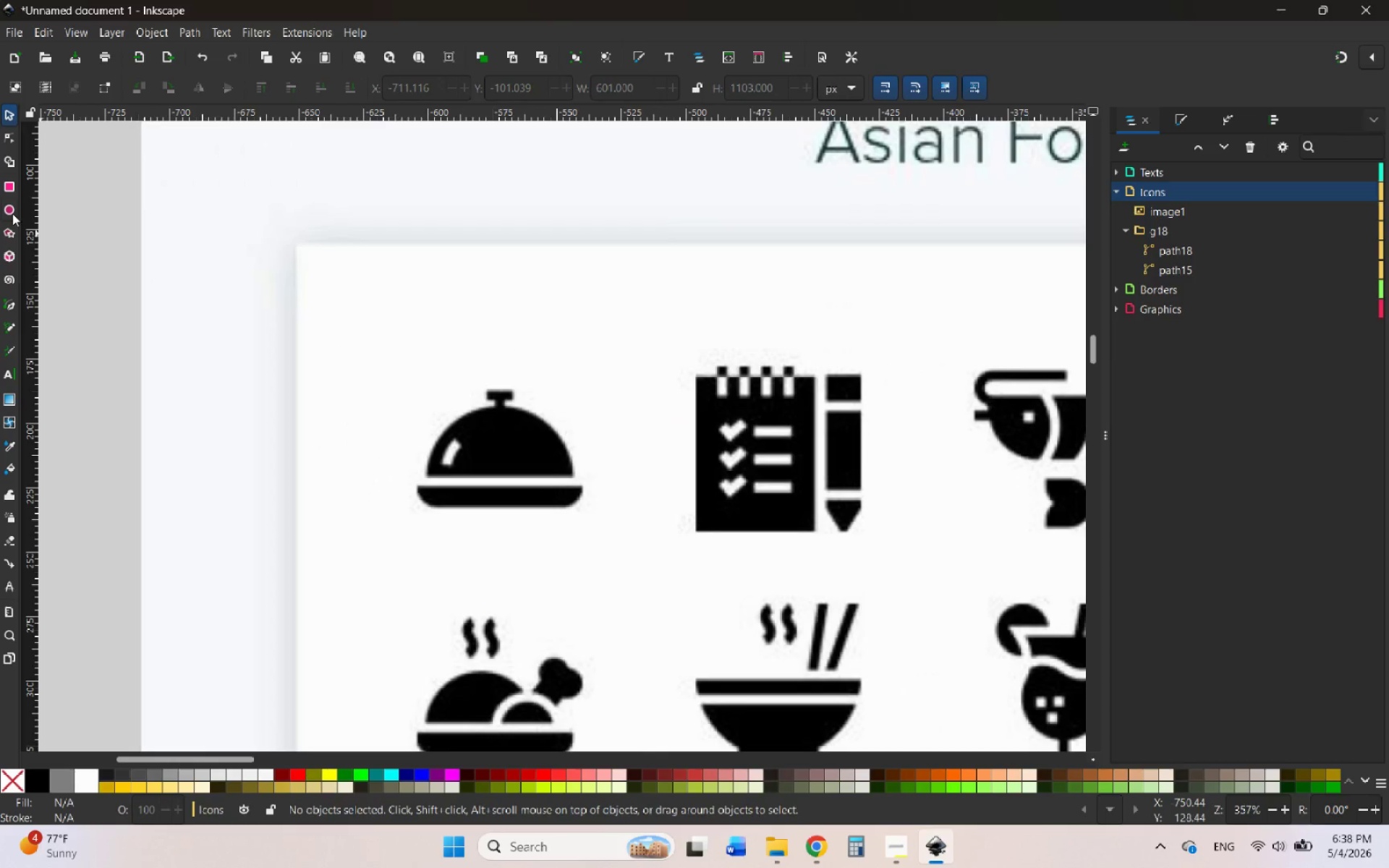 
right_click([8, 207])
 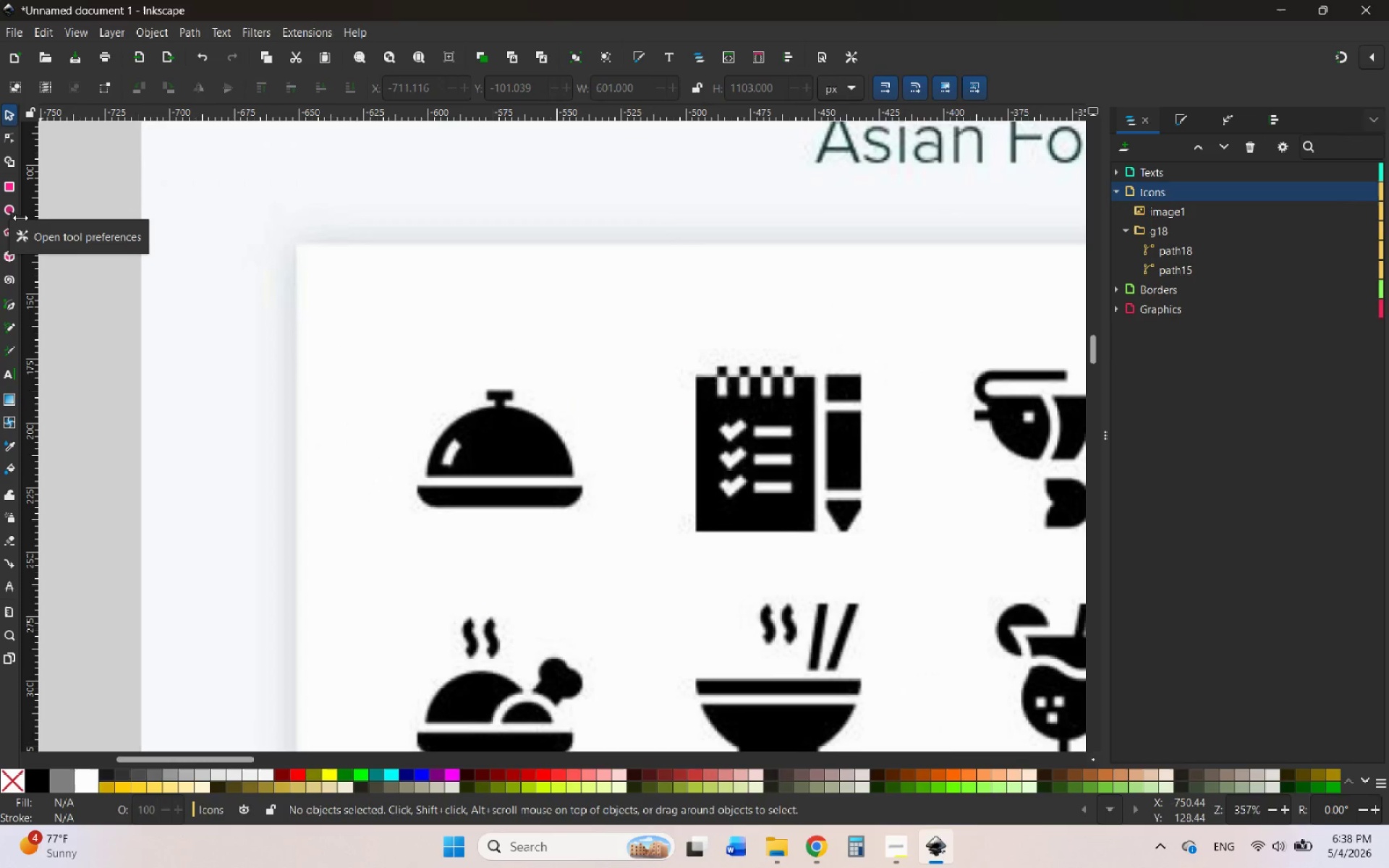 
left_click([9, 211])
 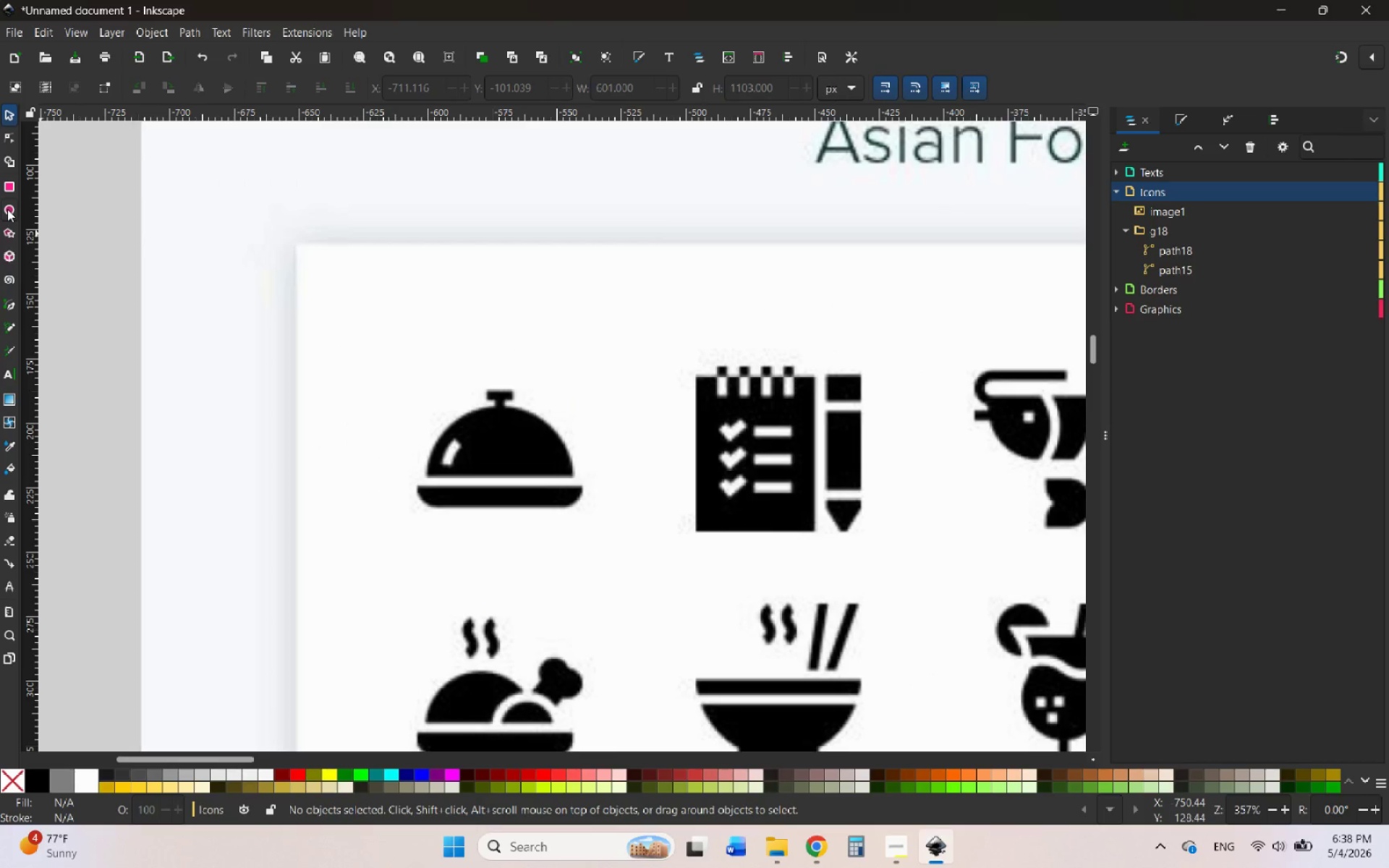 
left_click([7, 209])
 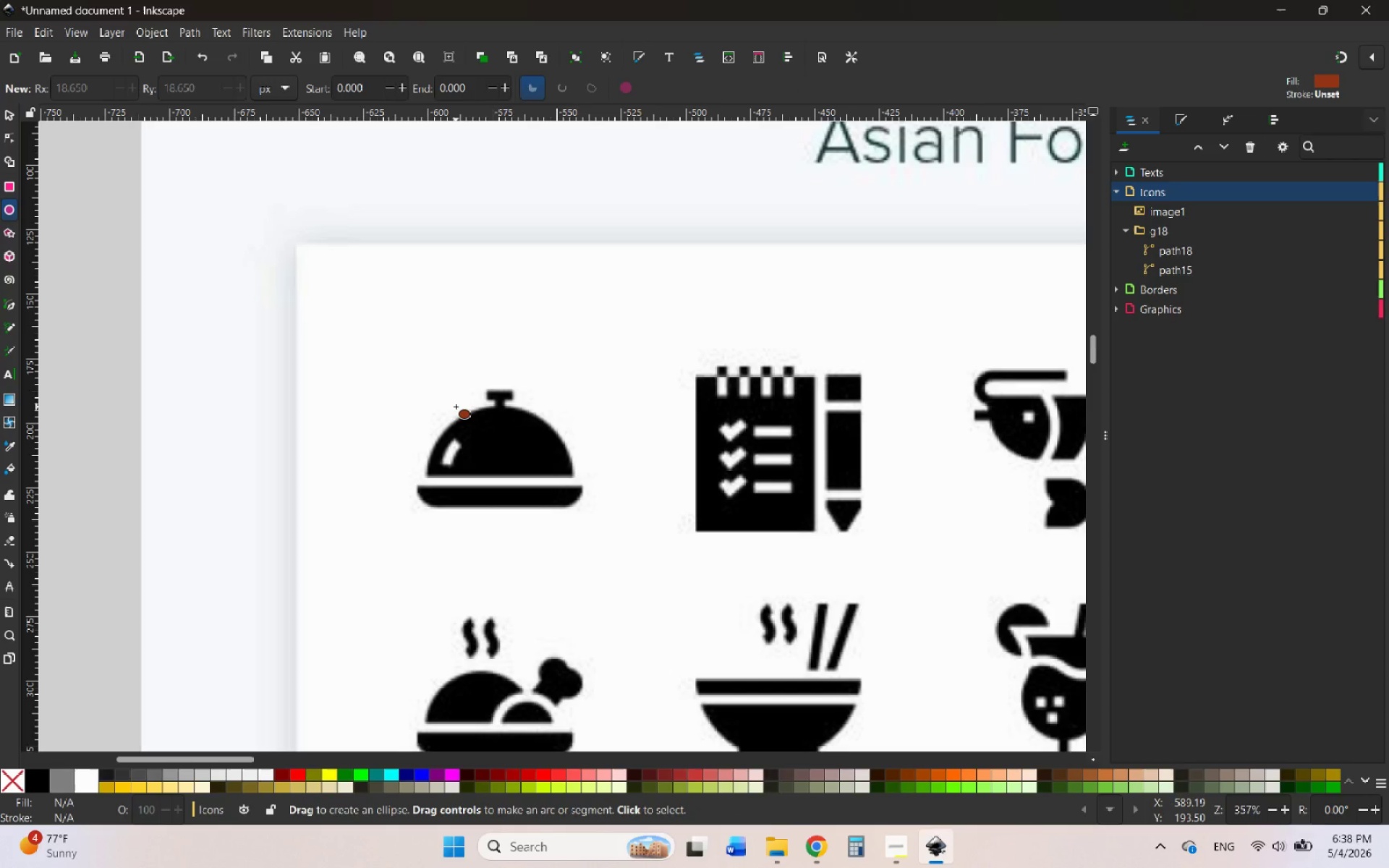 
left_click_drag(start_coordinate=[460, 414], to_coordinate=[581, 531])
 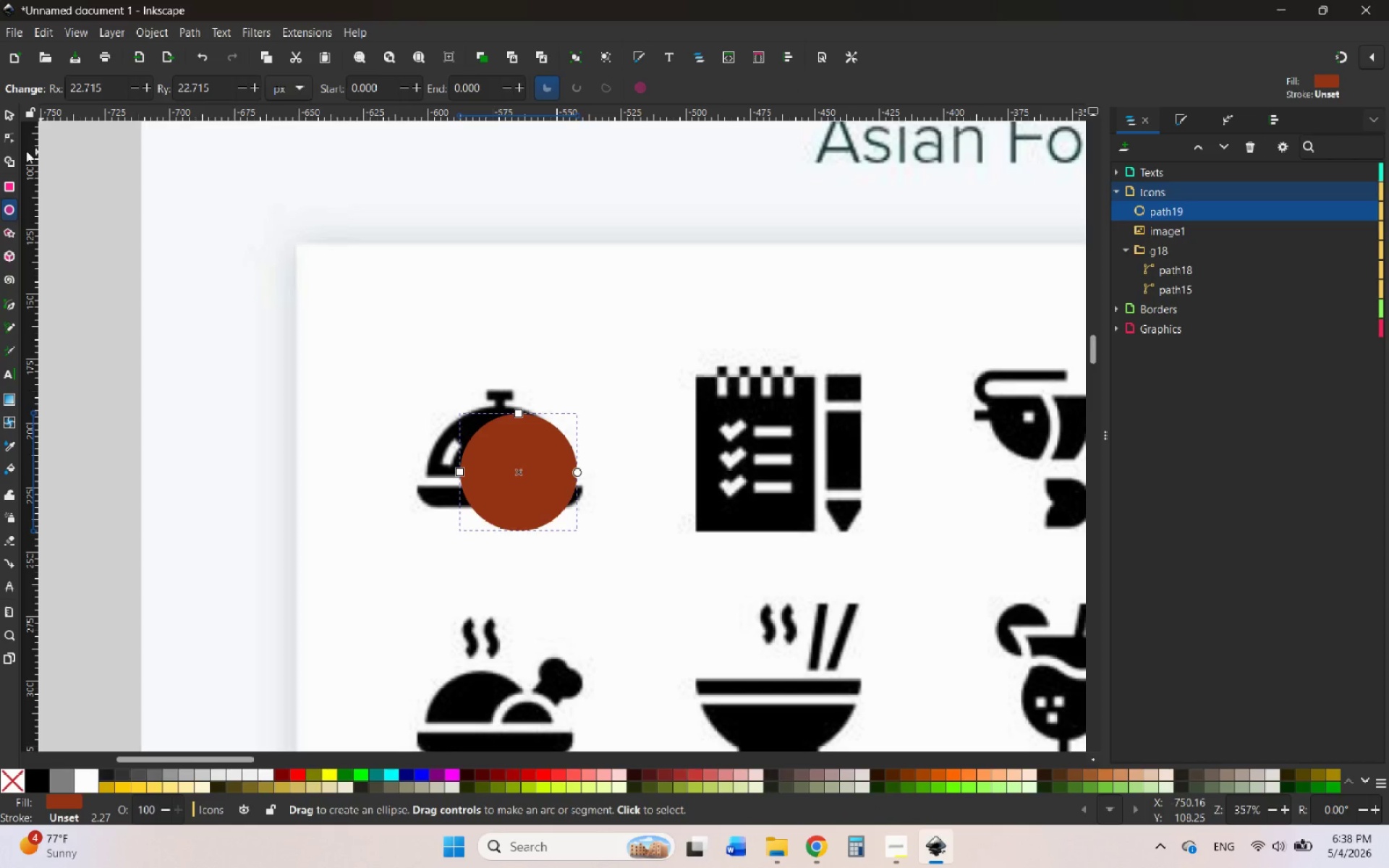 
hold_key(key=ControlLeft, duration=1.53)
 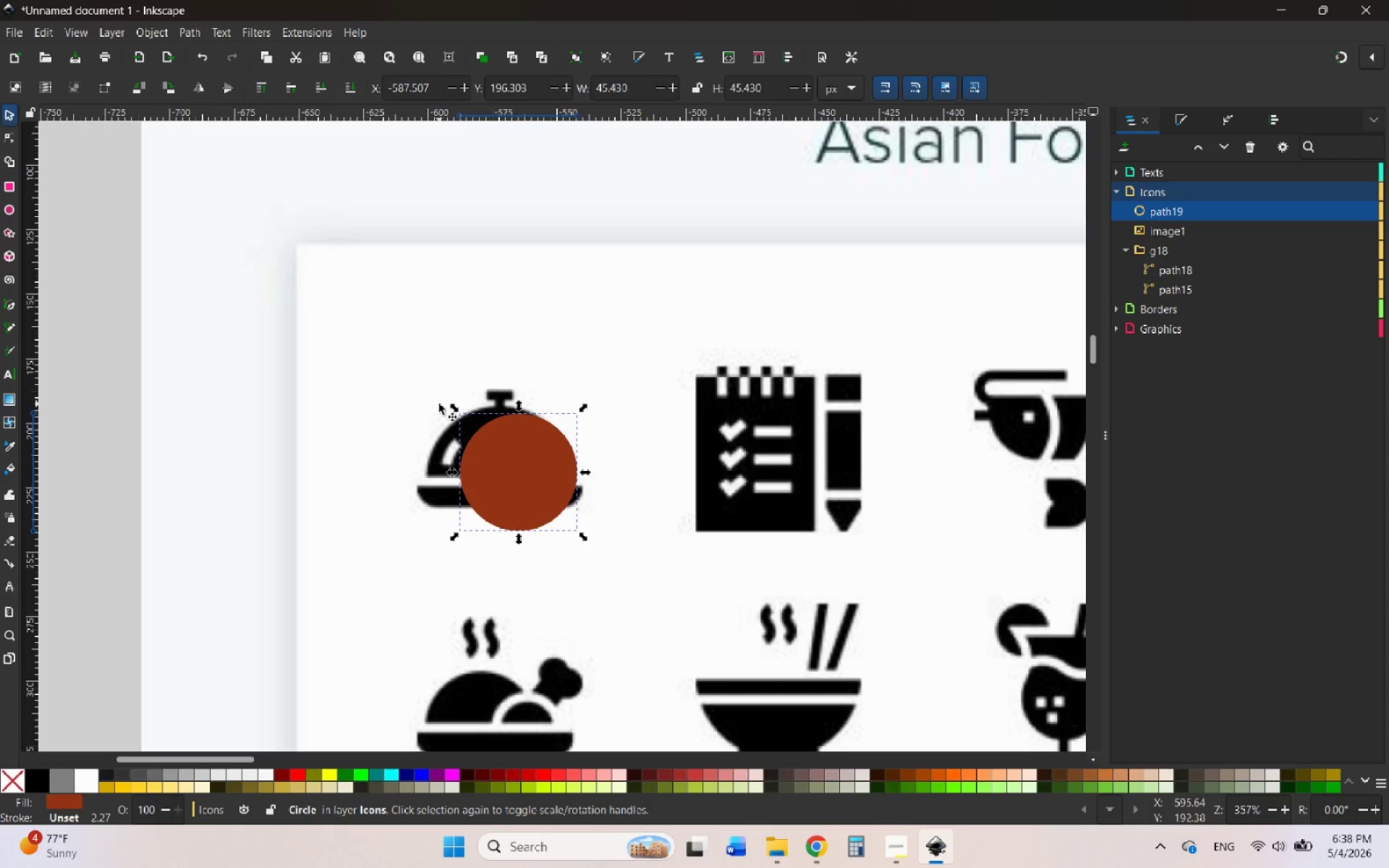 
left_click_drag(start_coordinate=[511, 459], to_coordinate=[486, 453])
 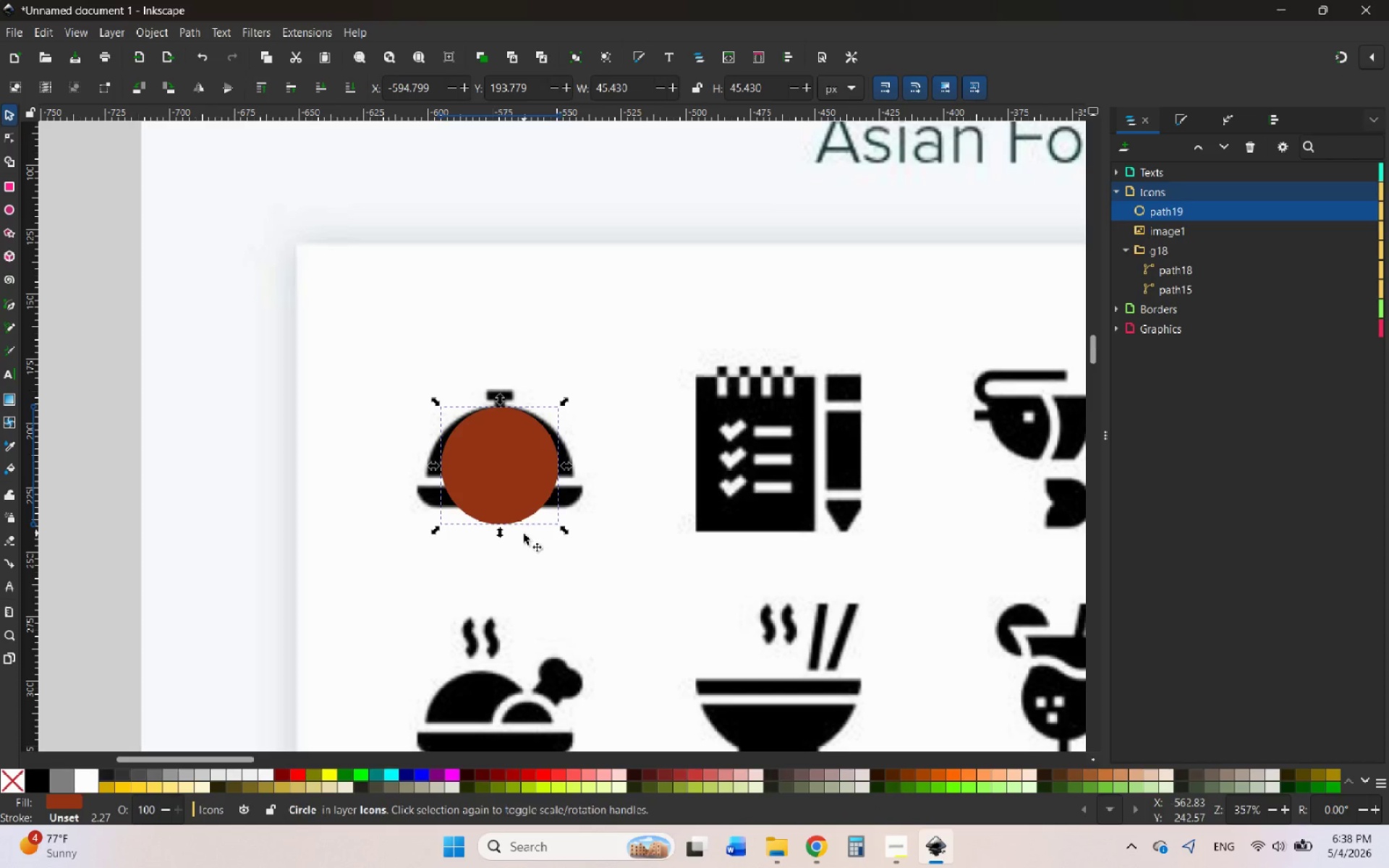 
hold_key(key=ControlLeft, duration=2.06)
left_click_drag(start_coordinate=[501, 532], to_coordinate=[477, 562])
 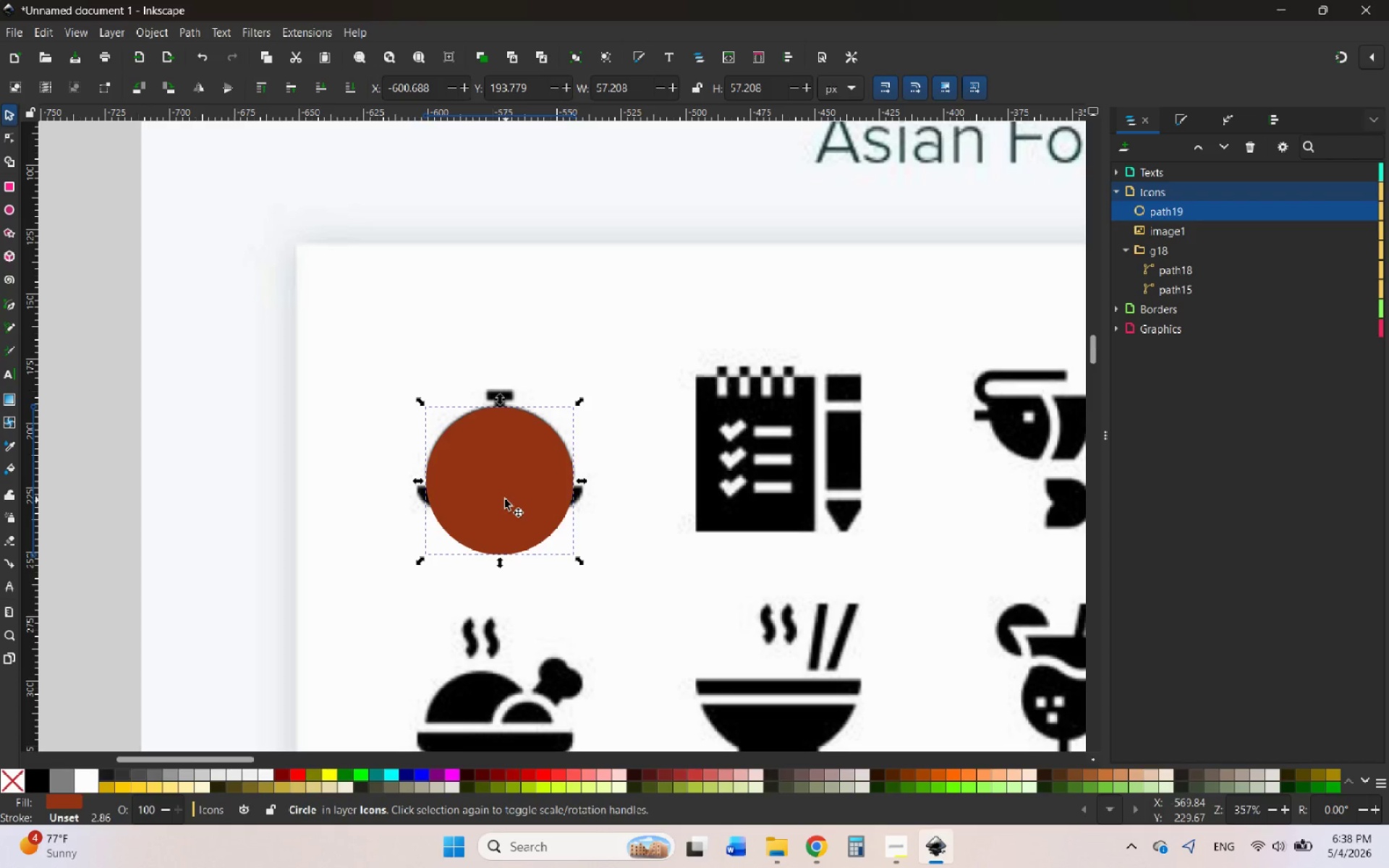 
left_click_drag(start_coordinate=[505, 499], to_coordinate=[509, 495])
 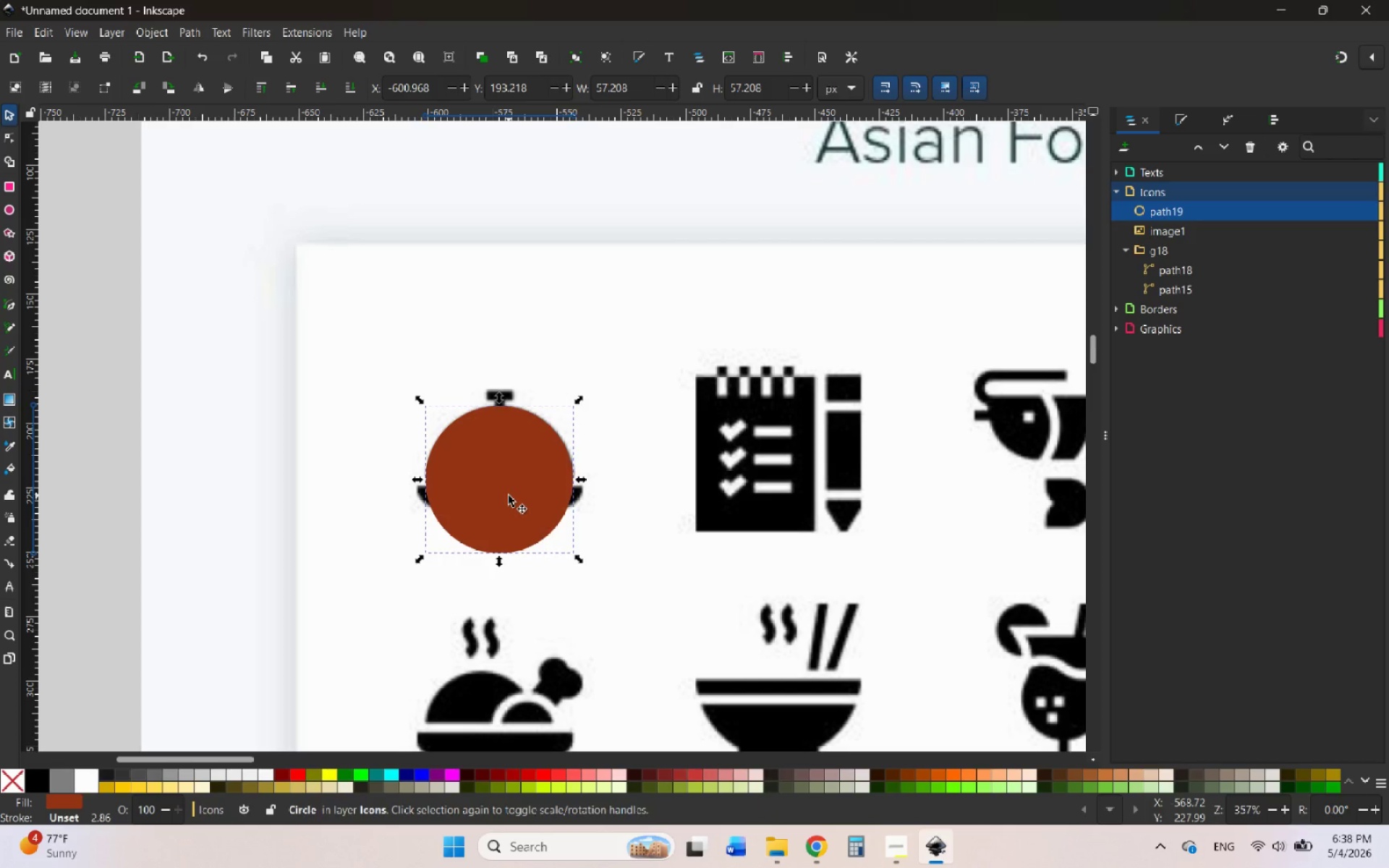 
hold_key(key=ControlLeft, duration=0.91)
 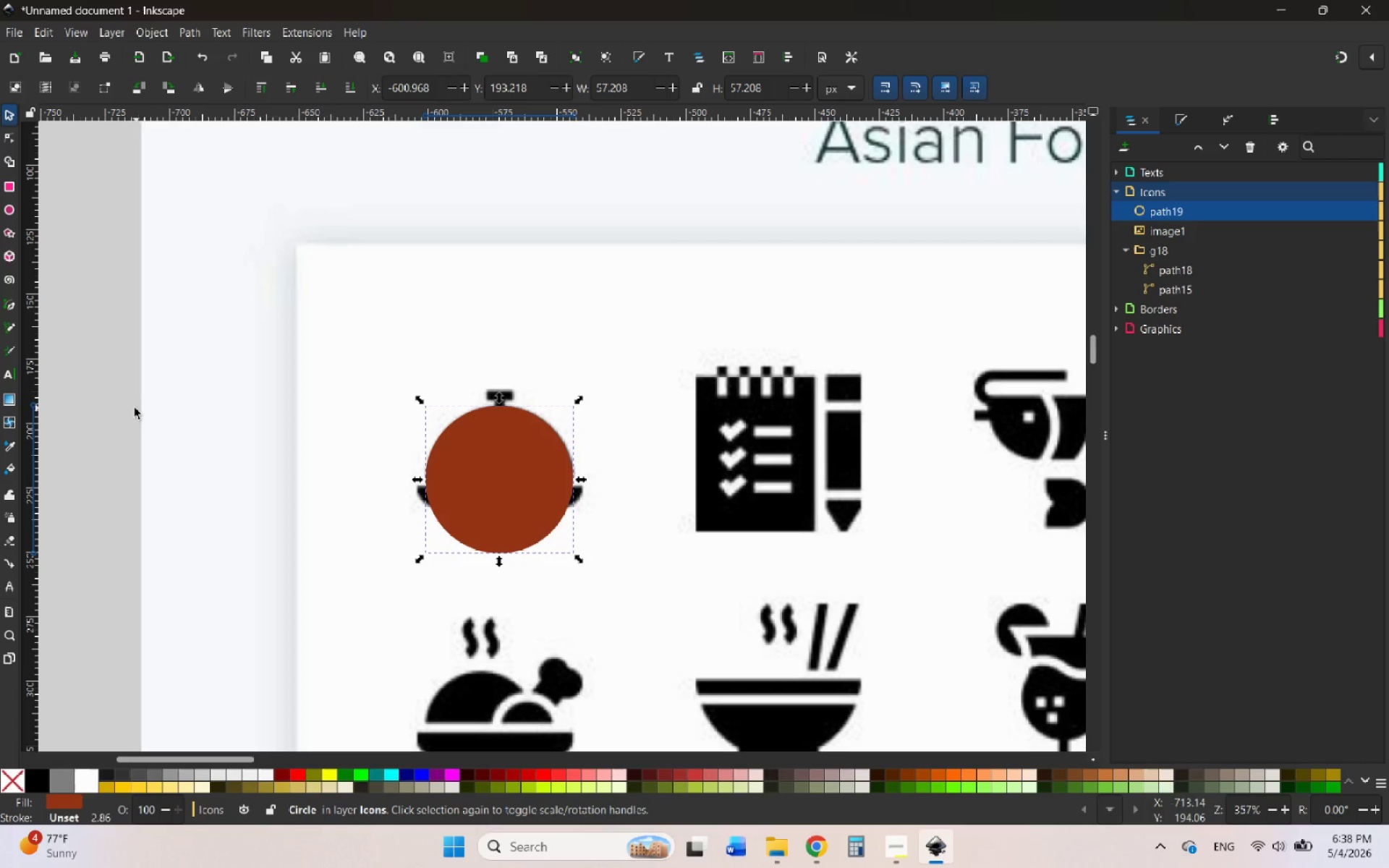 
left_click([124, 411])
 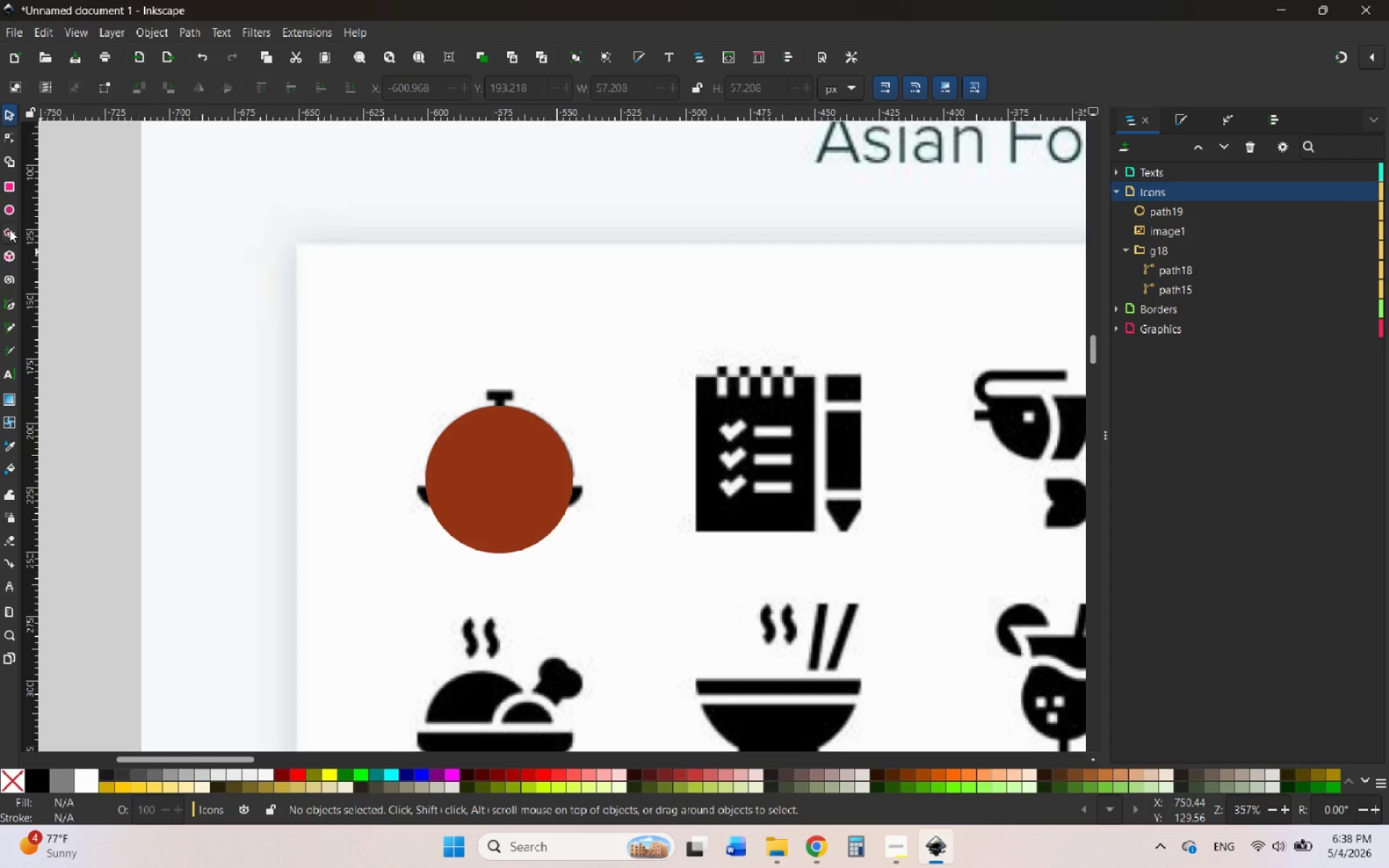 
mouse_move([-3, 166])
 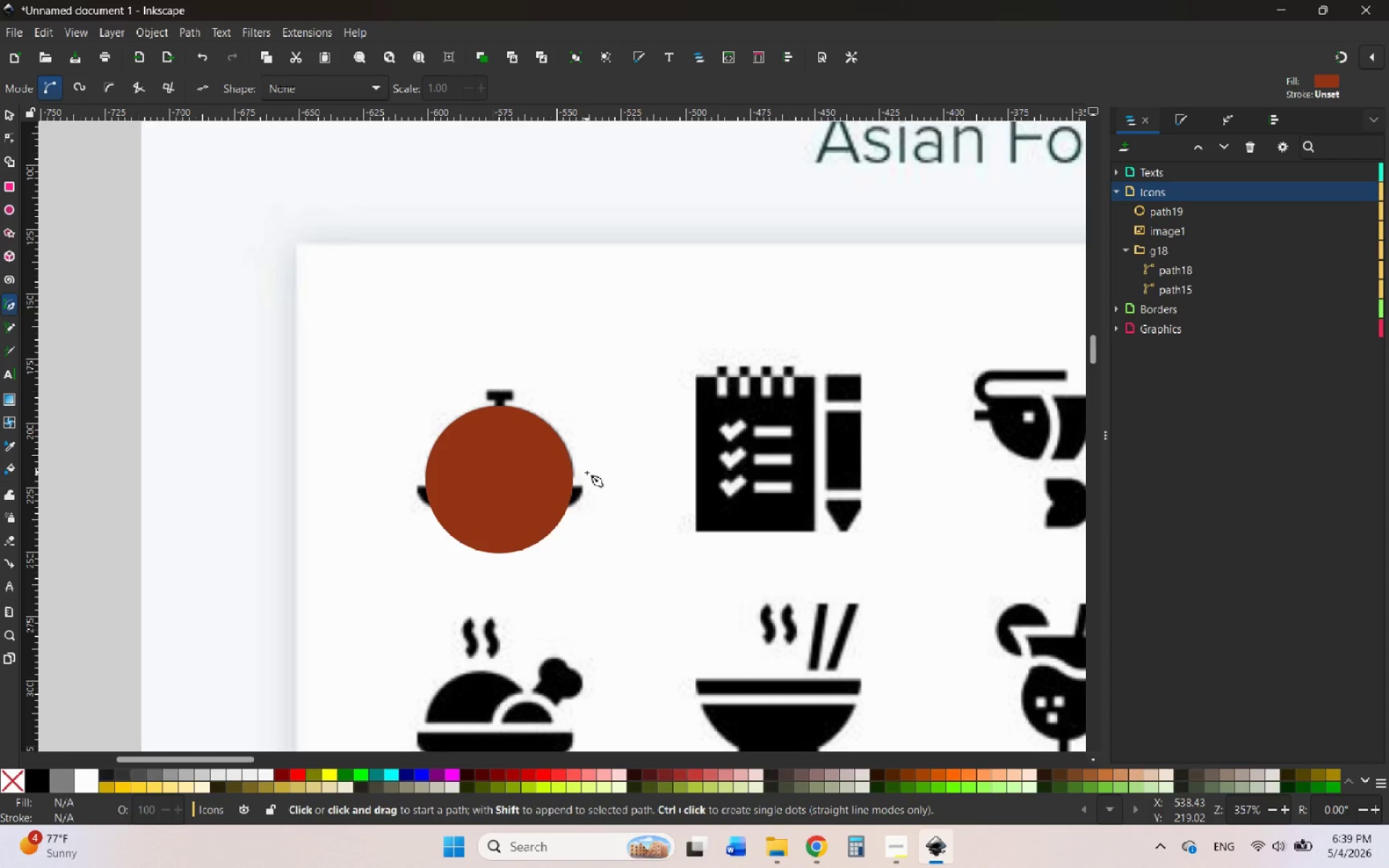 
wait(5.6)
 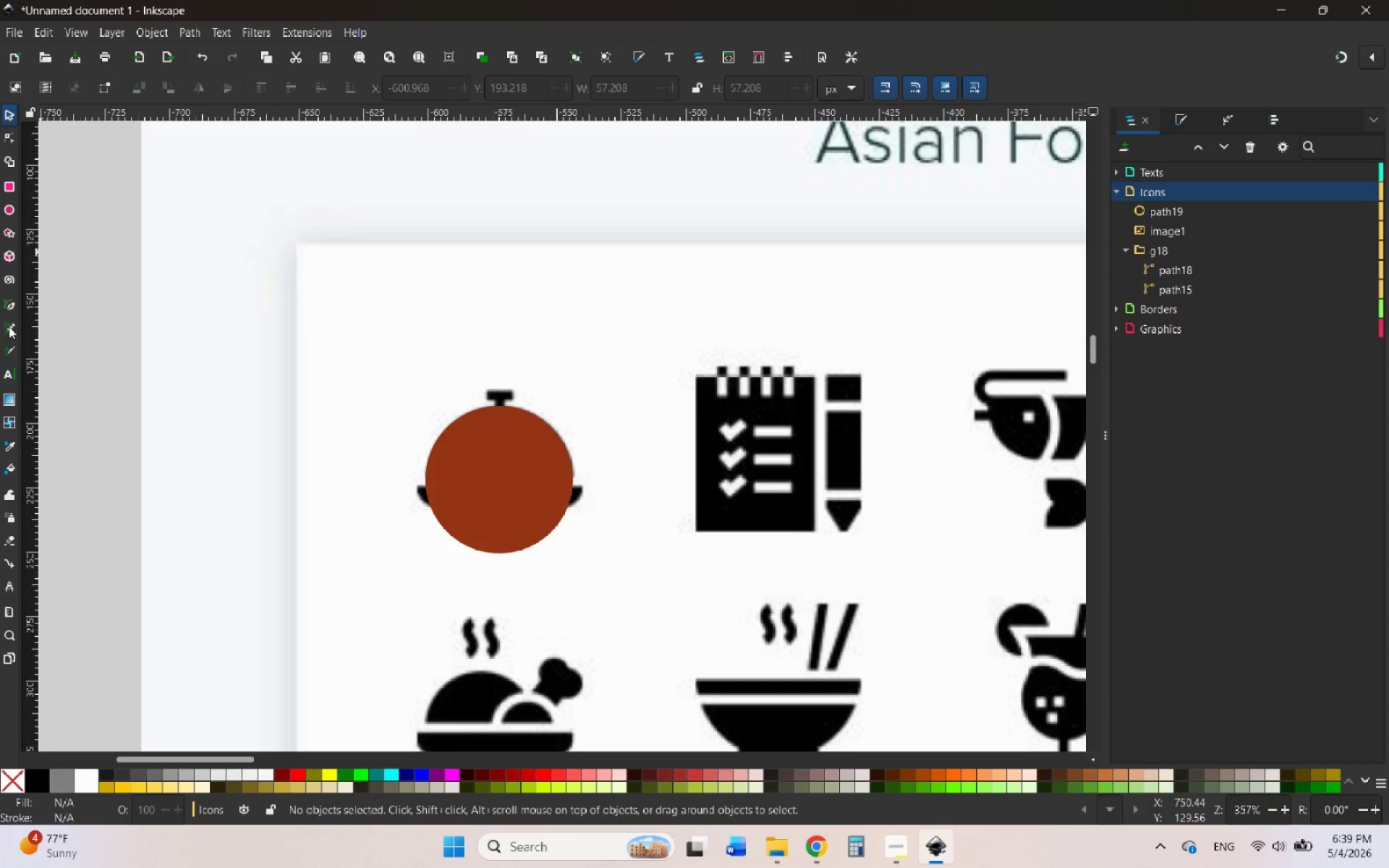 
left_click([588, 475])
 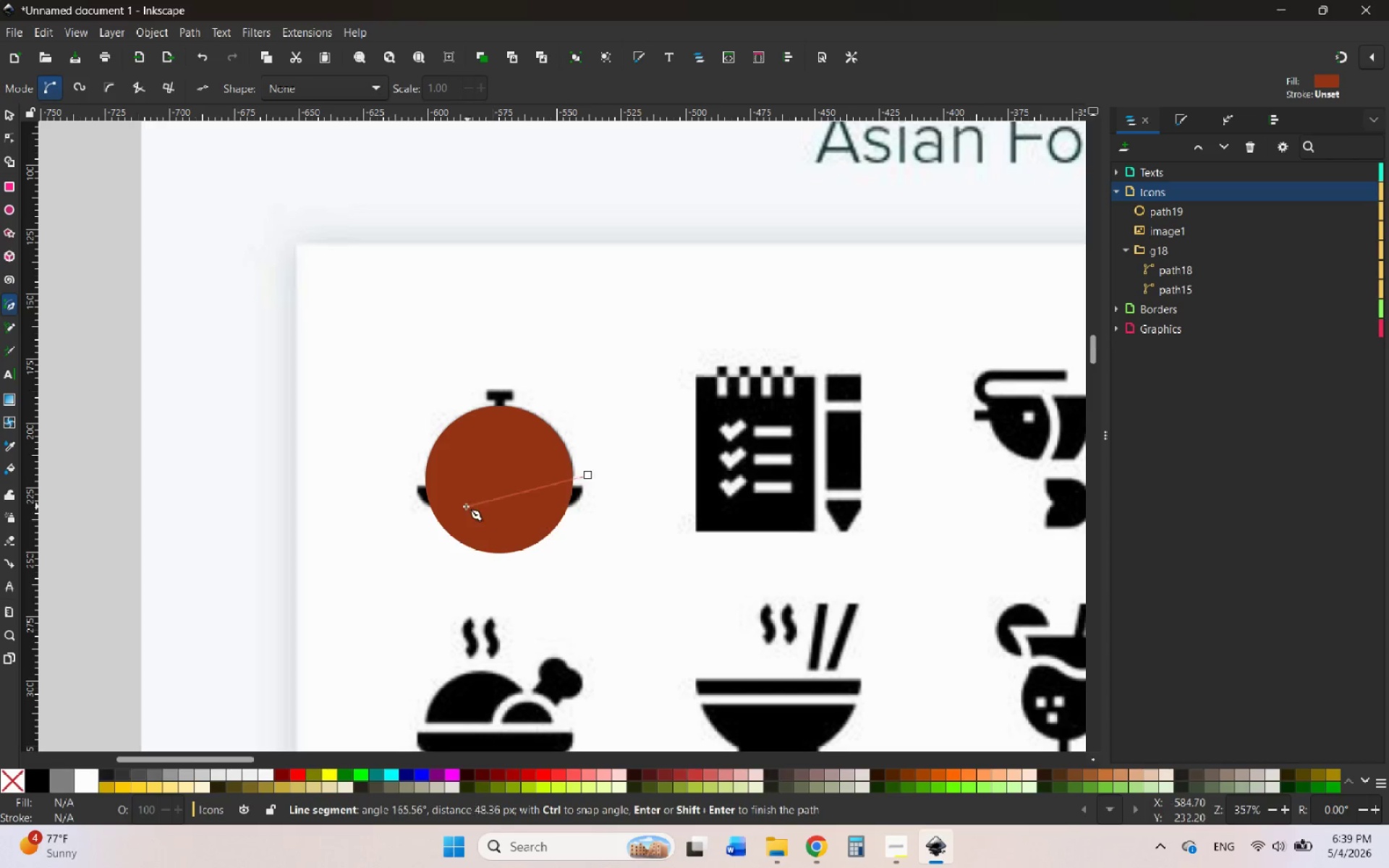 
hold_key(key=ControlLeft, duration=1.22)
left_click([392, 467])
 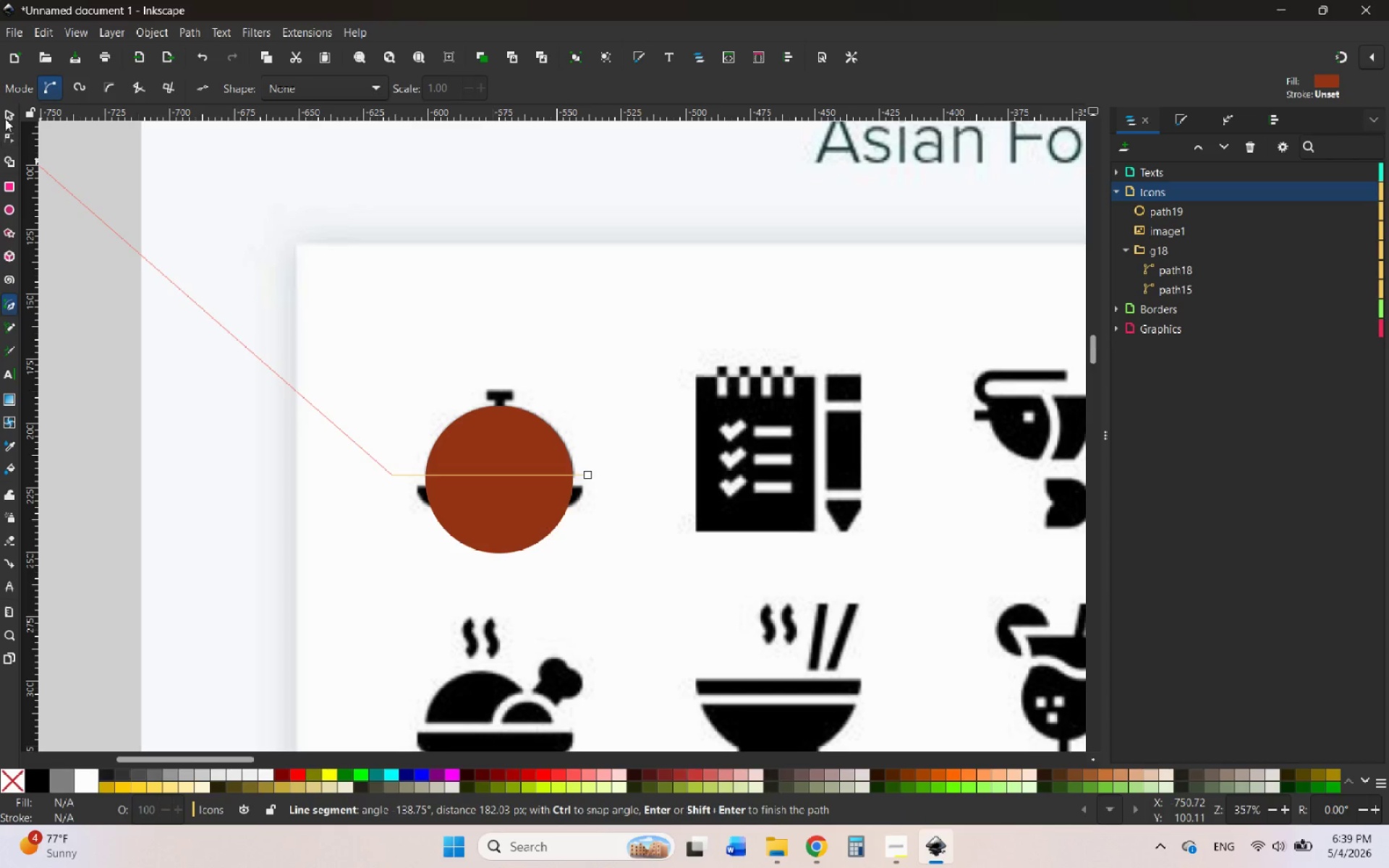 
left_click([5, 111])
 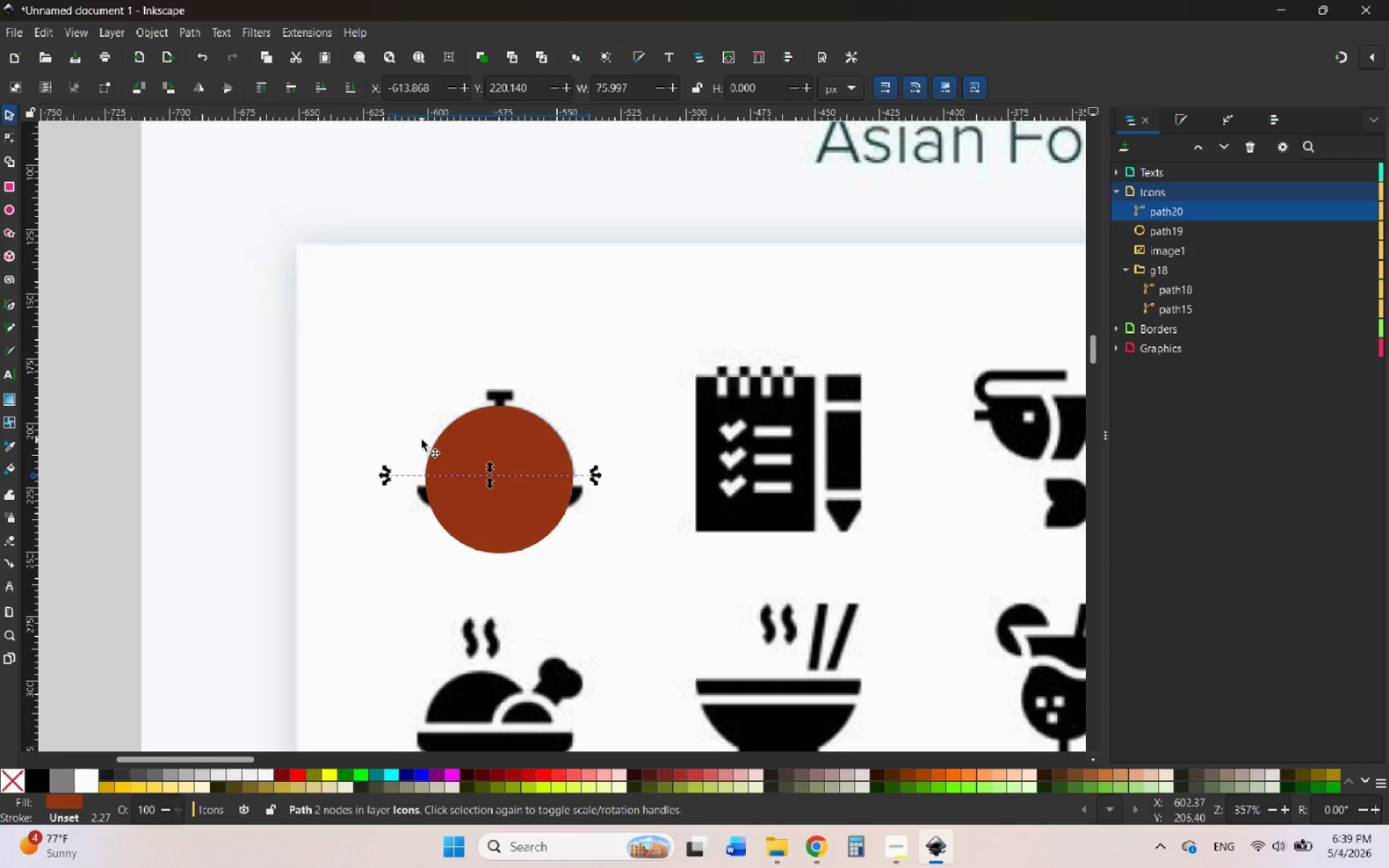 
hold_key(key=ShiftLeft, duration=0.73)
left_click([454, 442])
 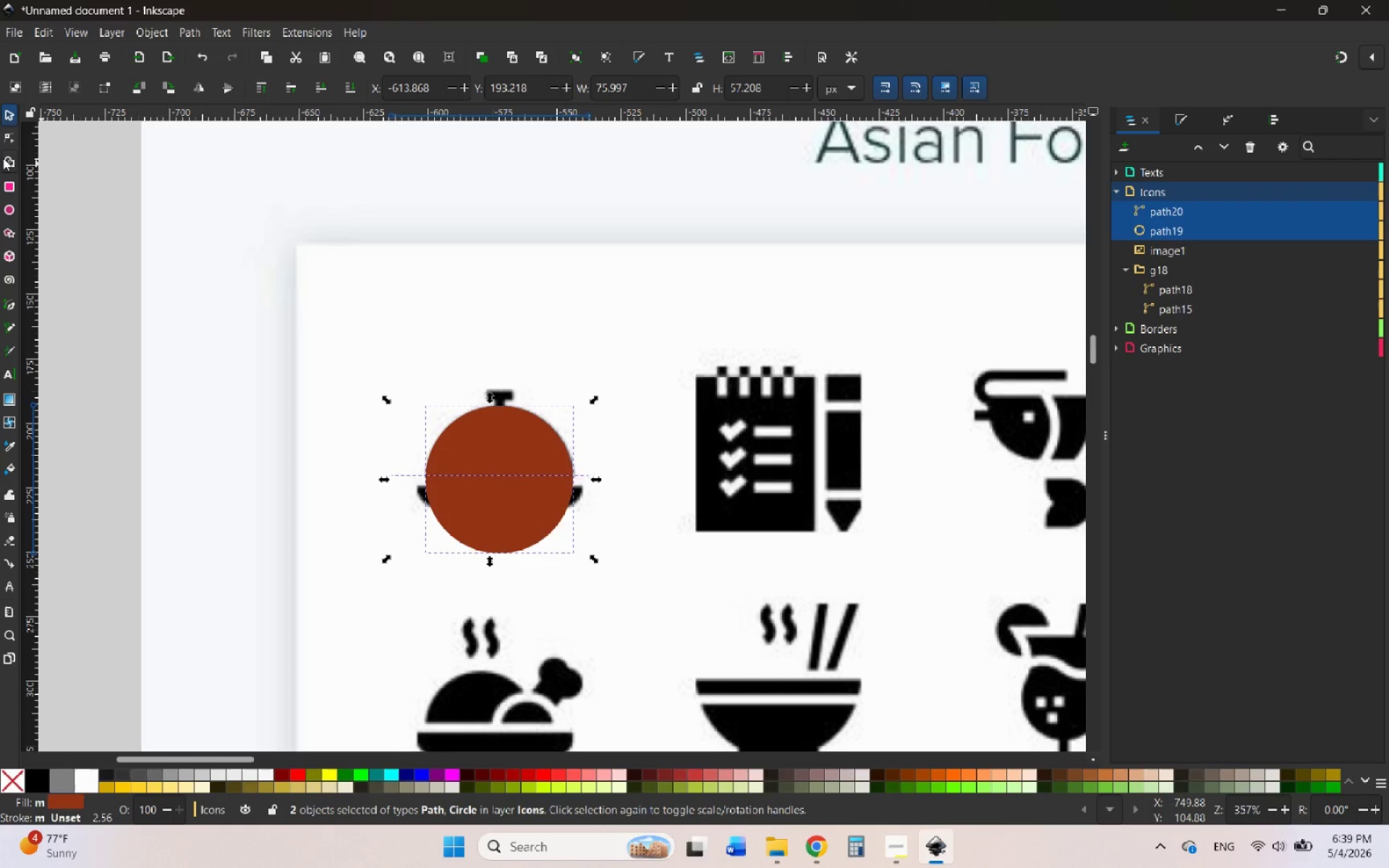 
left_click([12, 156])
 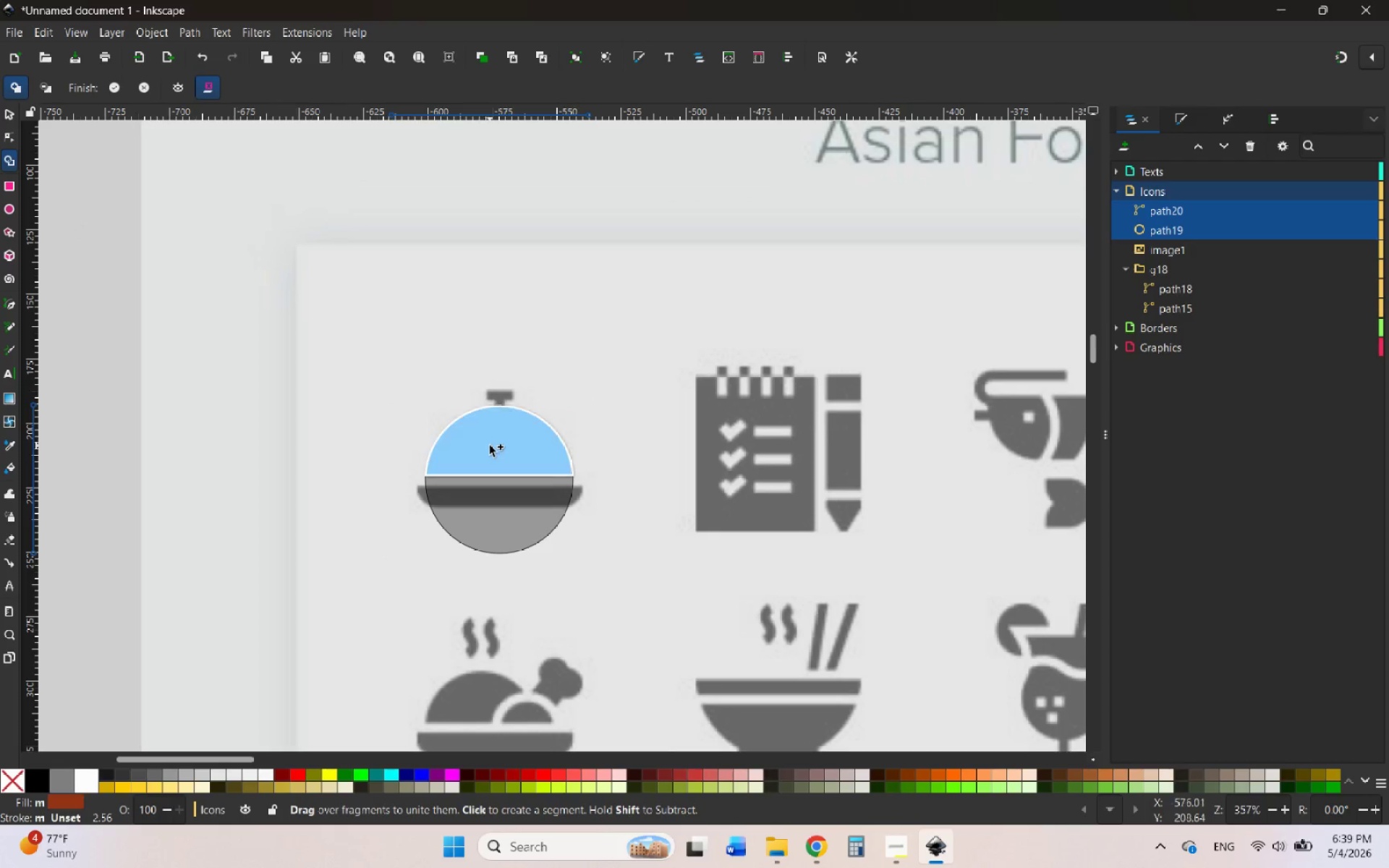 
left_click_drag(start_coordinate=[490, 446], to_coordinate=[475, 452])
 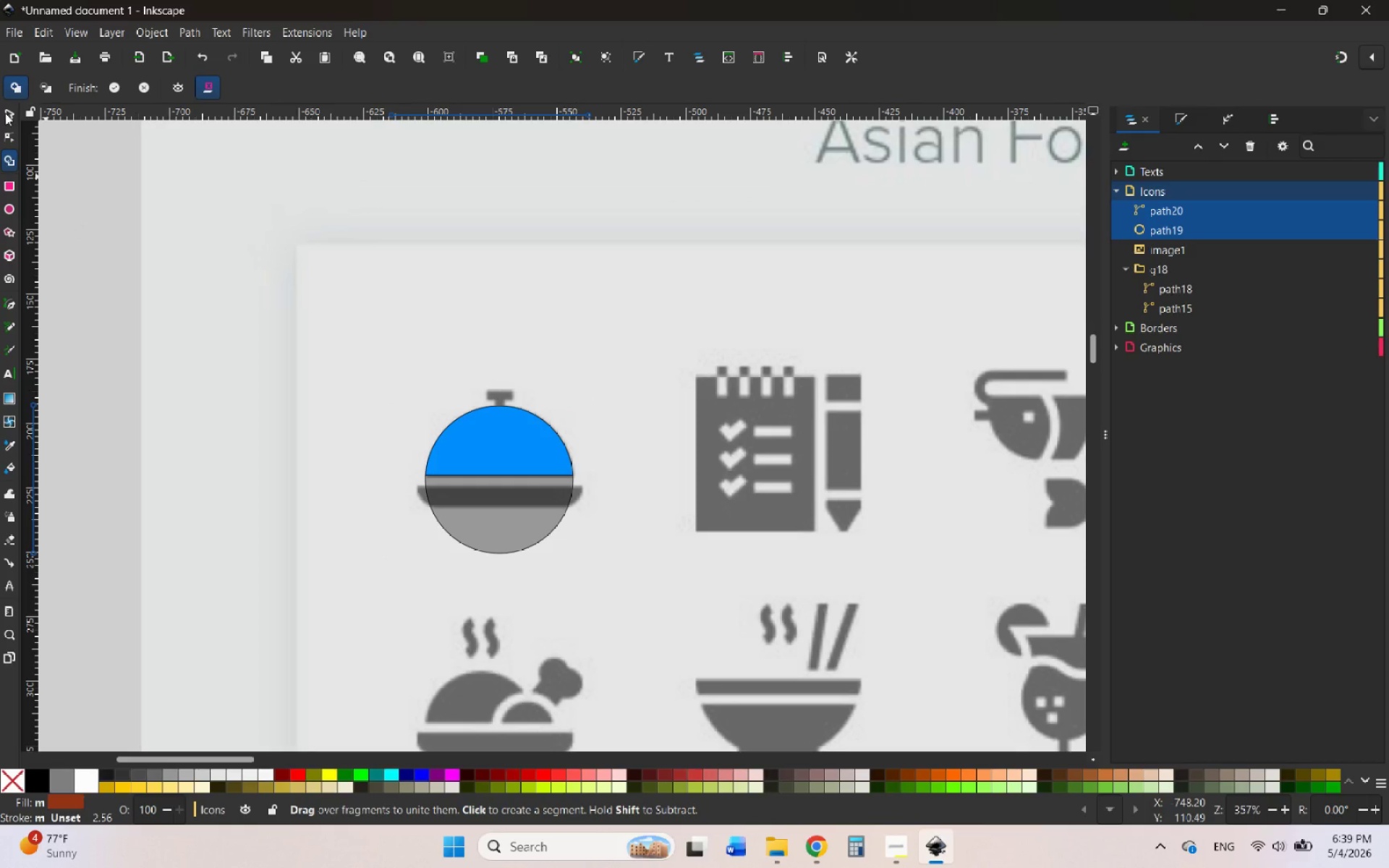 
left_click([10, 113])
 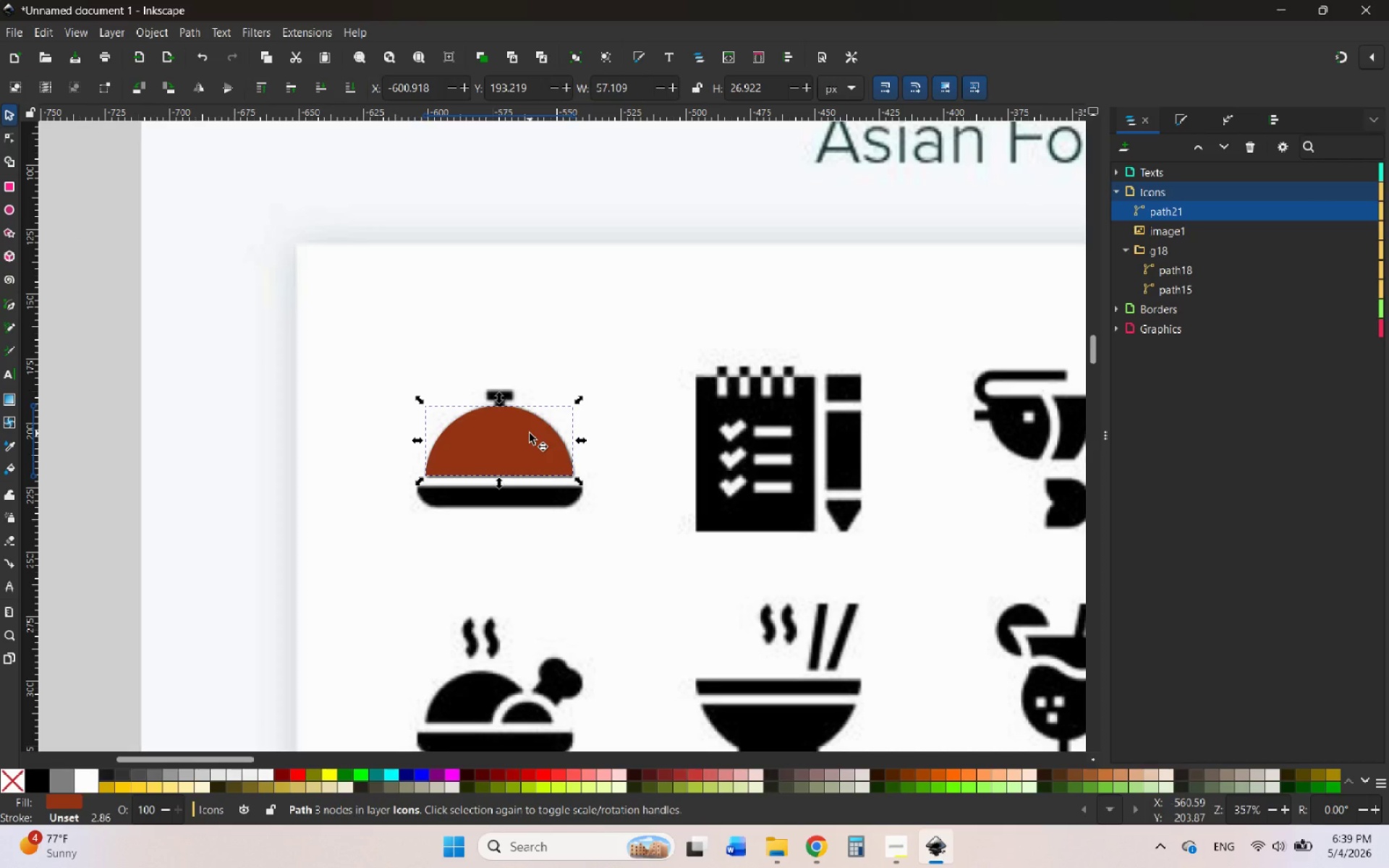 
right_click([530, 433])
 